 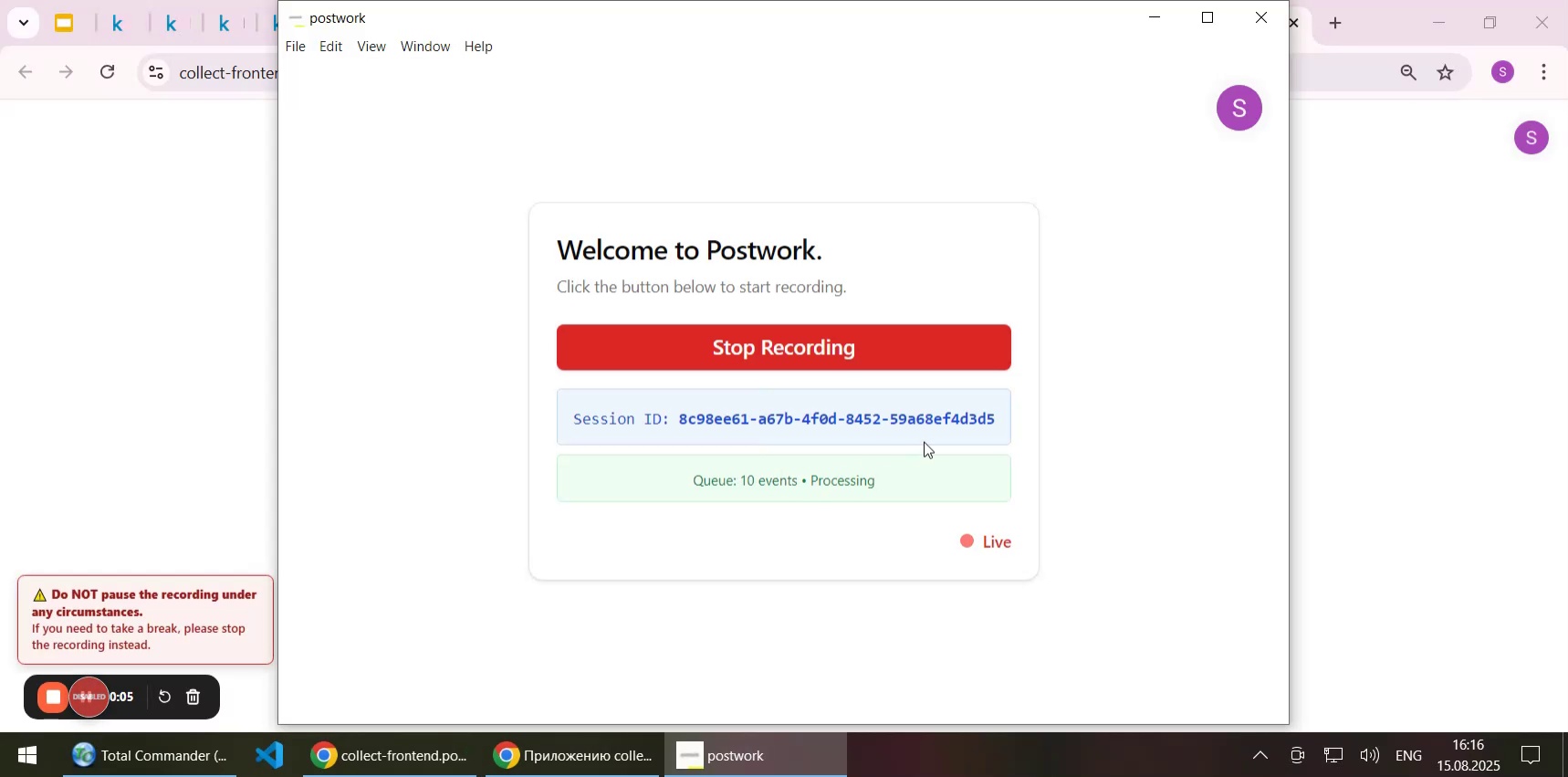 
left_click_drag(start_coordinate=[649, 26], to_coordinate=[654, 47])
 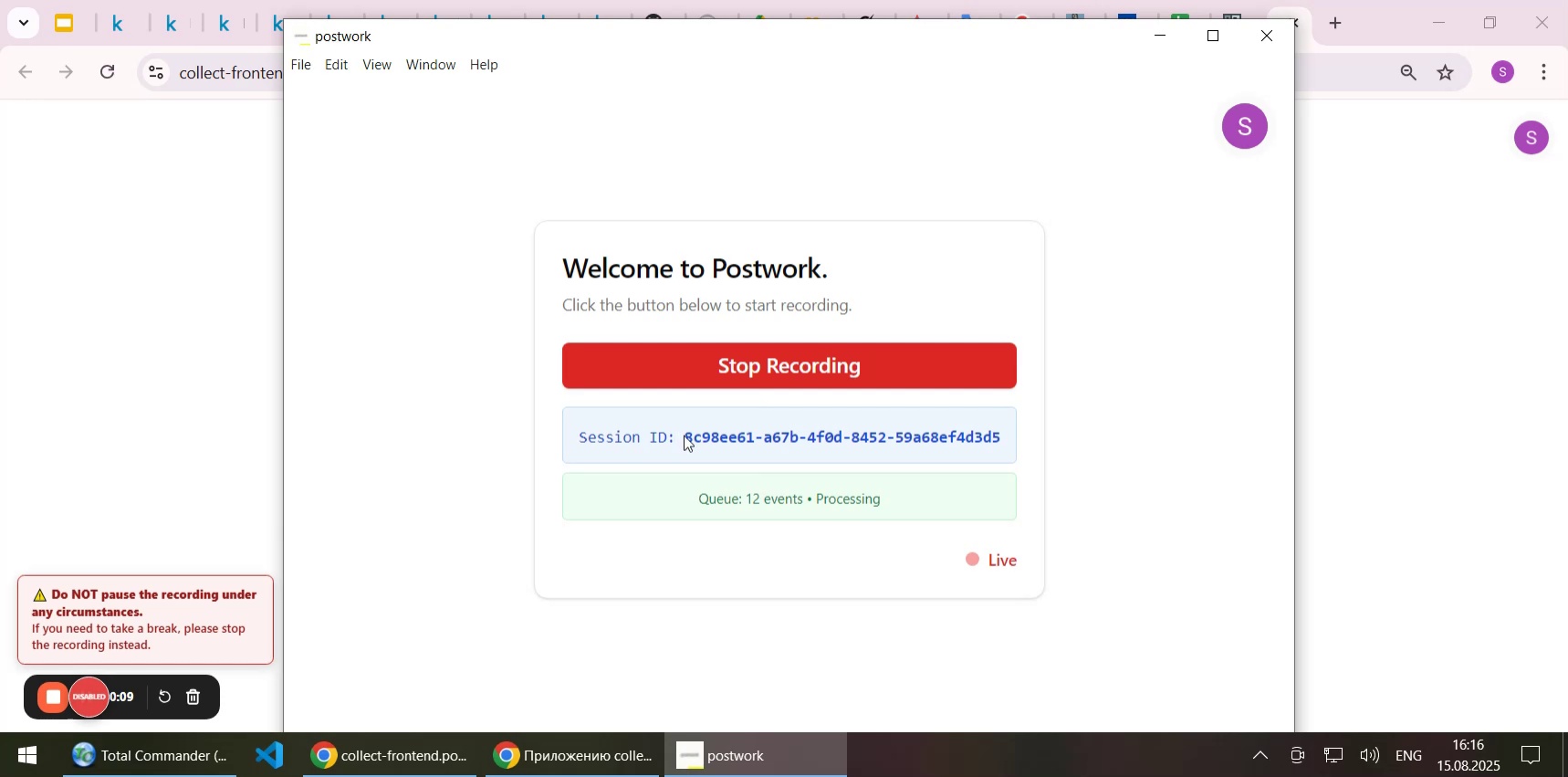 
left_click_drag(start_coordinate=[684, 435], to_coordinate=[1001, 437])
 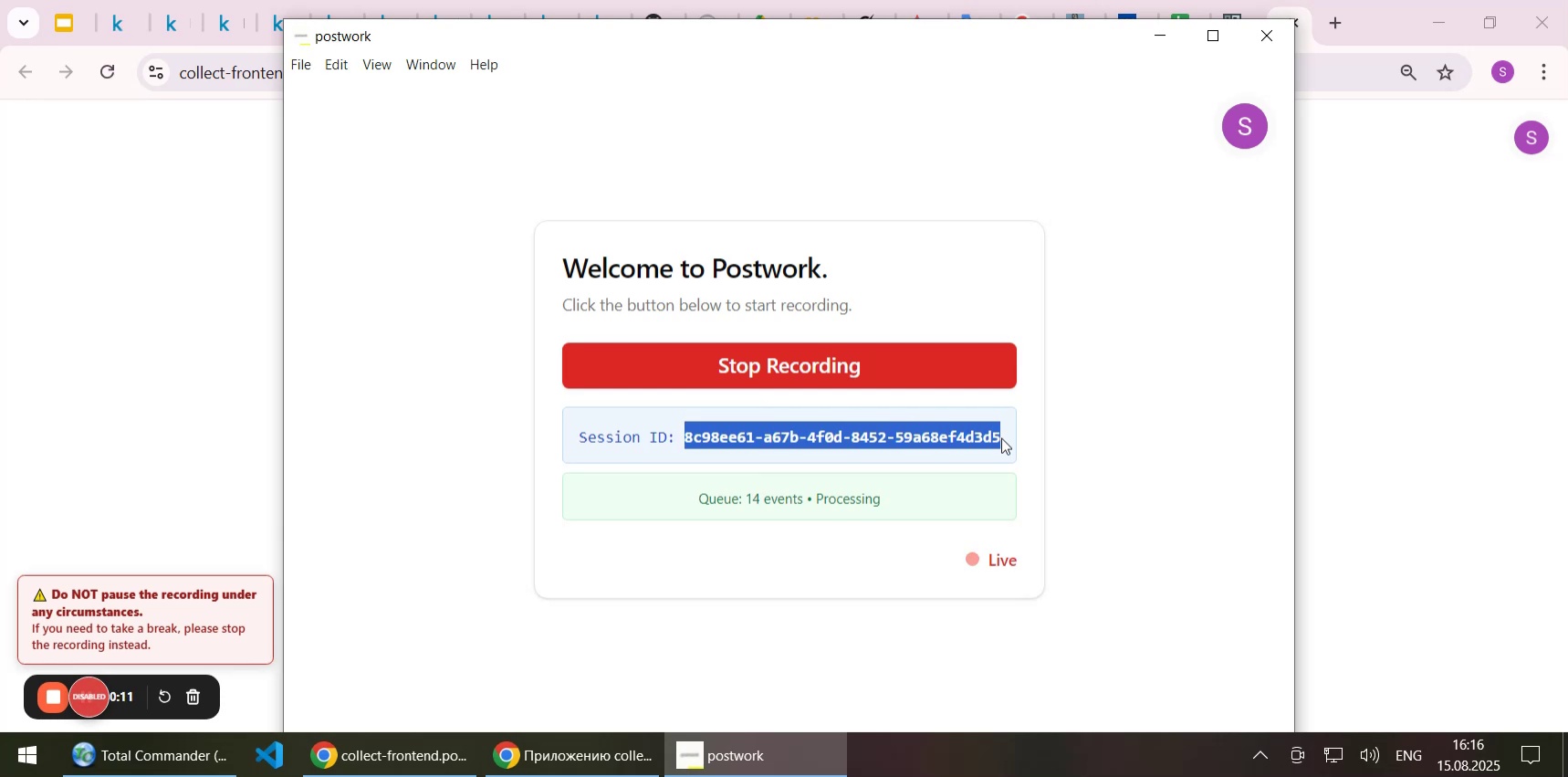 
key(Control+C)
 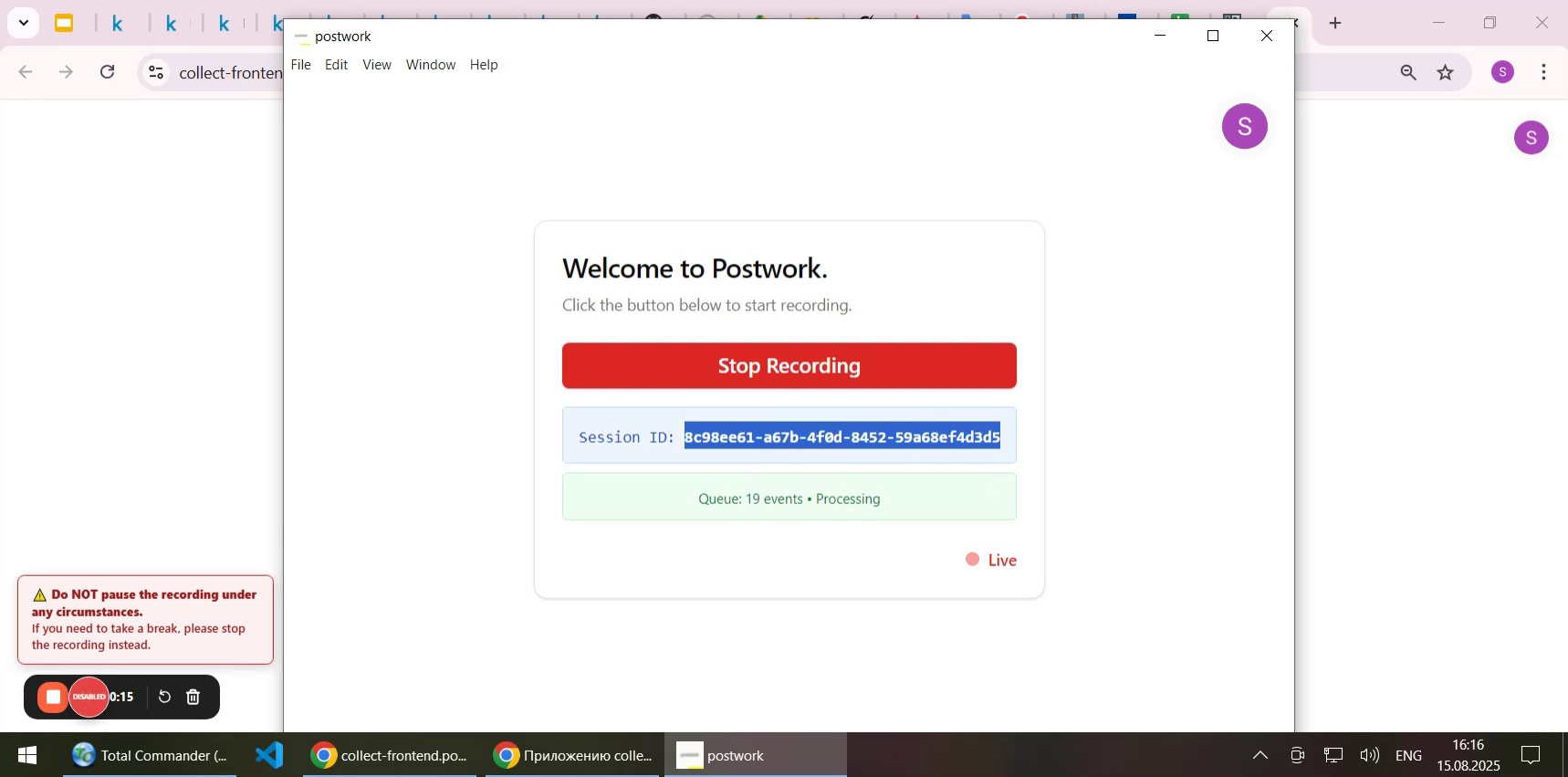 
wait(5.09)
 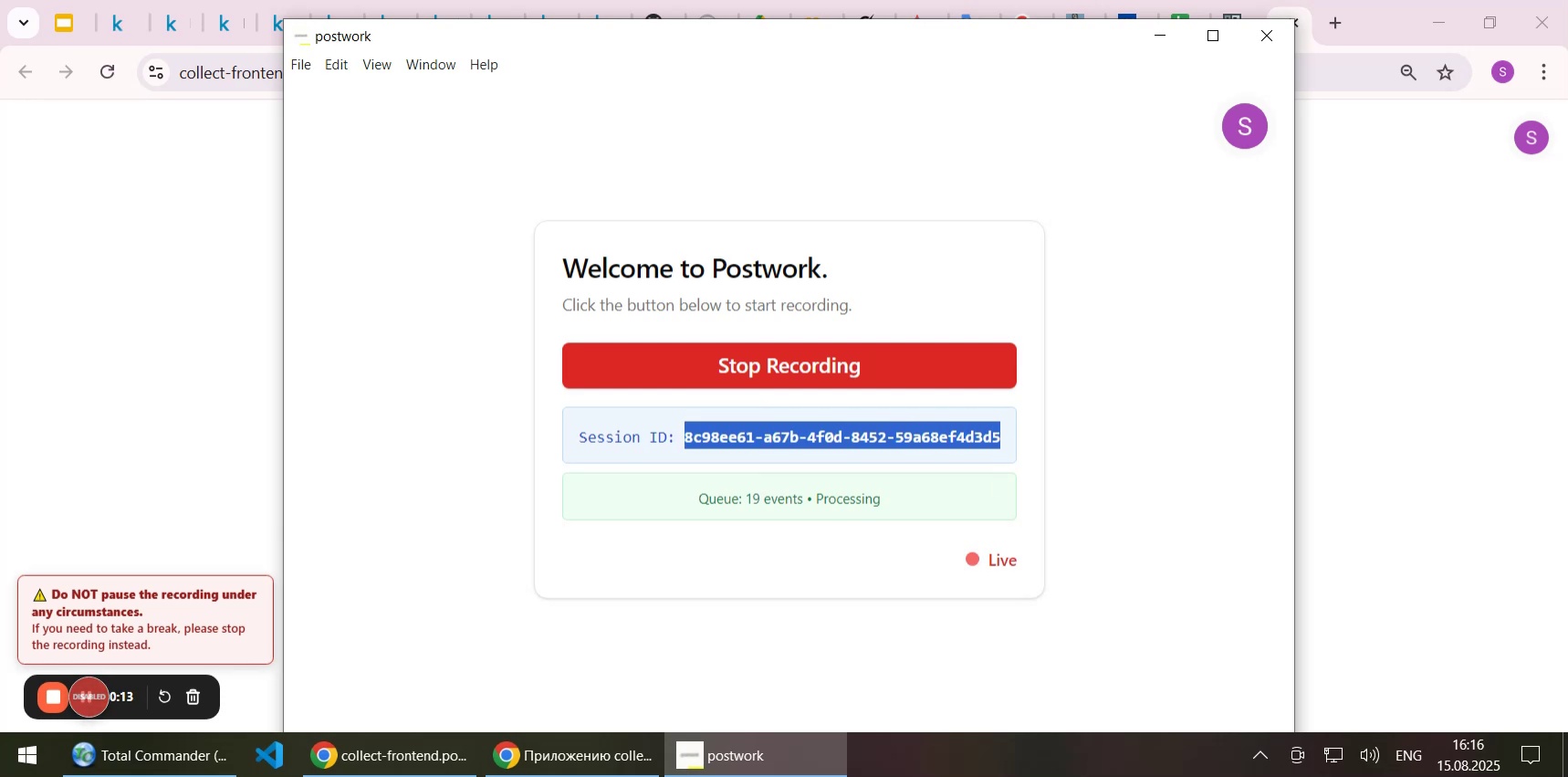 
left_click([1161, 32])
 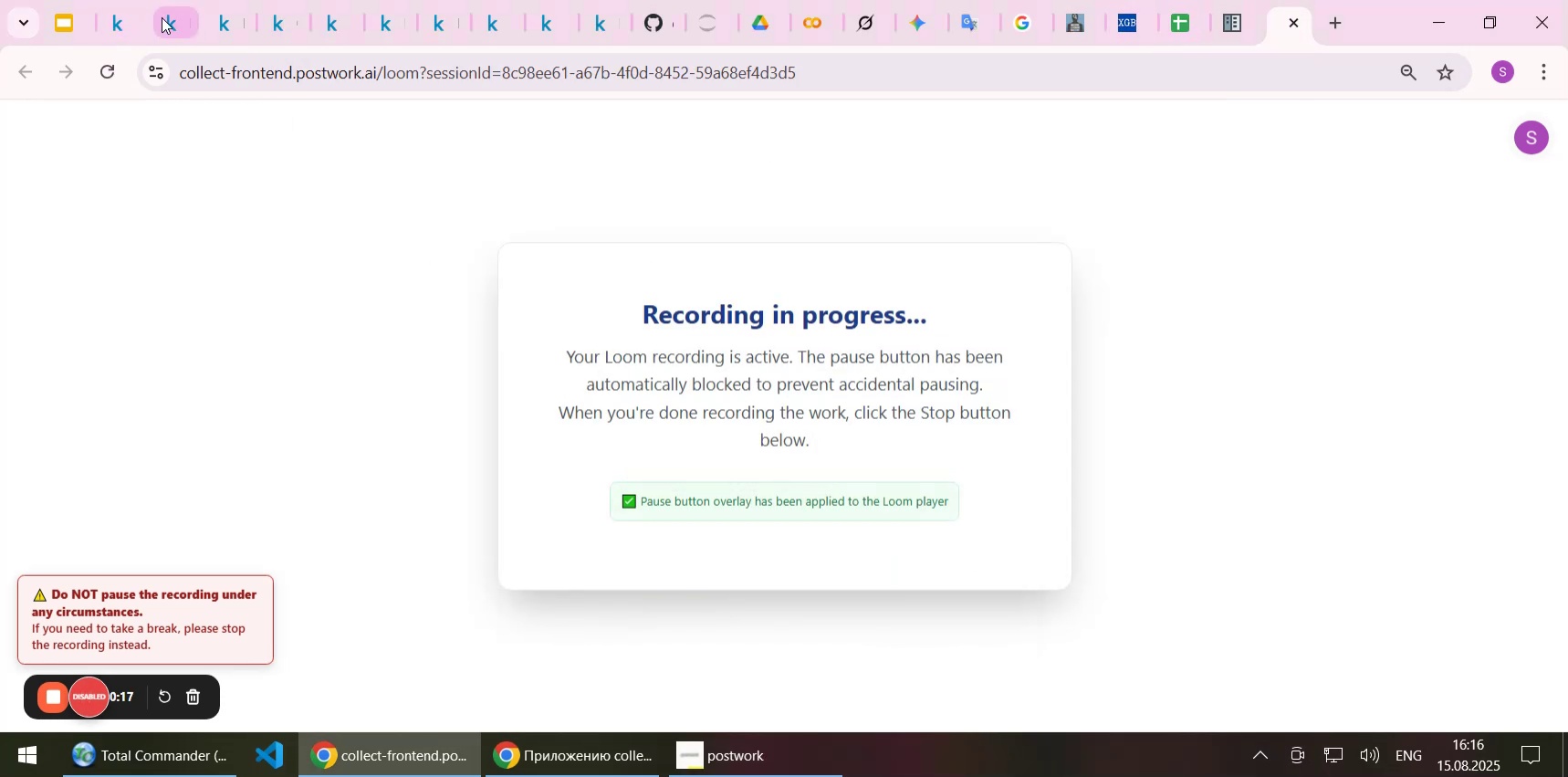 
left_click([169, 21])
 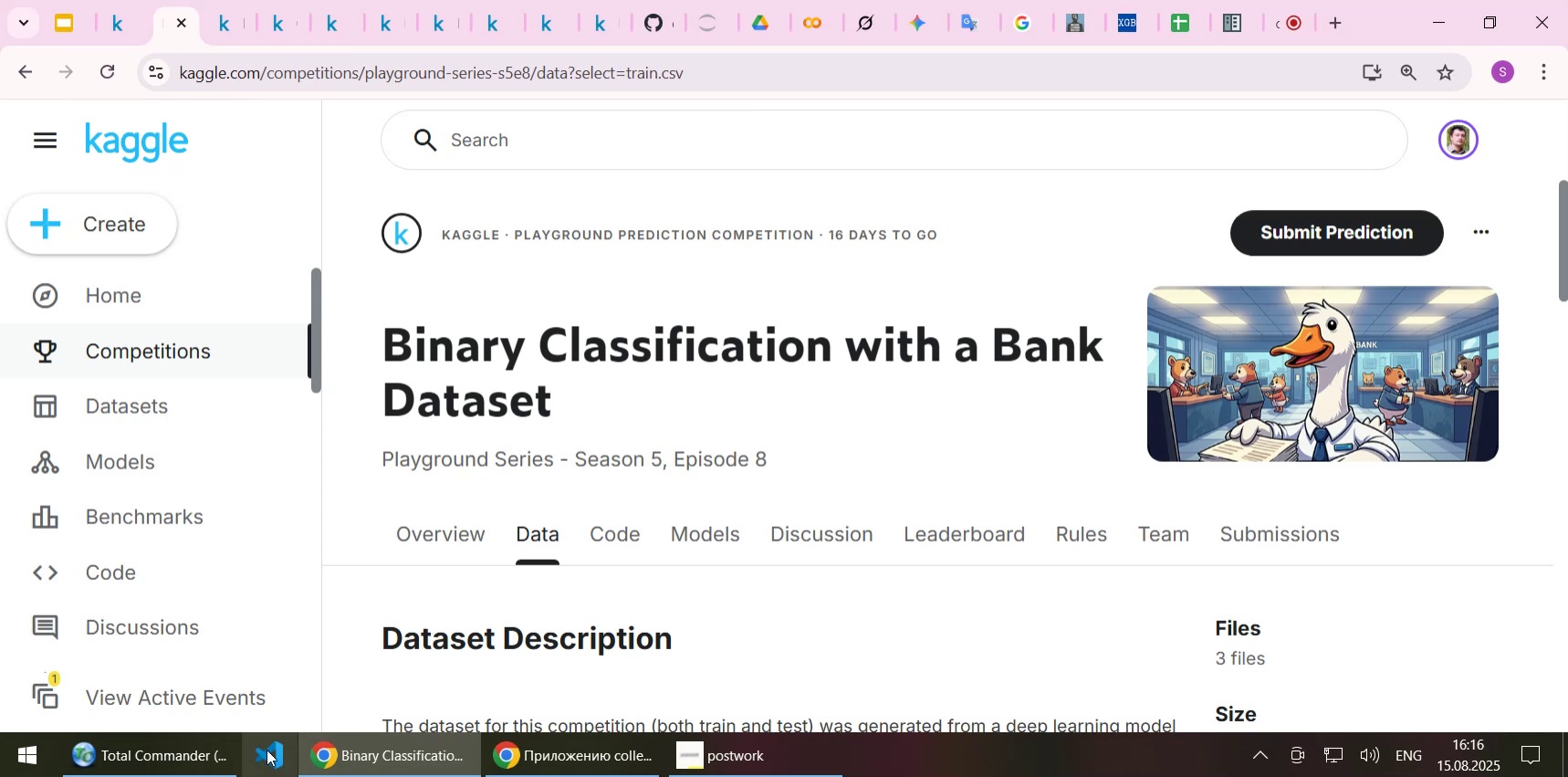 
left_click([182, 766])
 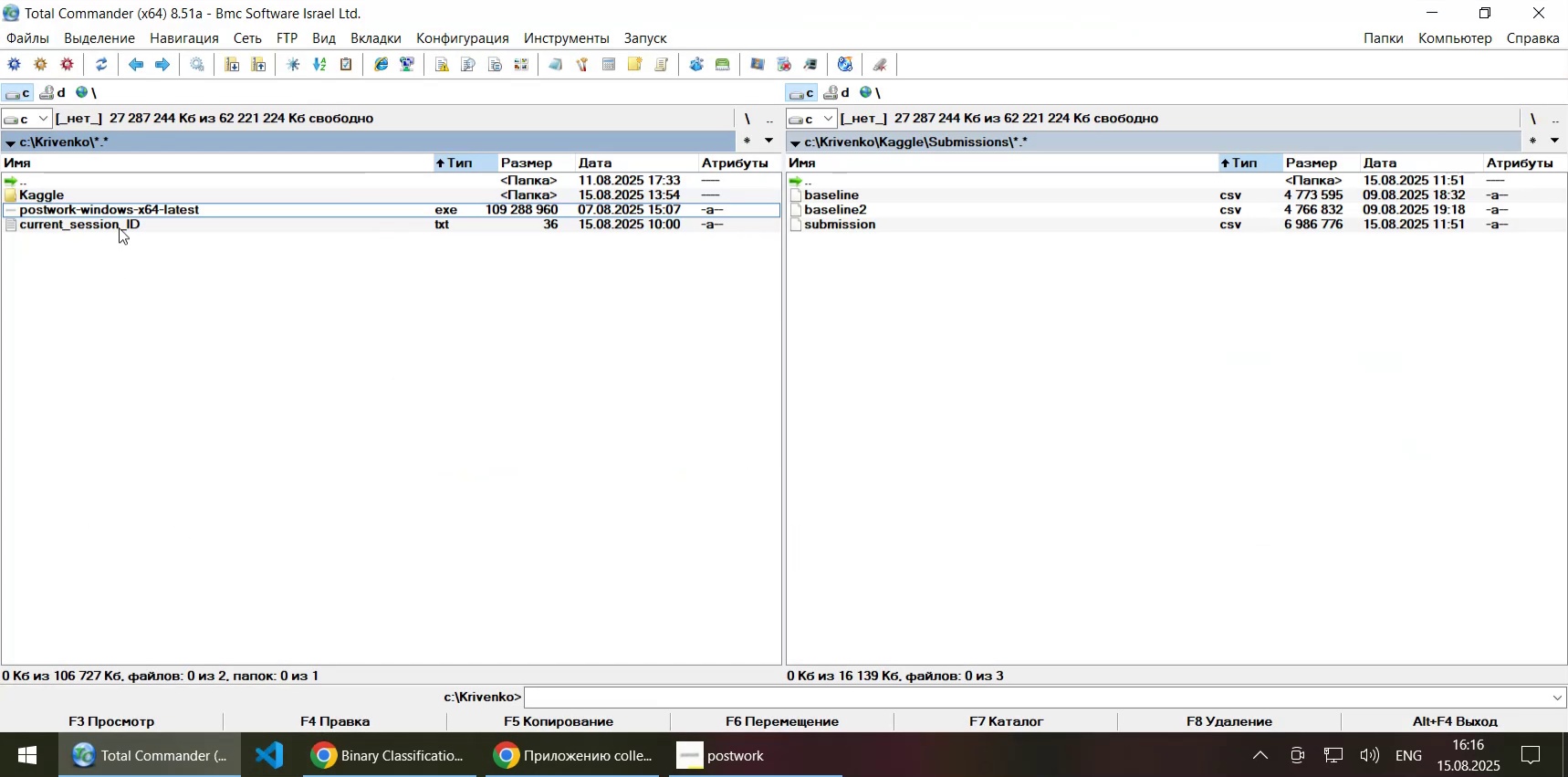 
left_click([119, 227])
 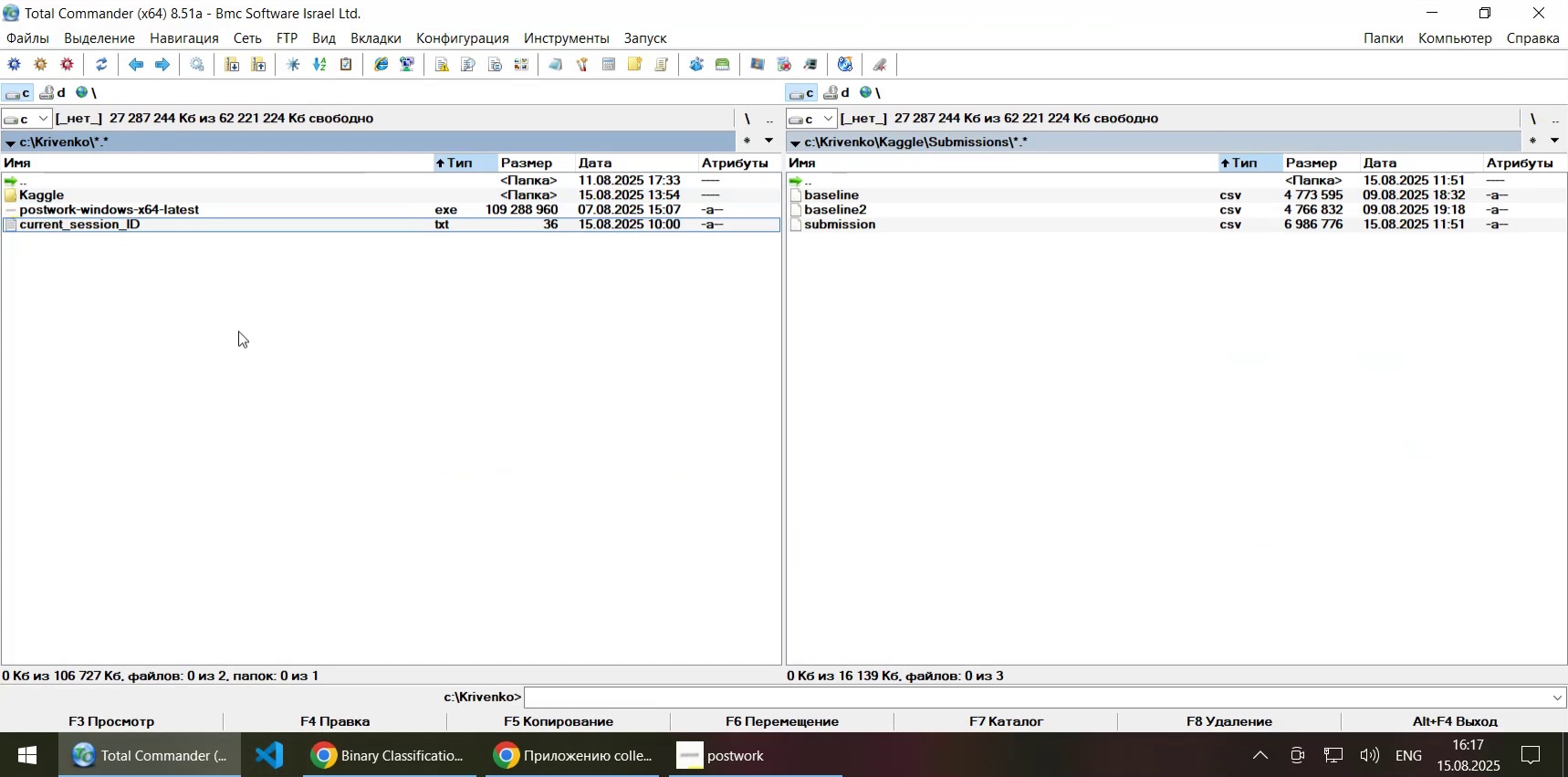 
key(F4)
 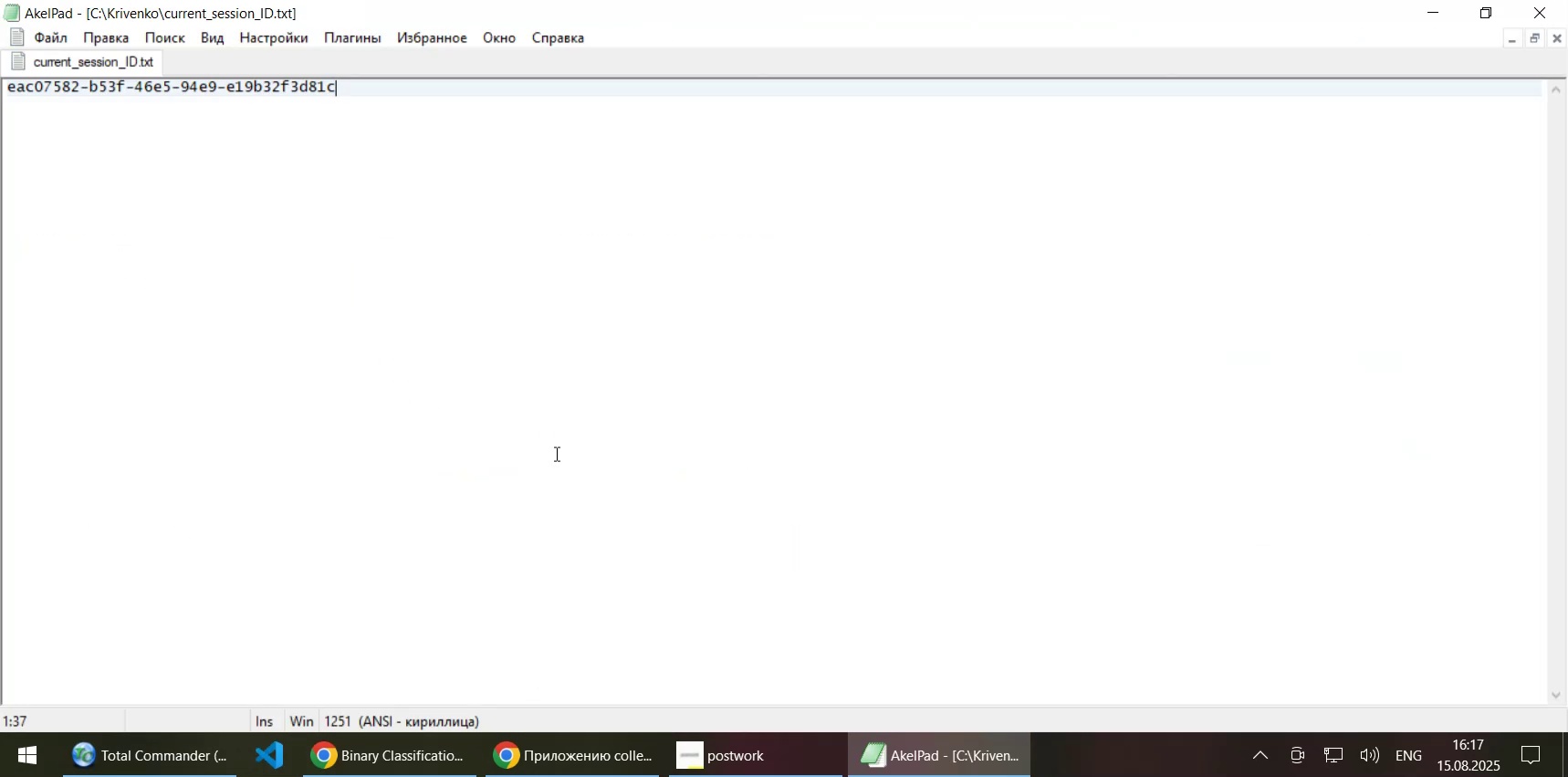 
key(Control+A)
 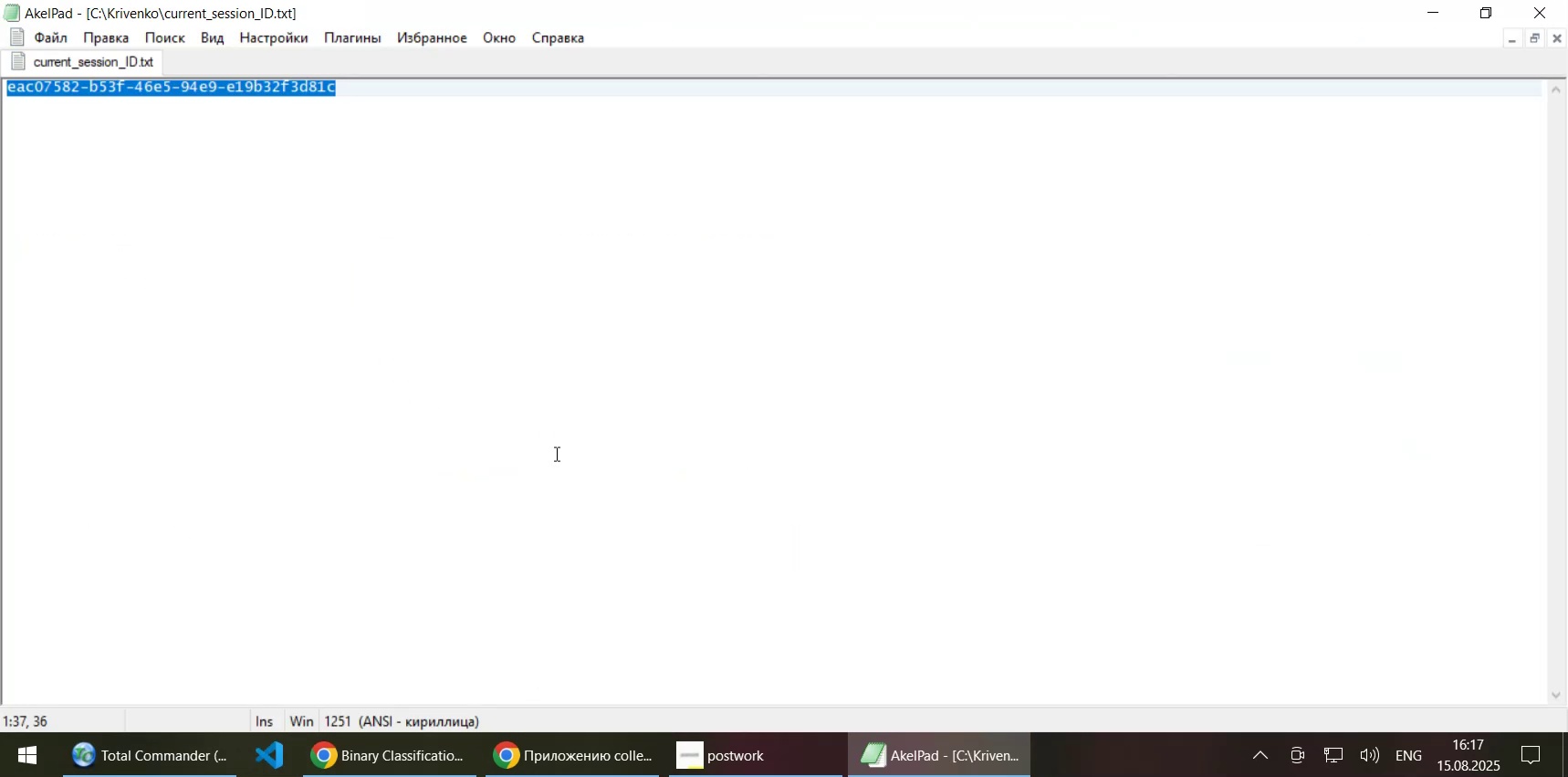 
key(Control+V)
 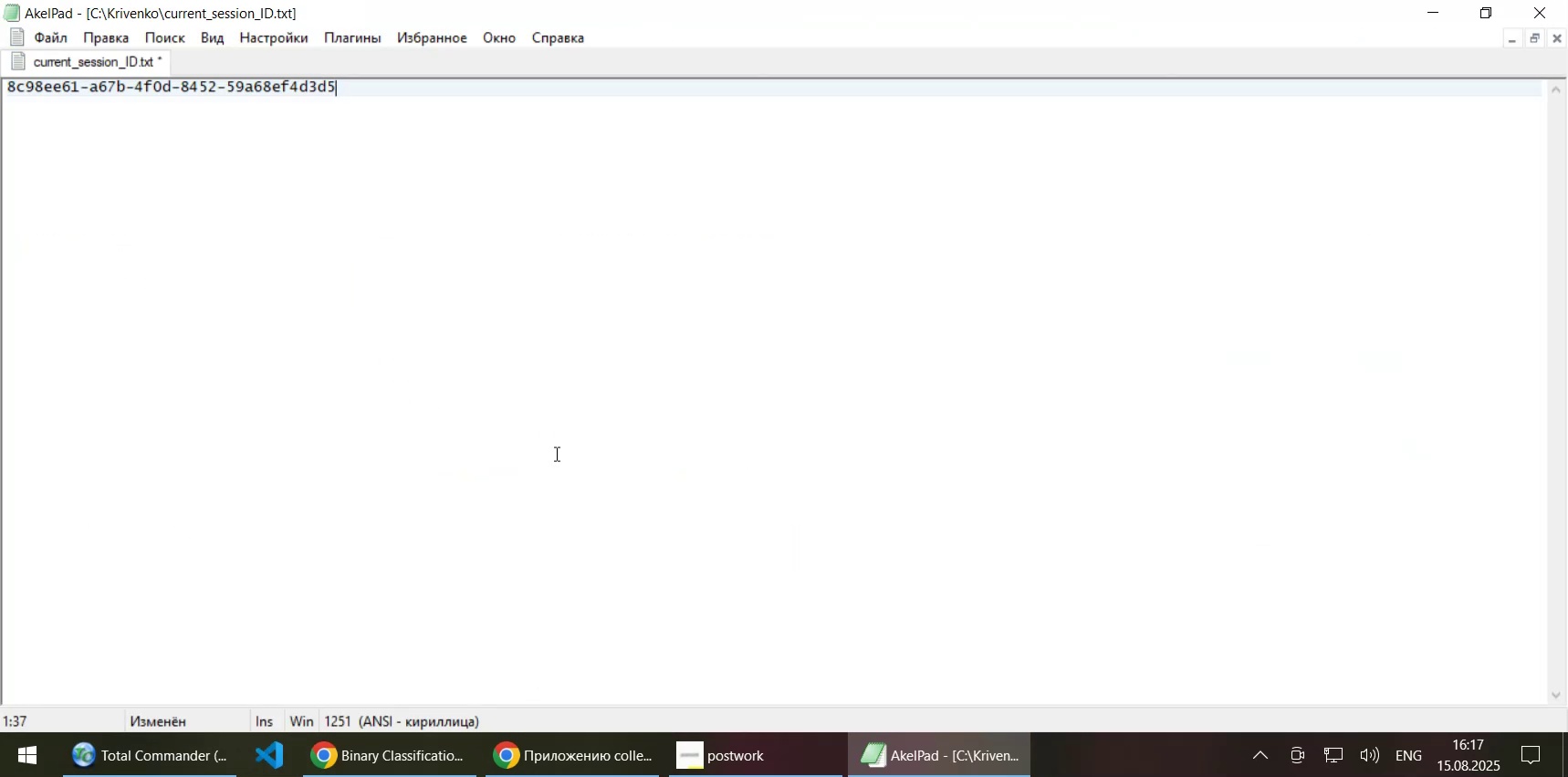 
key(Control+S)
 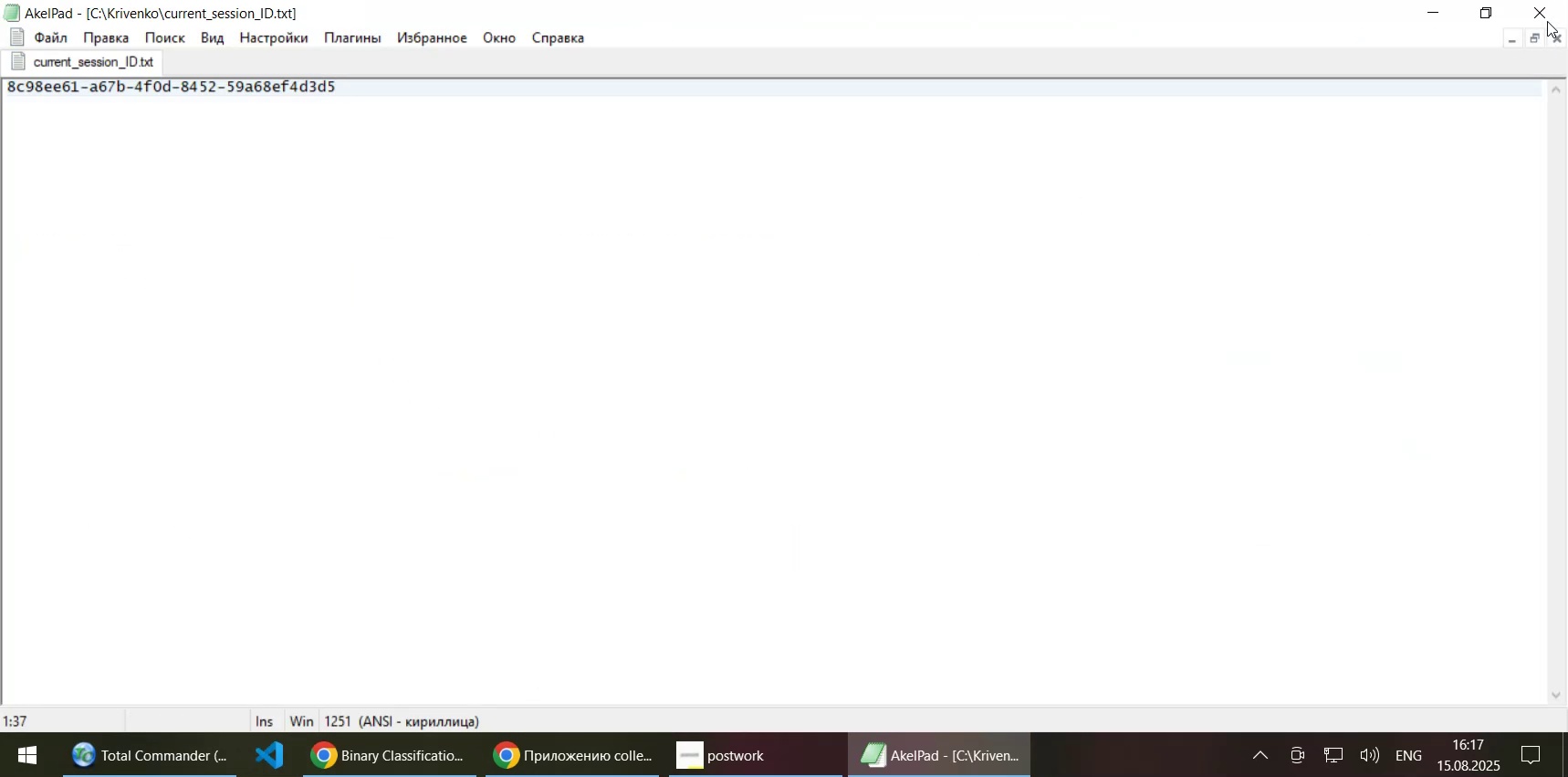 
left_click([1544, 16])
 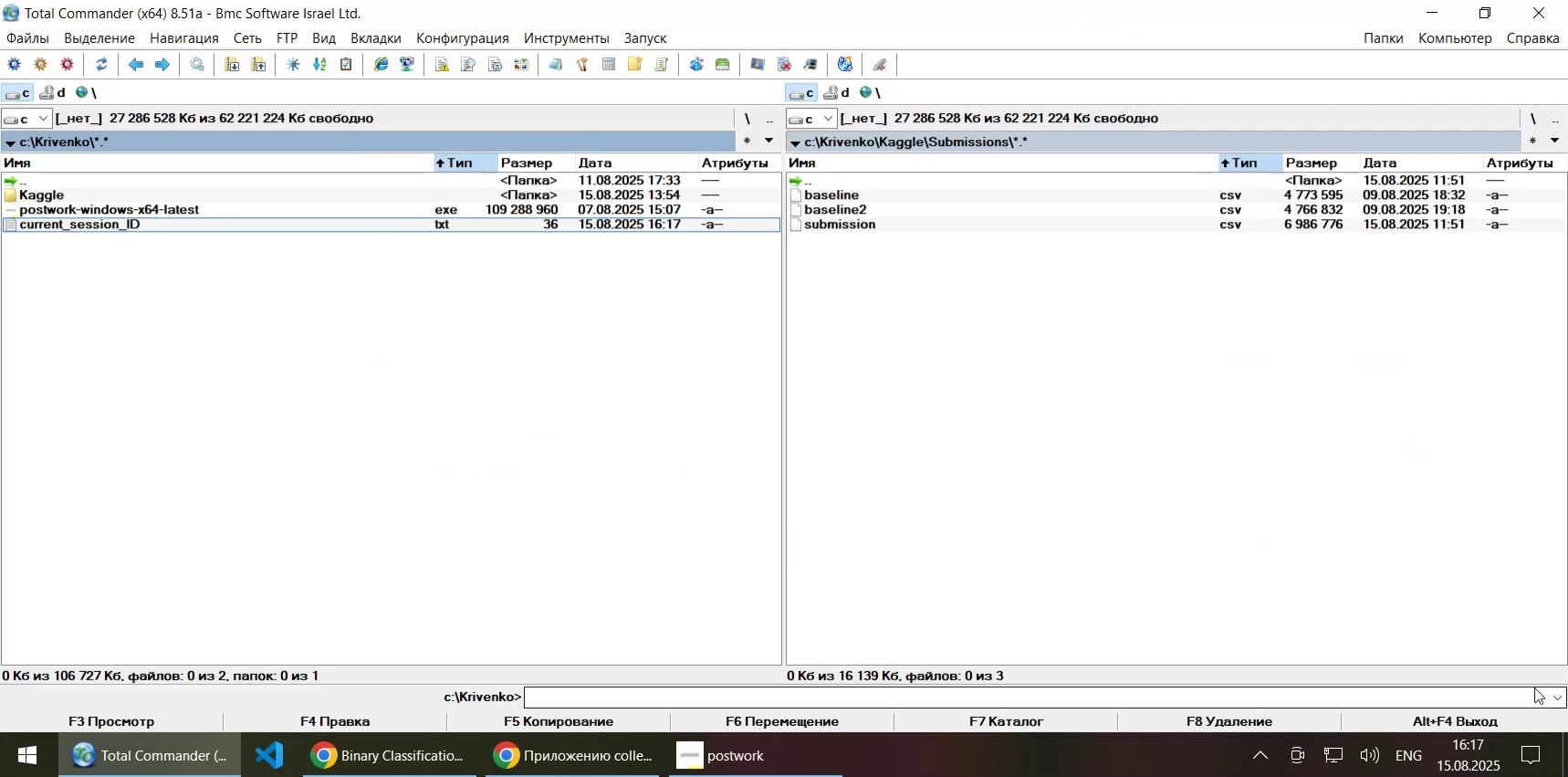 
left_click([585, 299])
 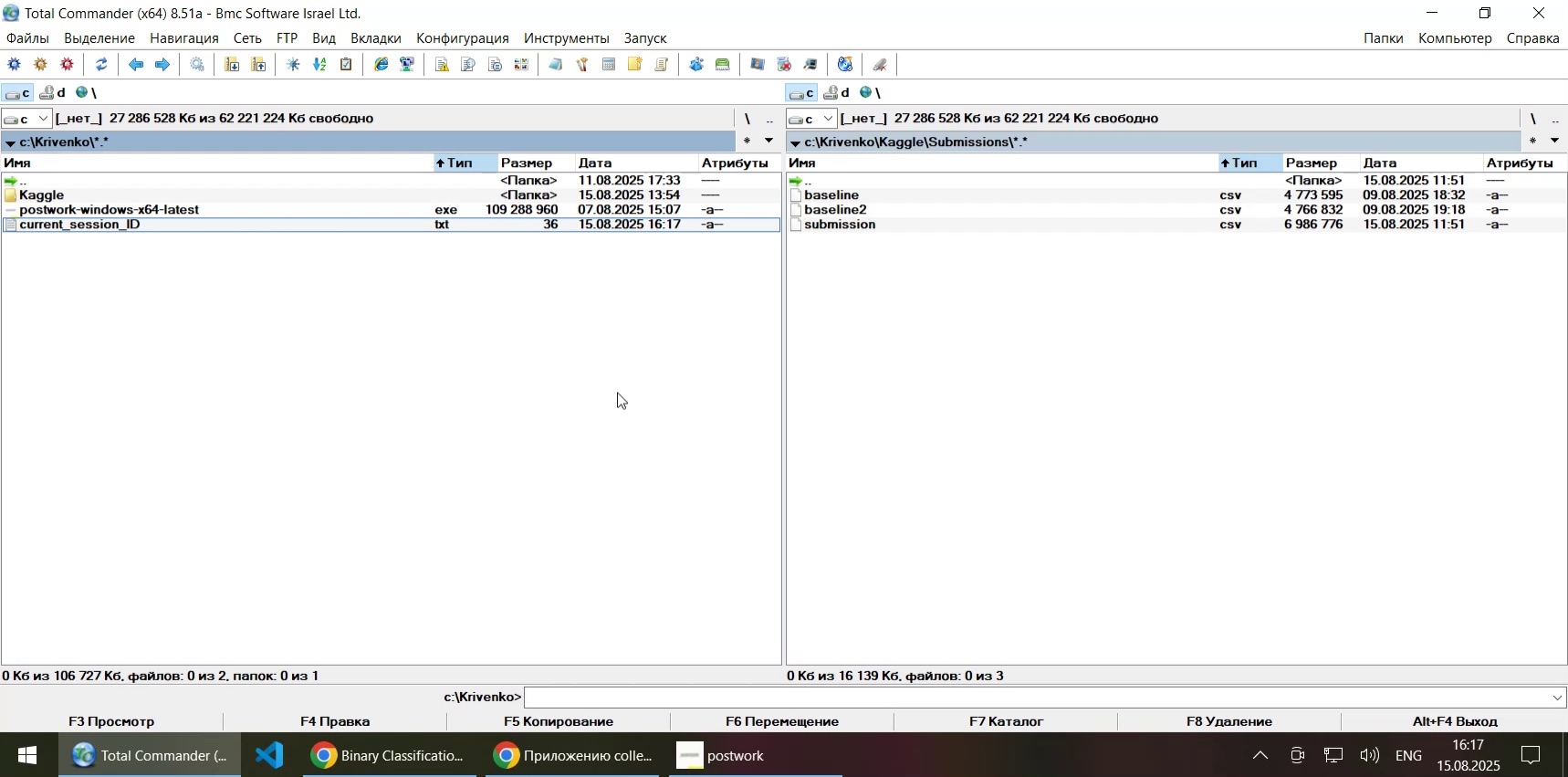 
wait(13.23)
 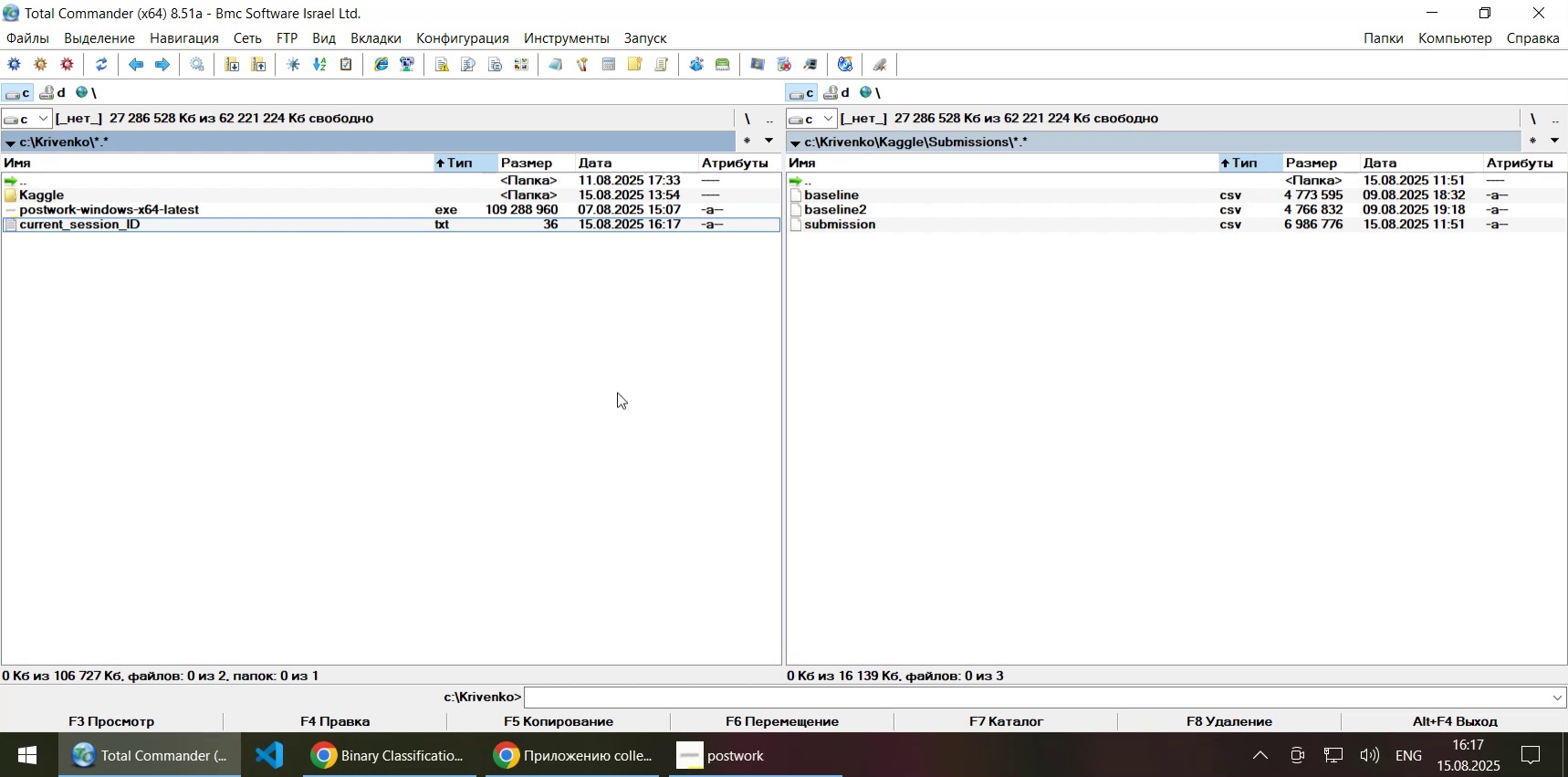 
left_click([416, 753])
 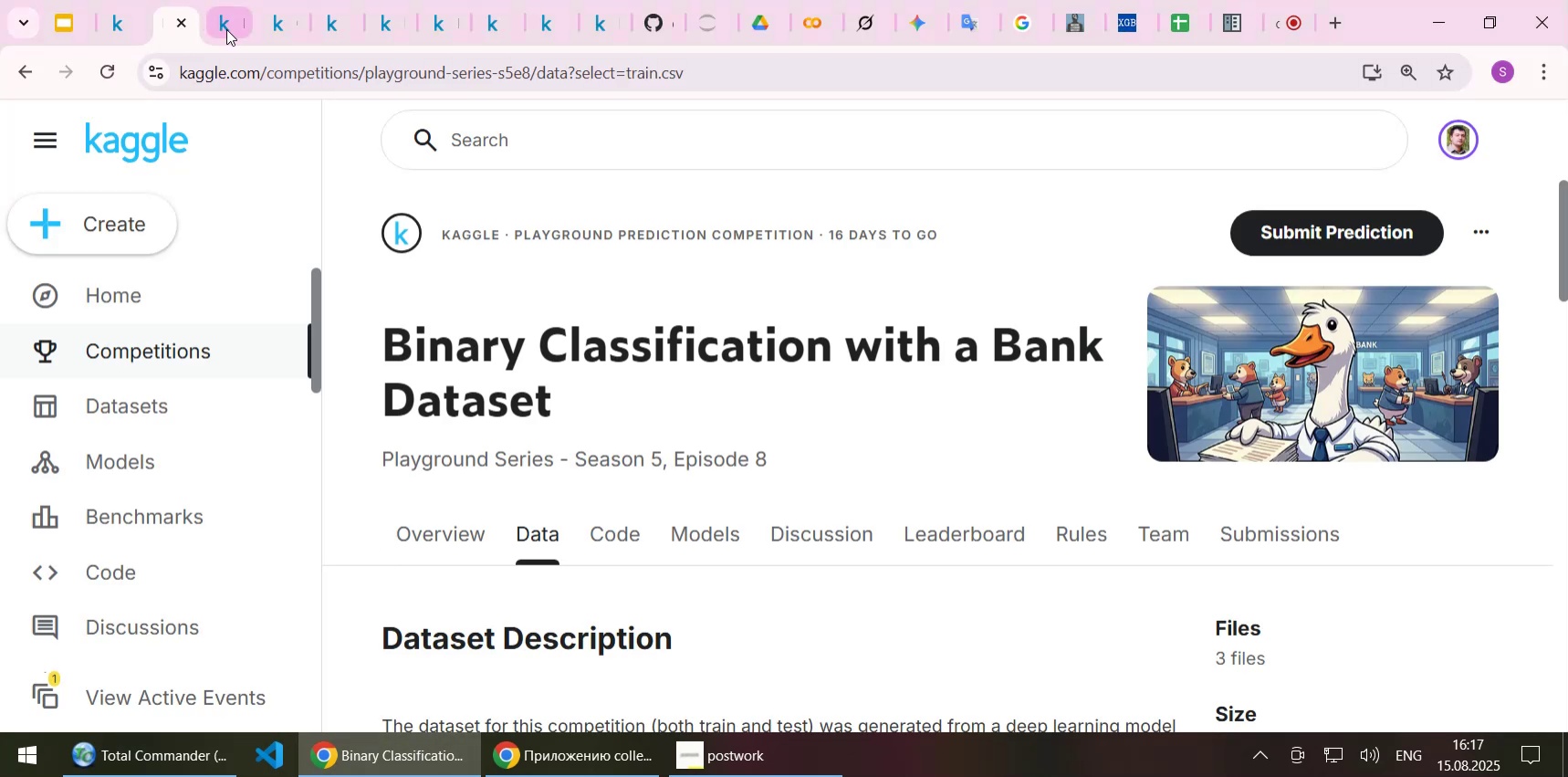 
left_click([226, 29])
 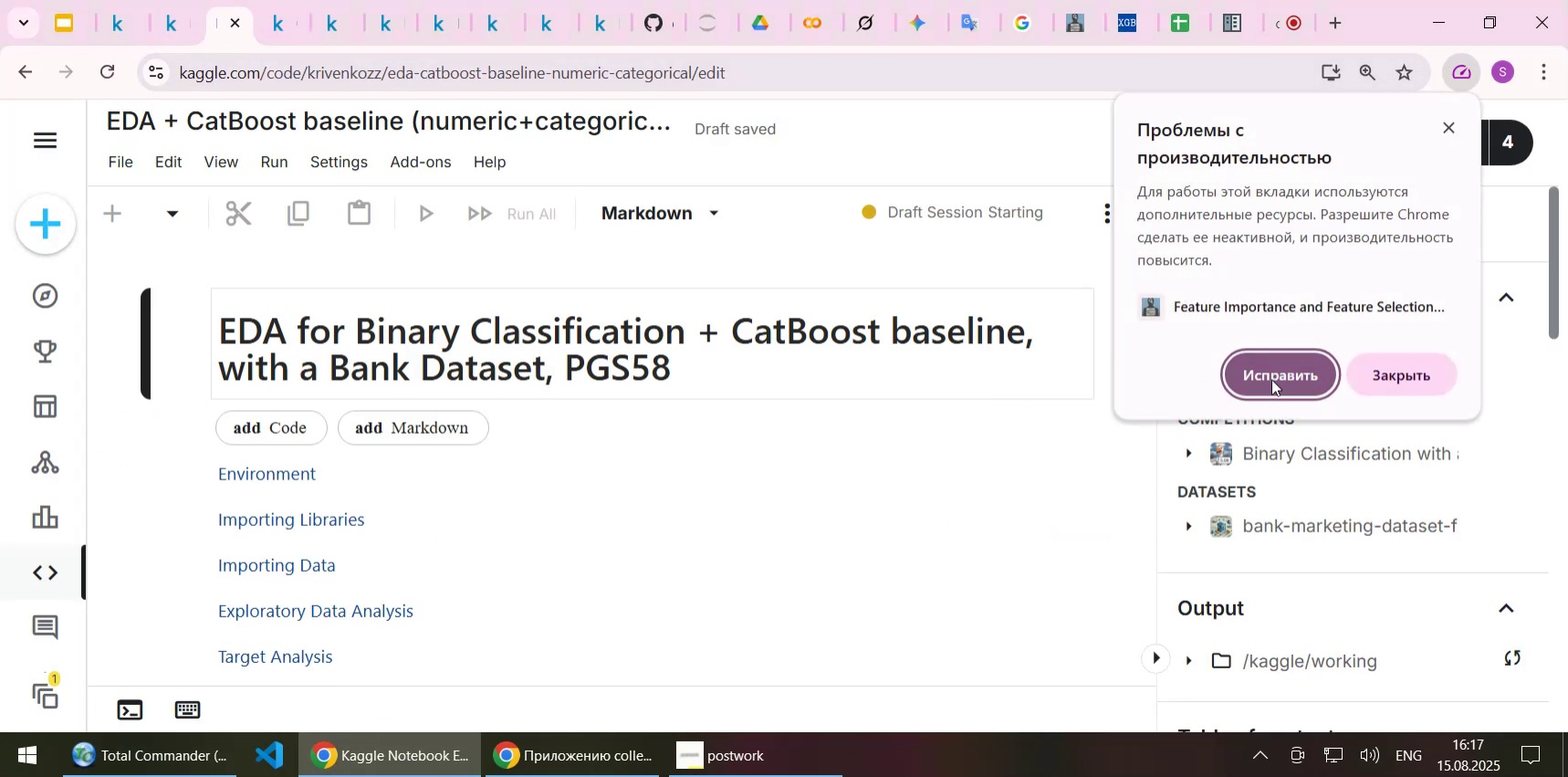 
left_click([1271, 379])
 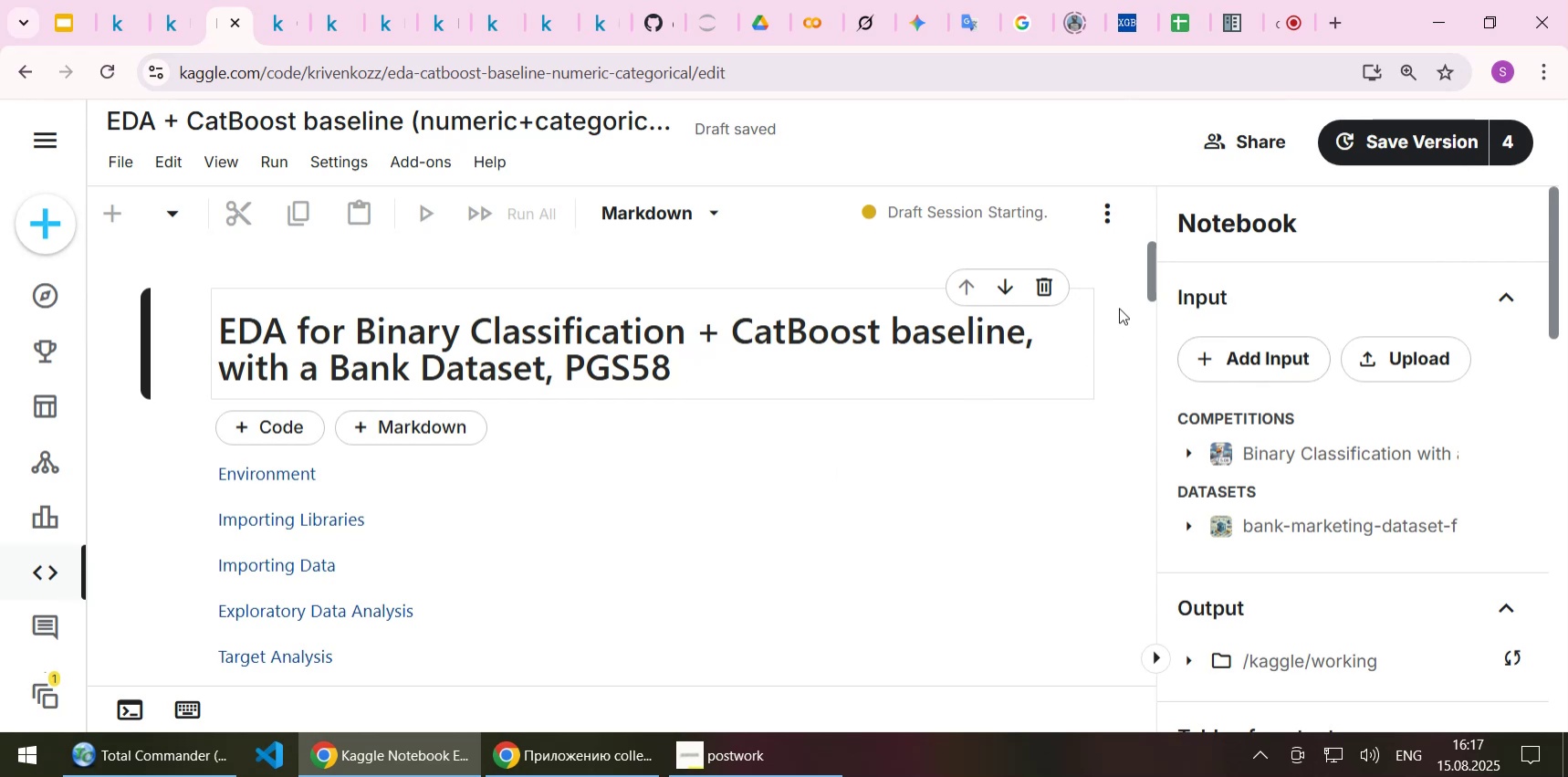 
wait(5.01)
 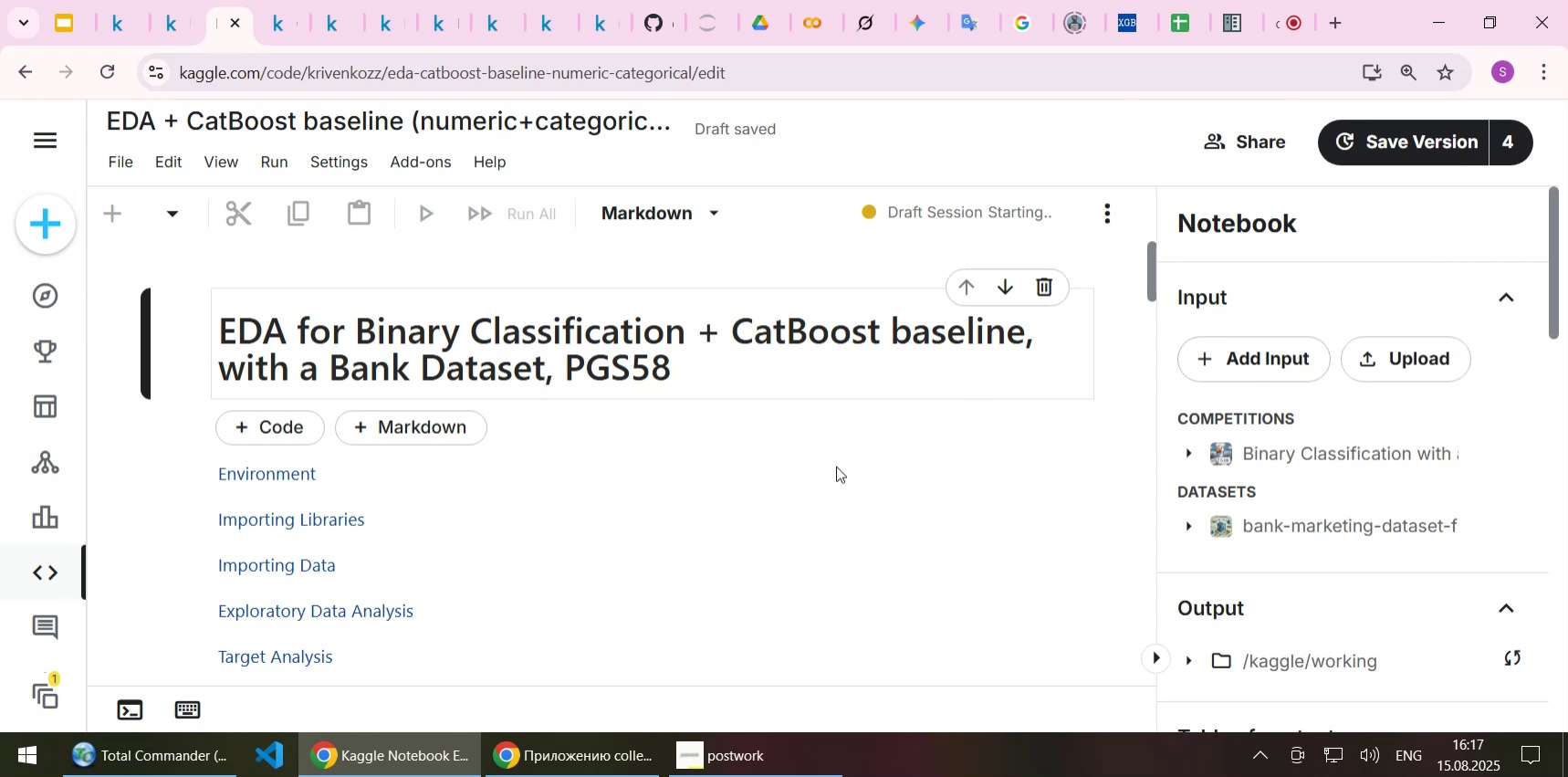 
left_click_drag(start_coordinate=[1151, 262], to_coordinate=[1139, 640])
 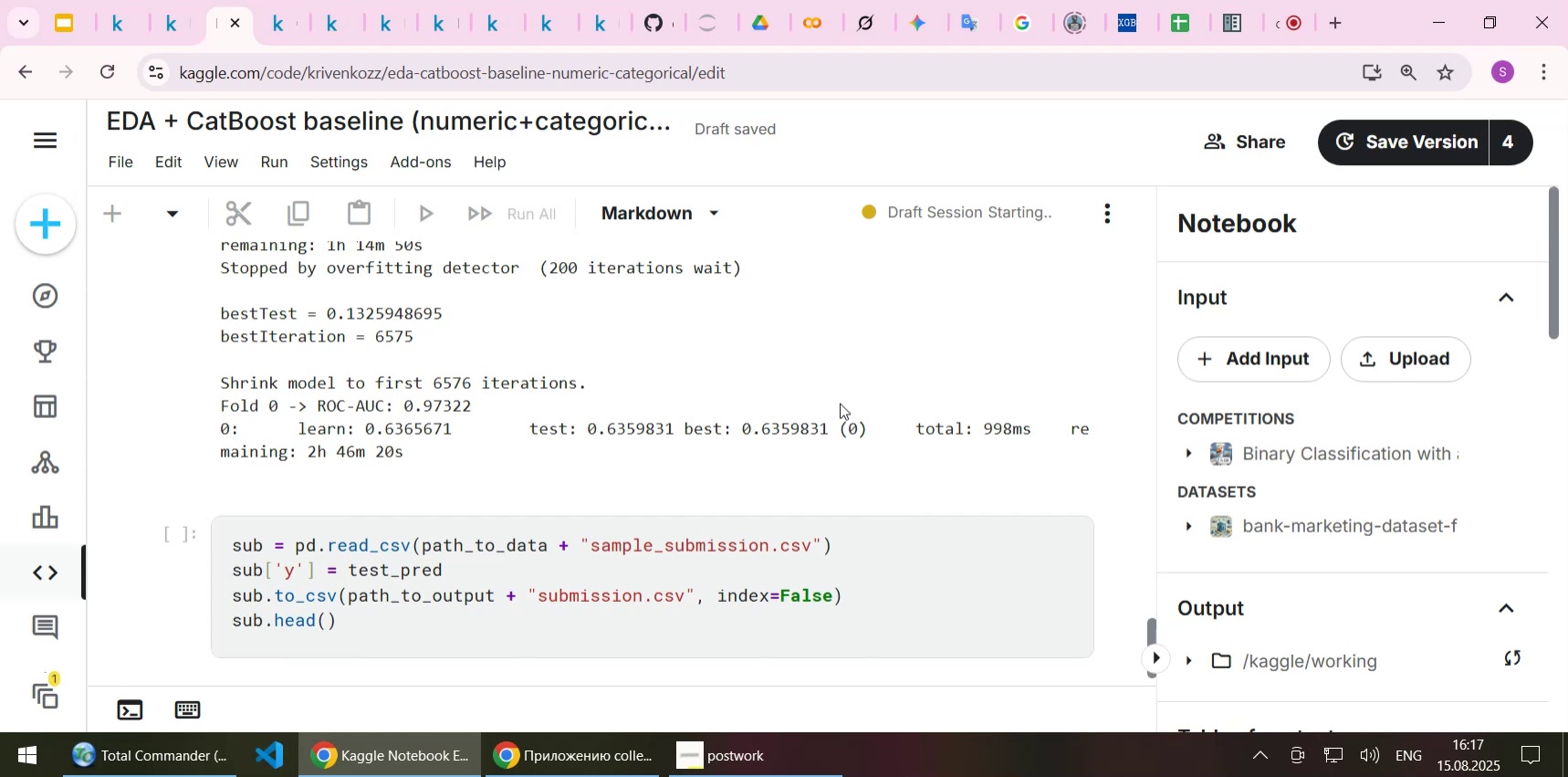 
scroll: coordinate [741, 424], scroll_direction: up, amount: 1.0
 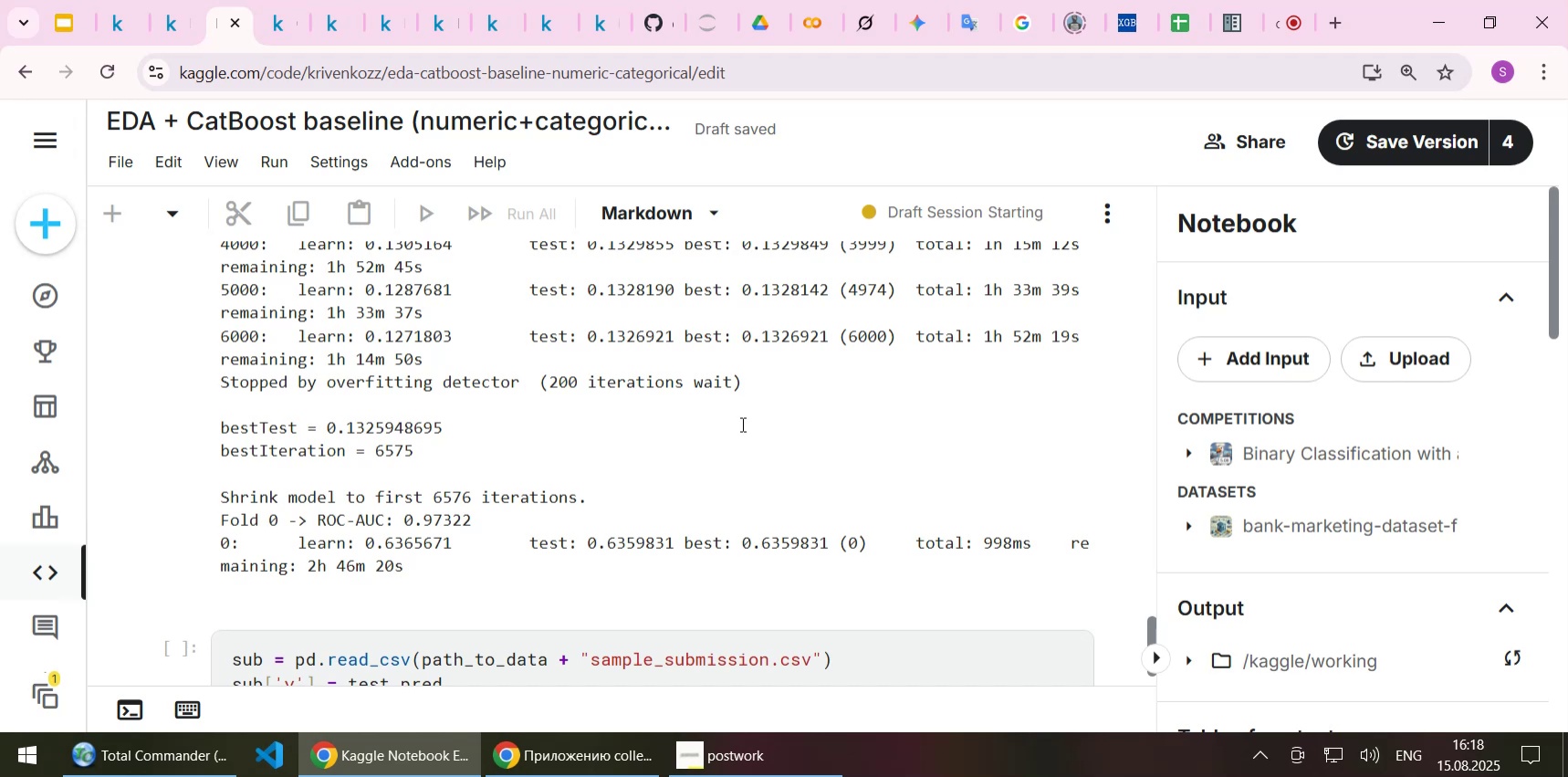 
wait(30.36)
 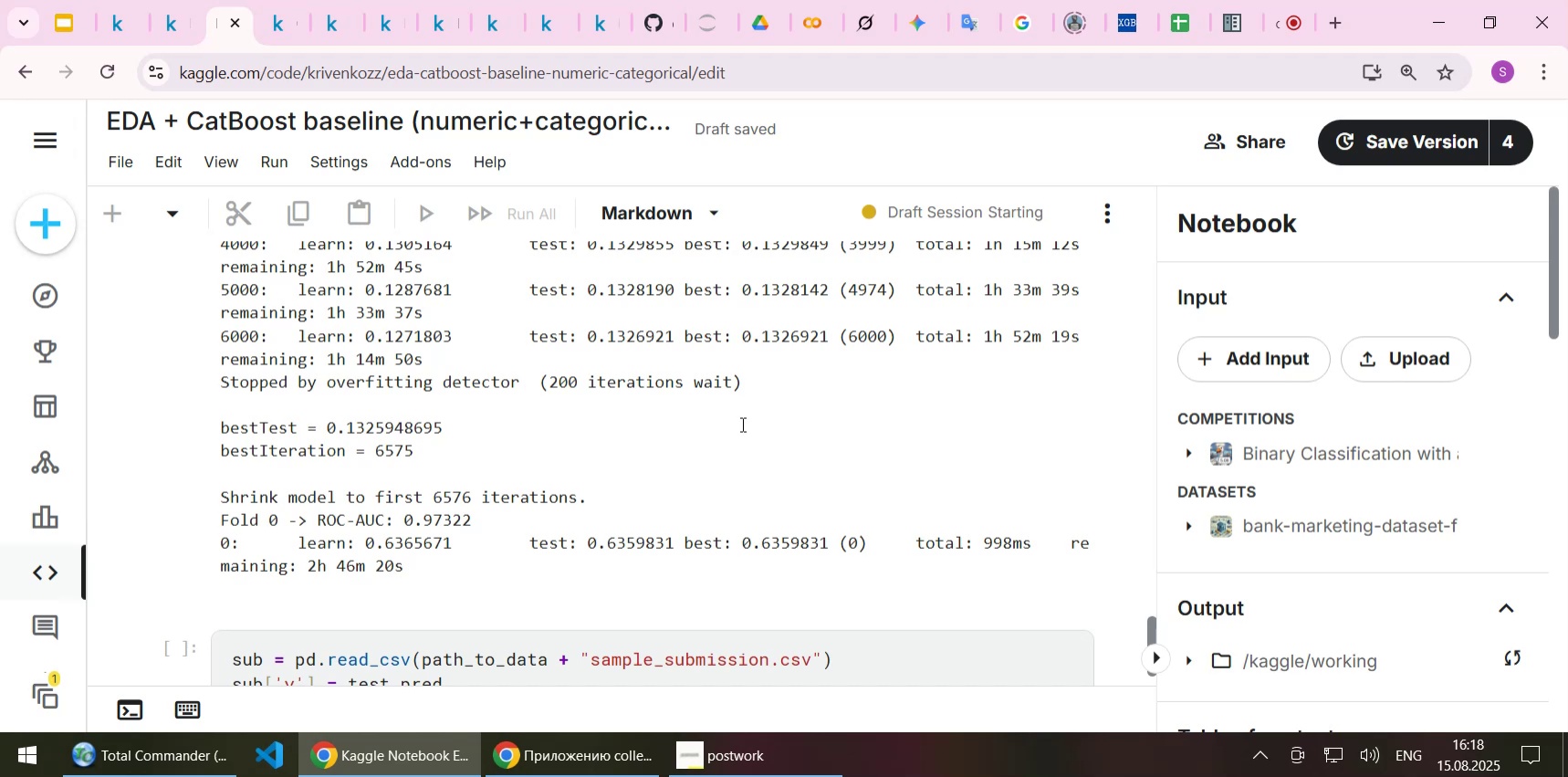 
left_click_drag(start_coordinate=[407, 522], to_coordinate=[467, 519])
 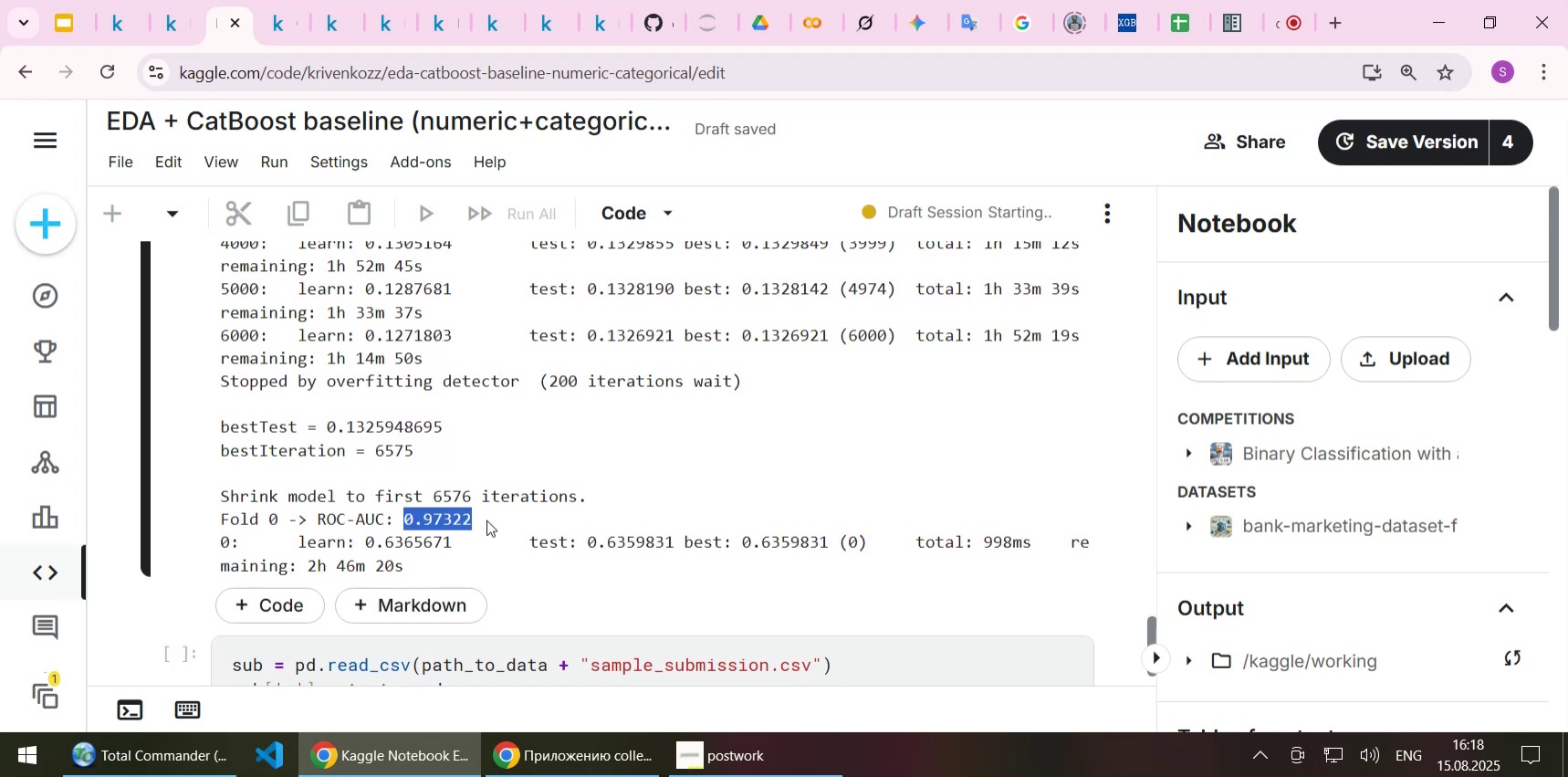 
left_click([486, 520])
 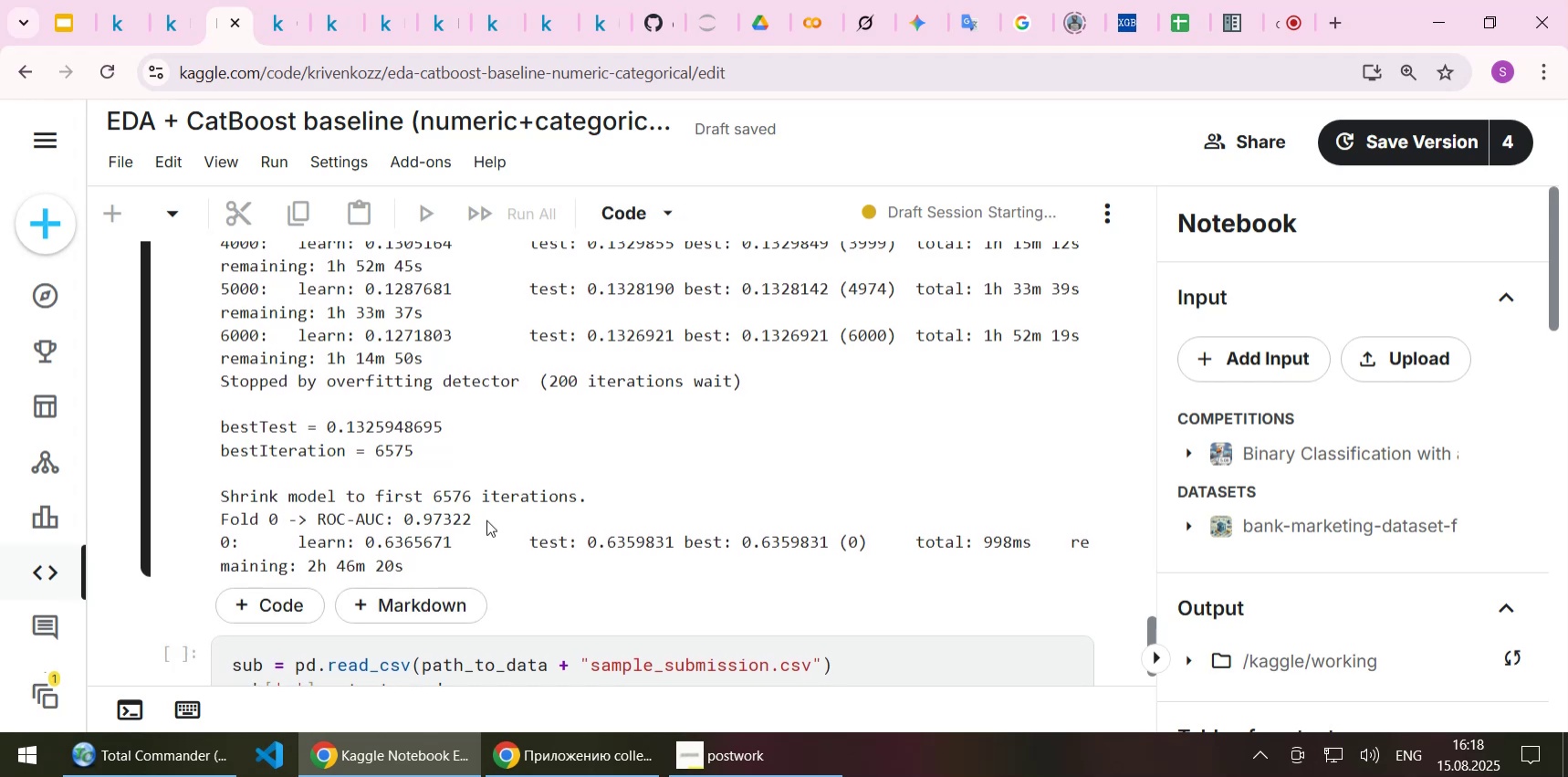 
scroll: coordinate [486, 520], scroll_direction: up, amount: 1.0
 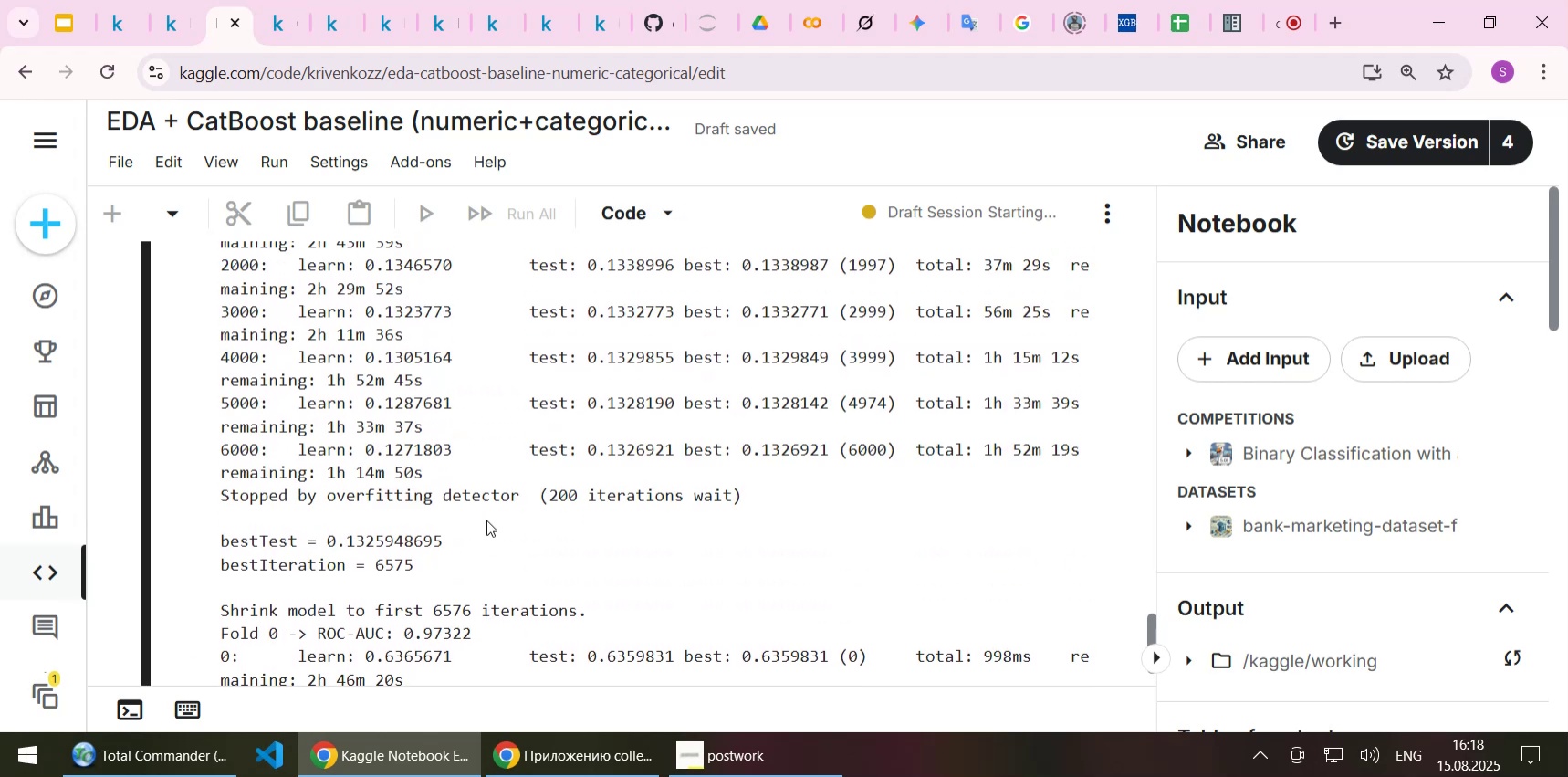 
scroll: coordinate [486, 520], scroll_direction: down, amount: 1.0
 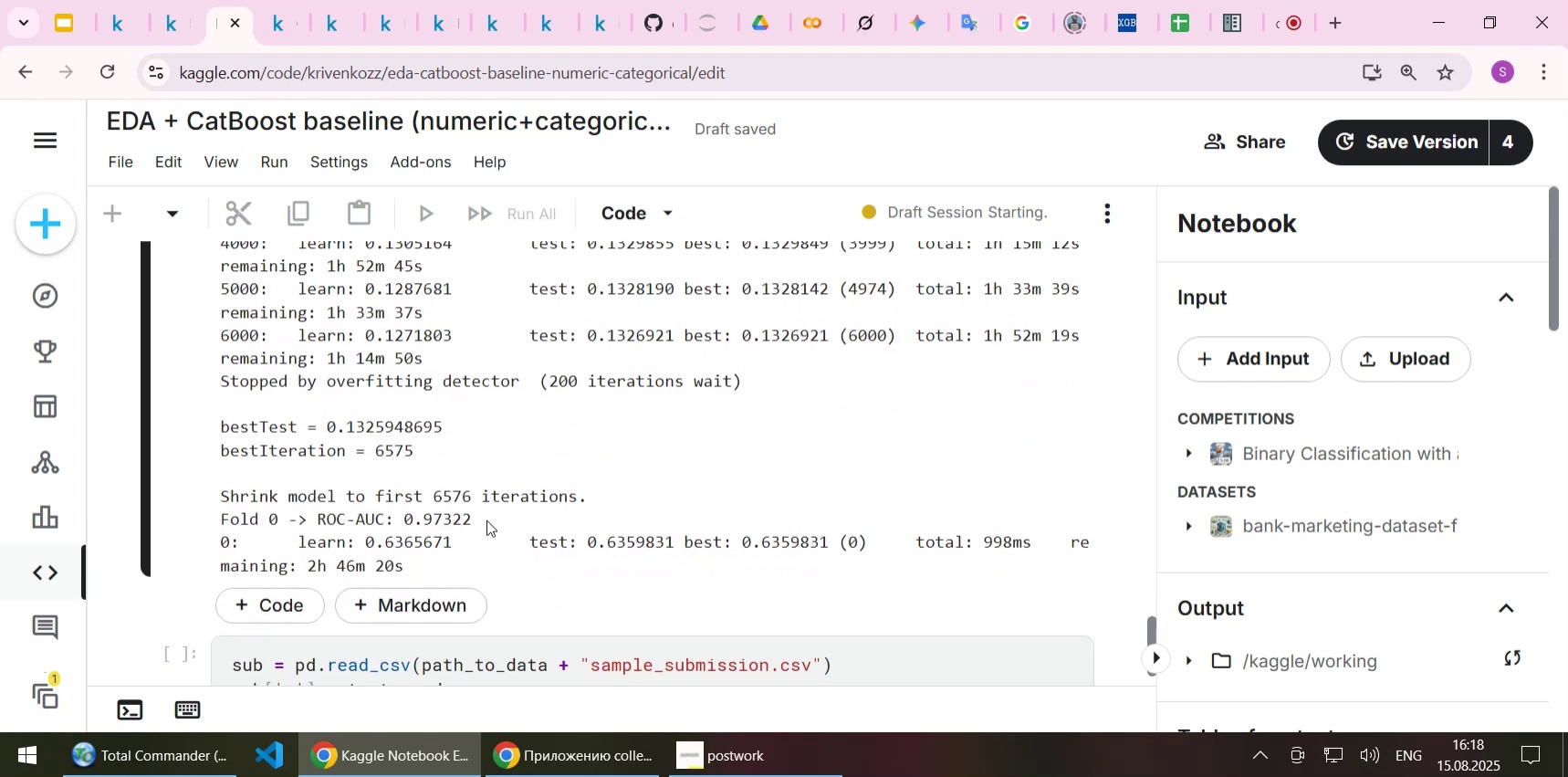 
scroll: coordinate [486, 520], scroll_direction: up, amount: 16.0
 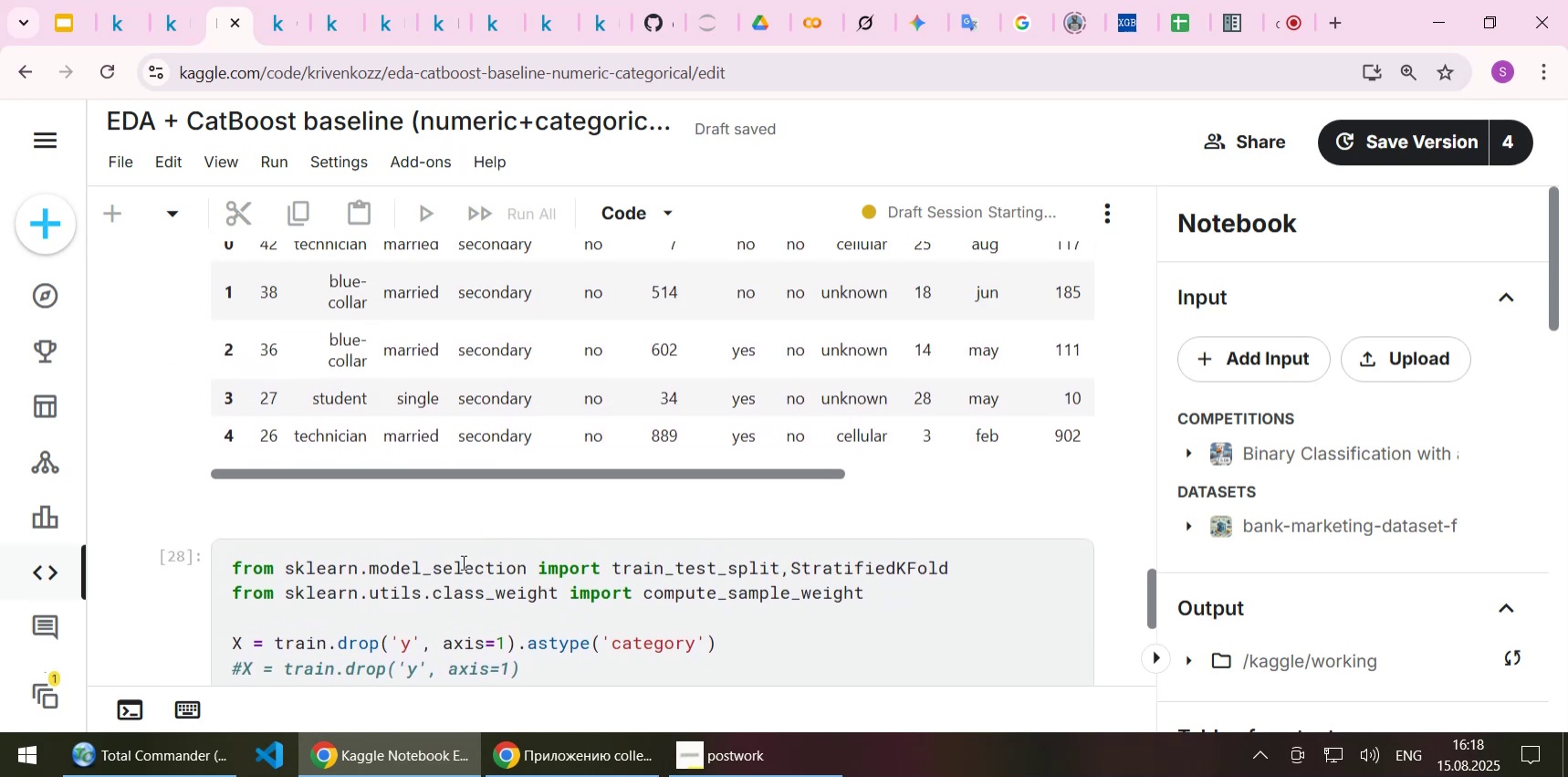 
left_click([425, 592])
 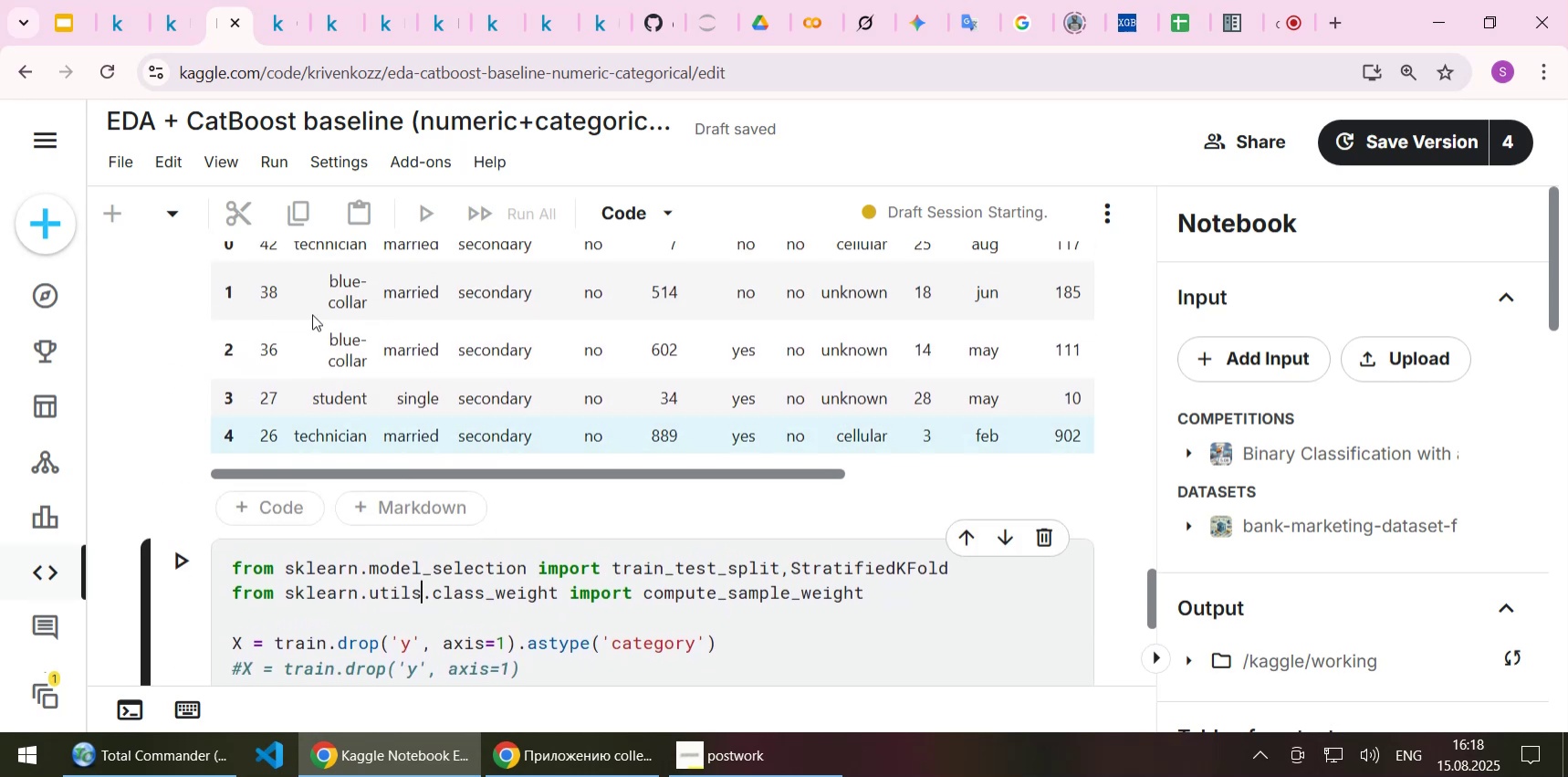 
mouse_move([291, 242])
 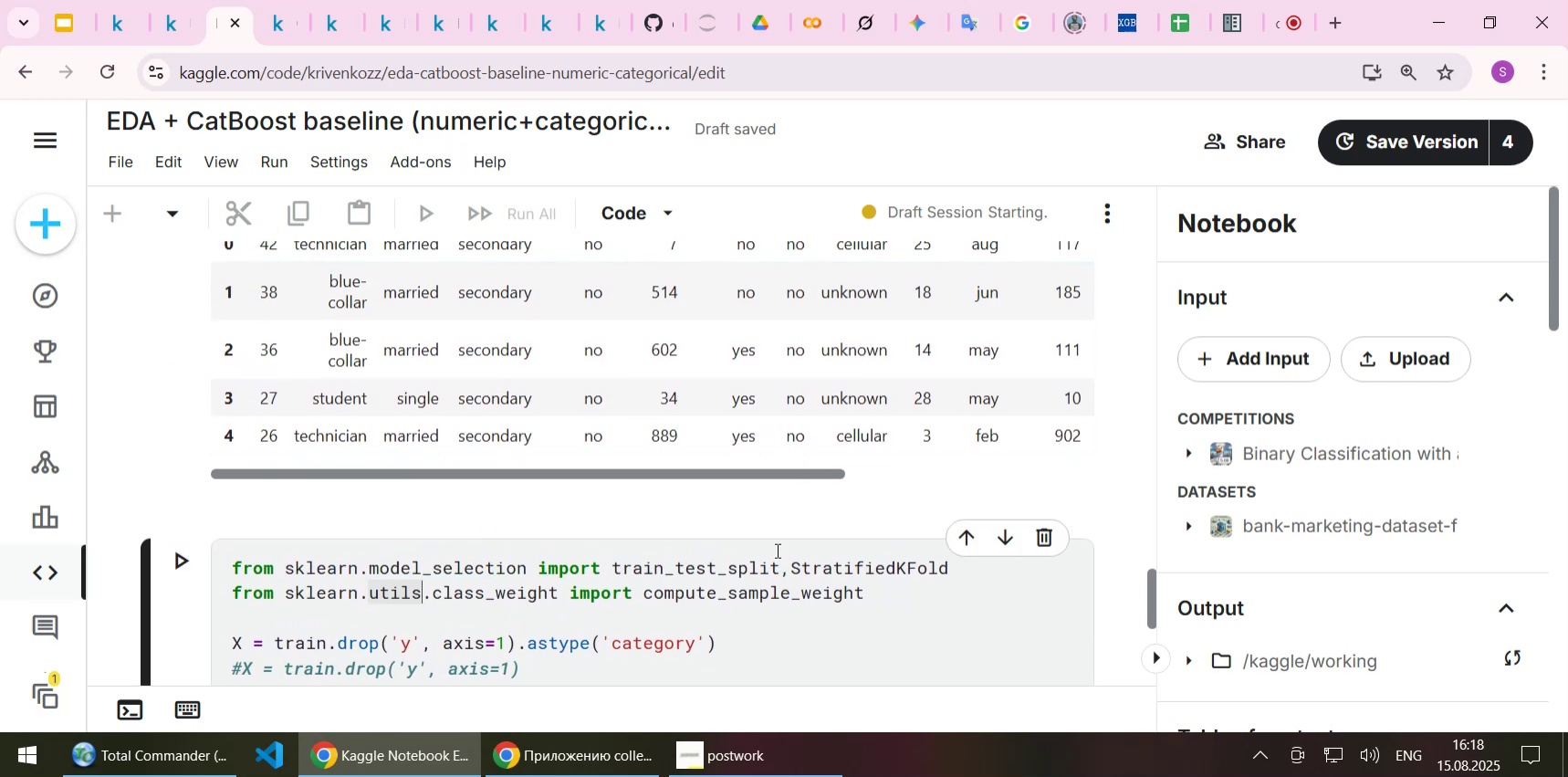 
scroll: coordinate [659, 545], scroll_direction: down, amount: 16.0
 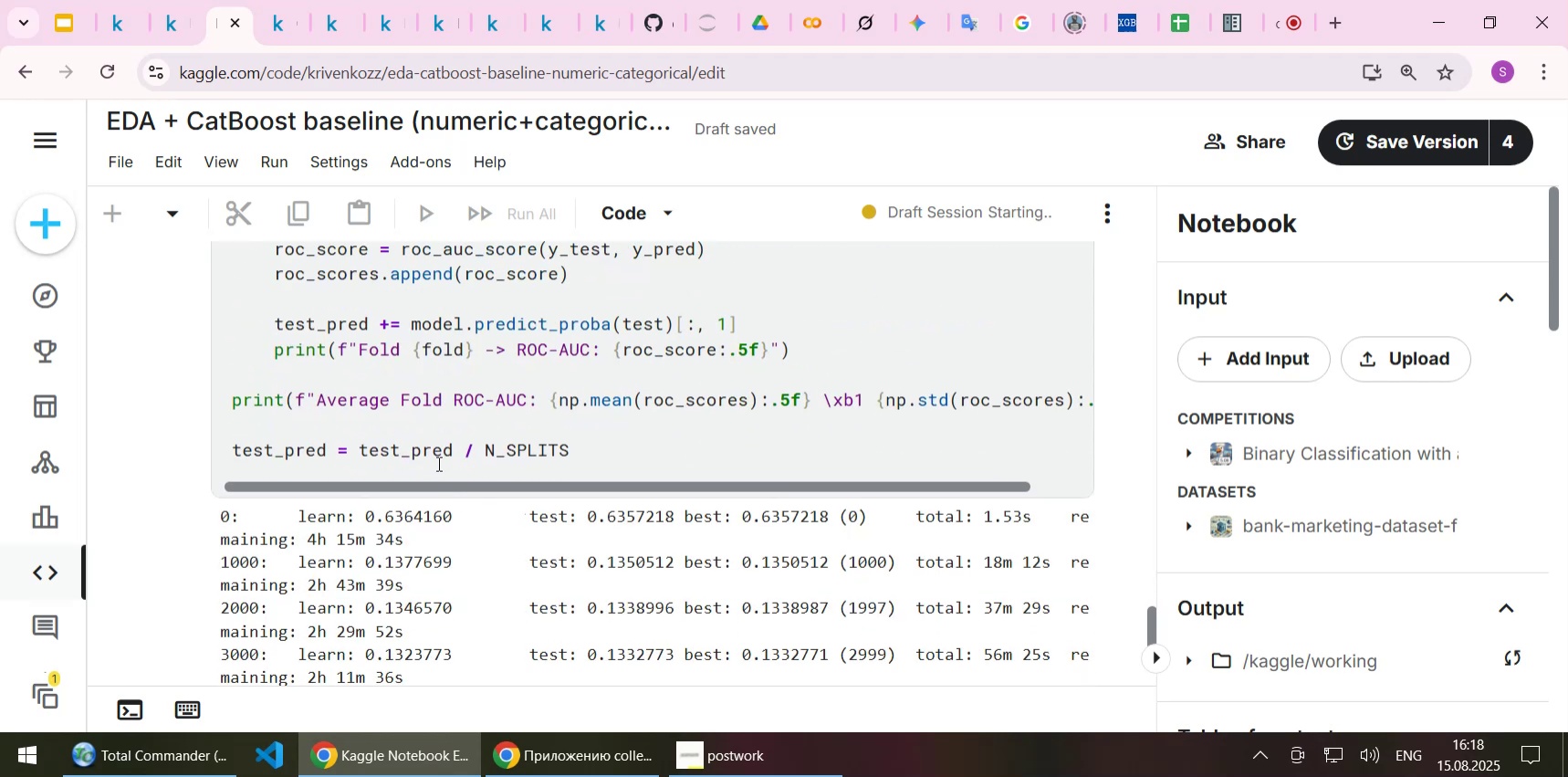 
scroll: coordinate [434, 456], scroll_direction: up, amount: 2.0
 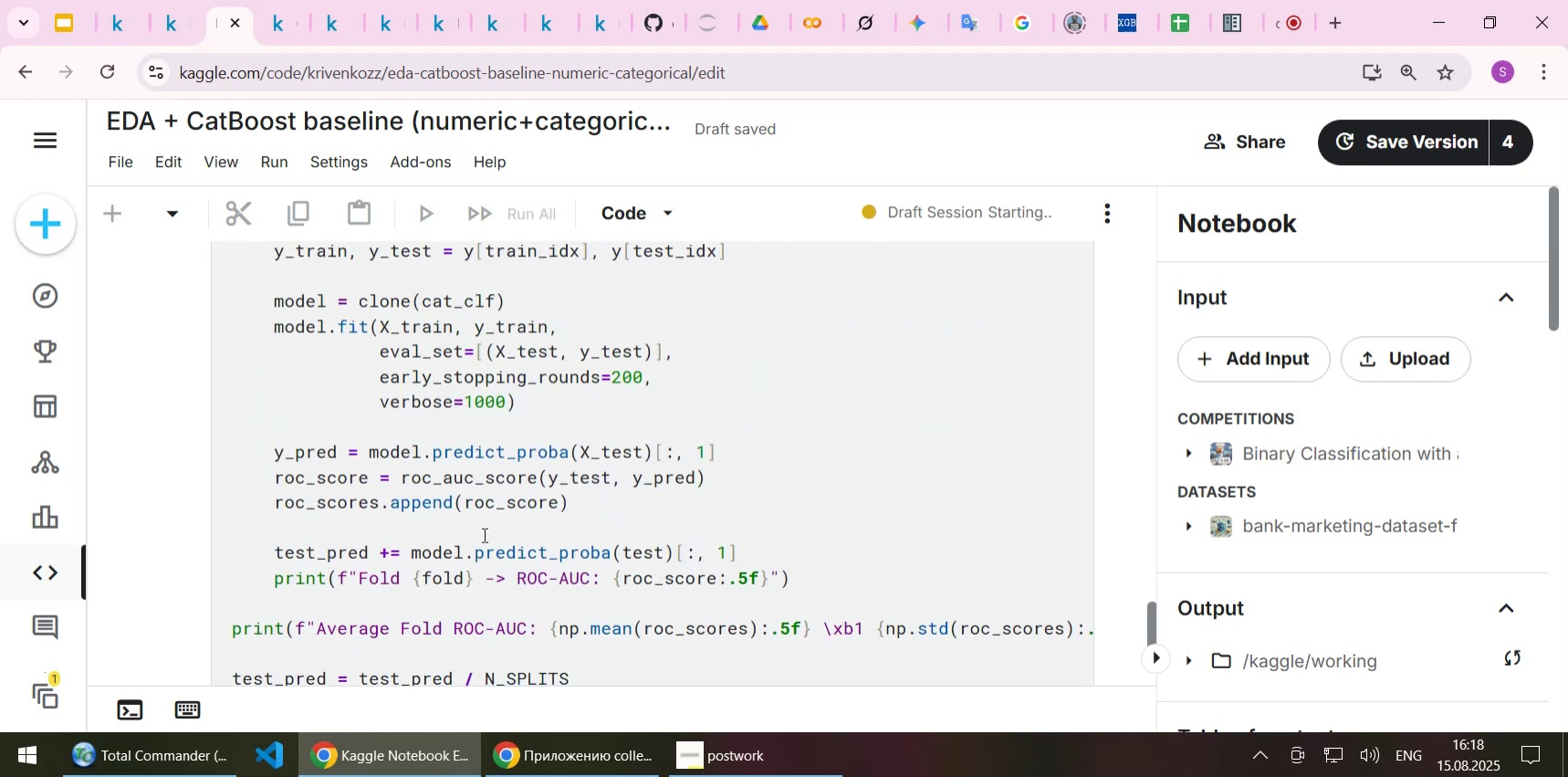 
scroll: coordinate [438, 513], scroll_direction: down, amount: 11.0
 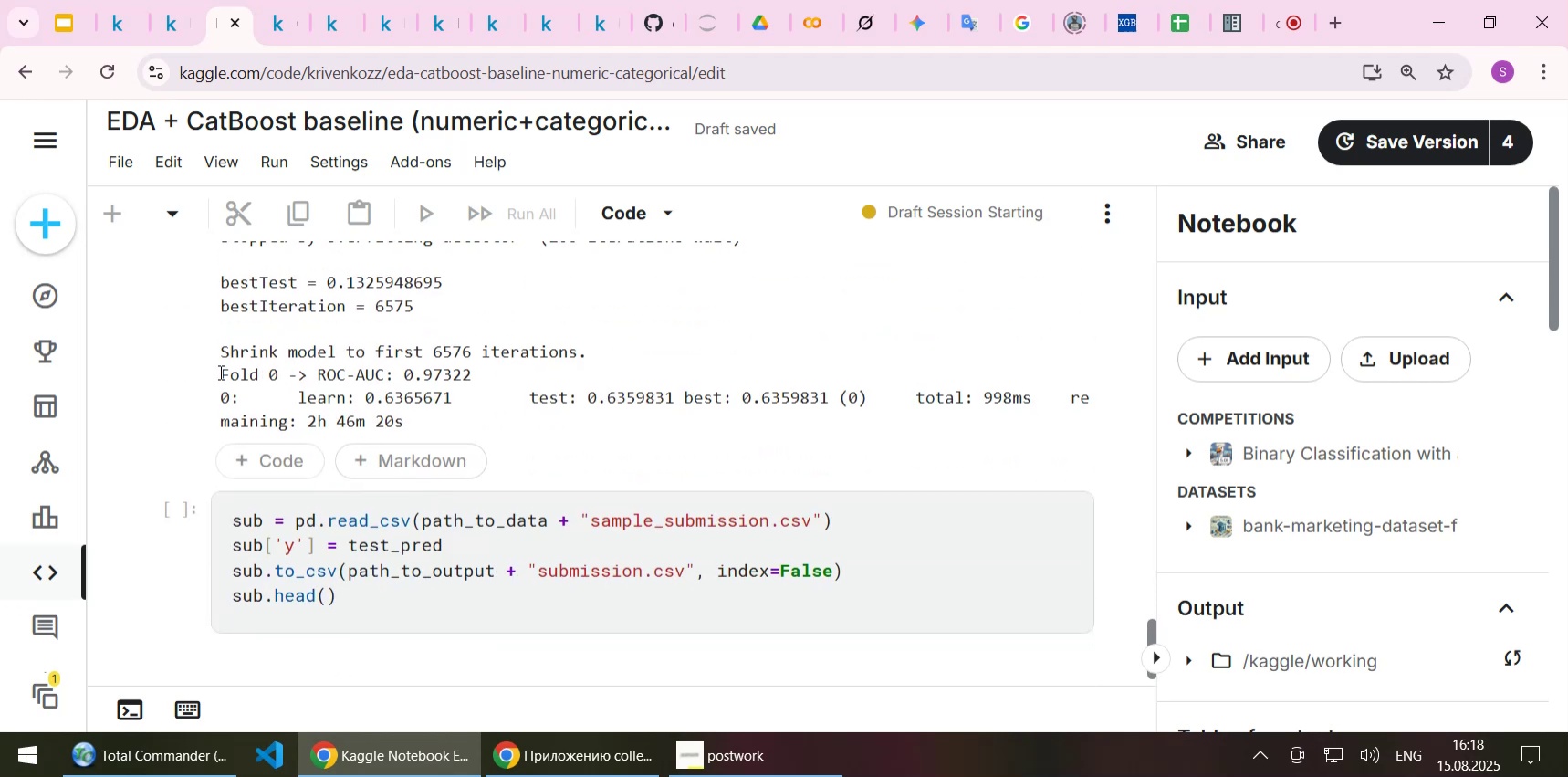 
left_click_drag(start_coordinate=[221, 372], to_coordinate=[471, 368])
 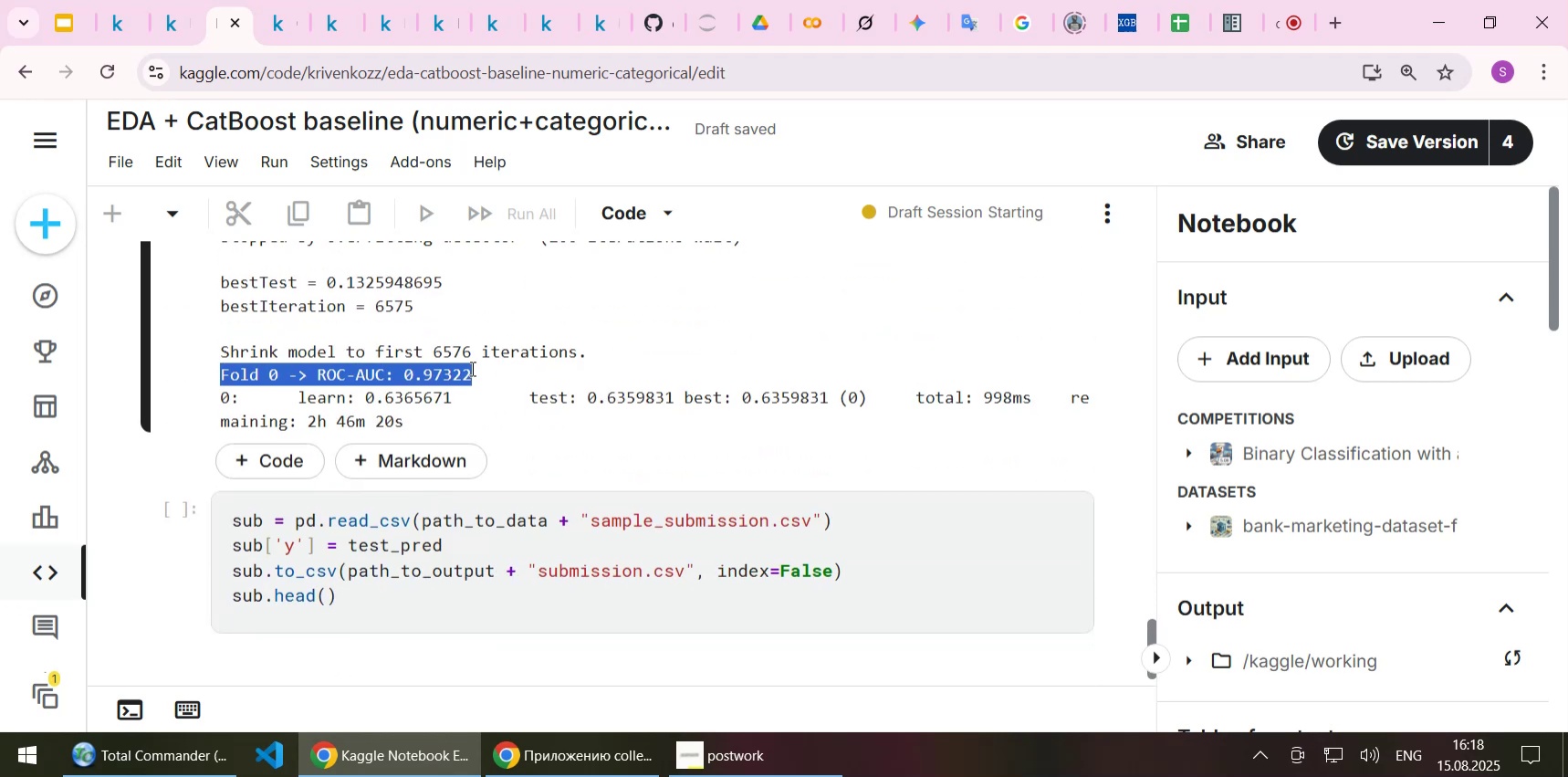 
key(Control+C)
 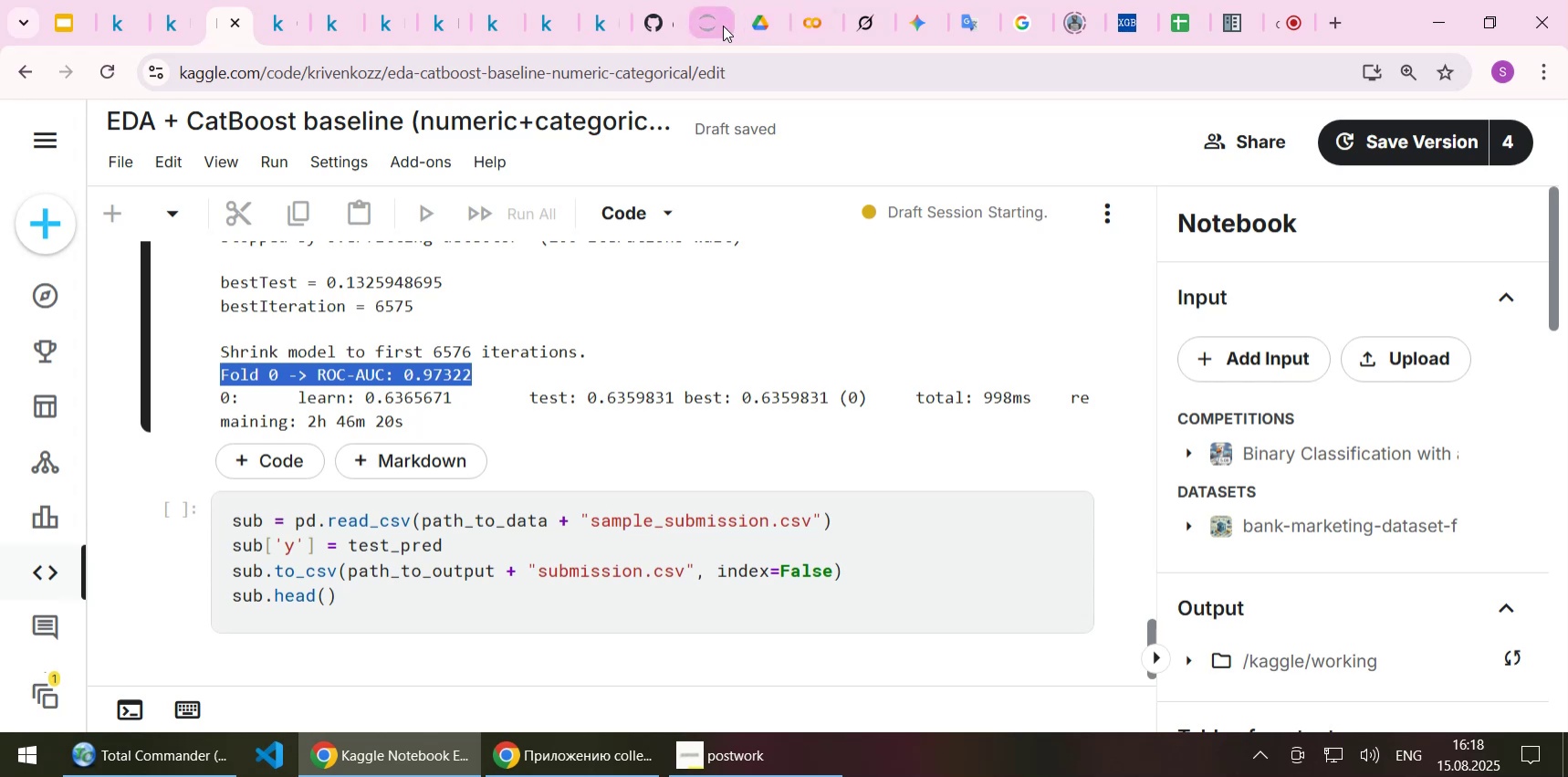 
left_click([718, 26])
 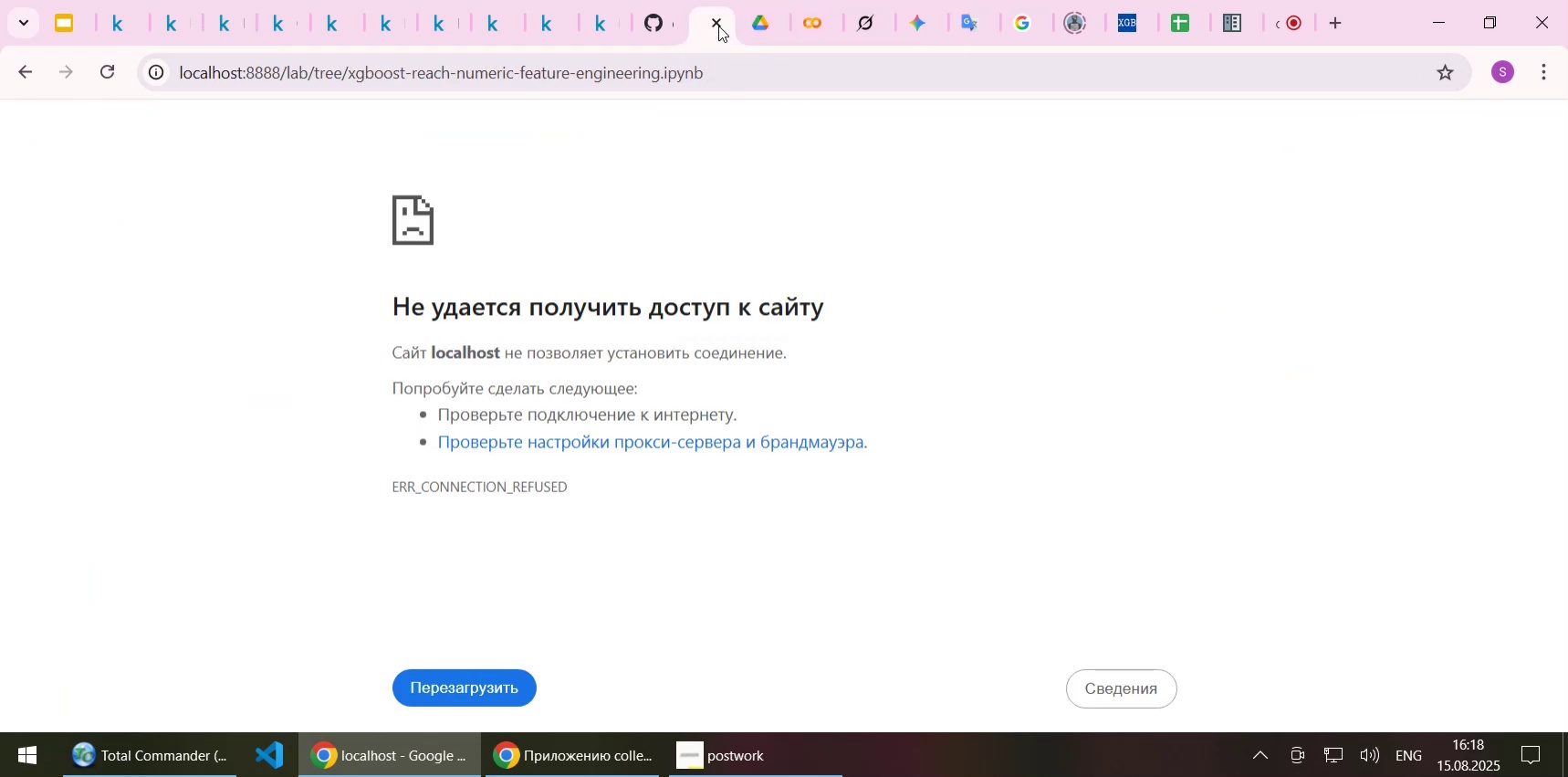 
left_click([718, 26])
 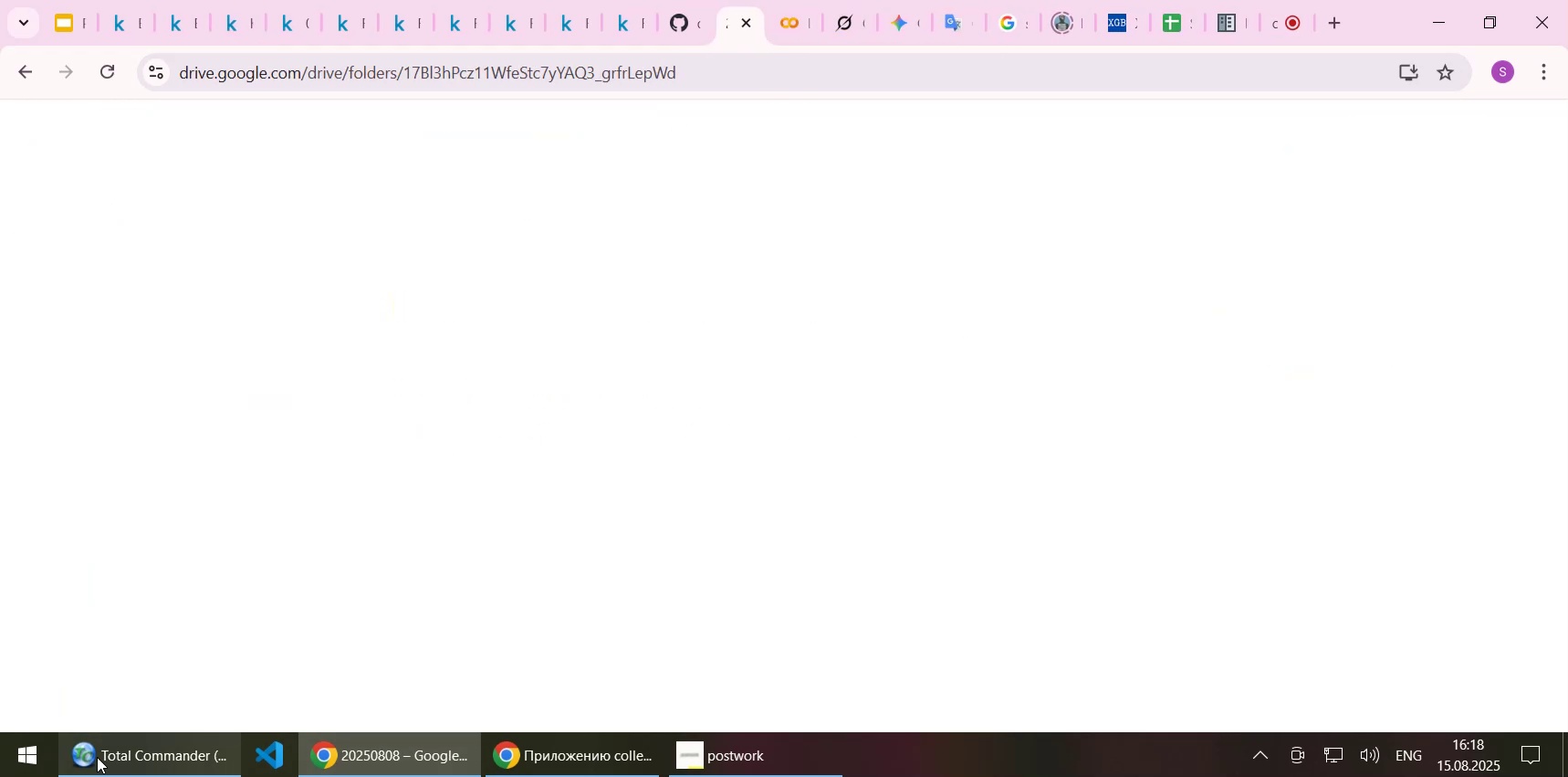 
left_click([97, 756])
 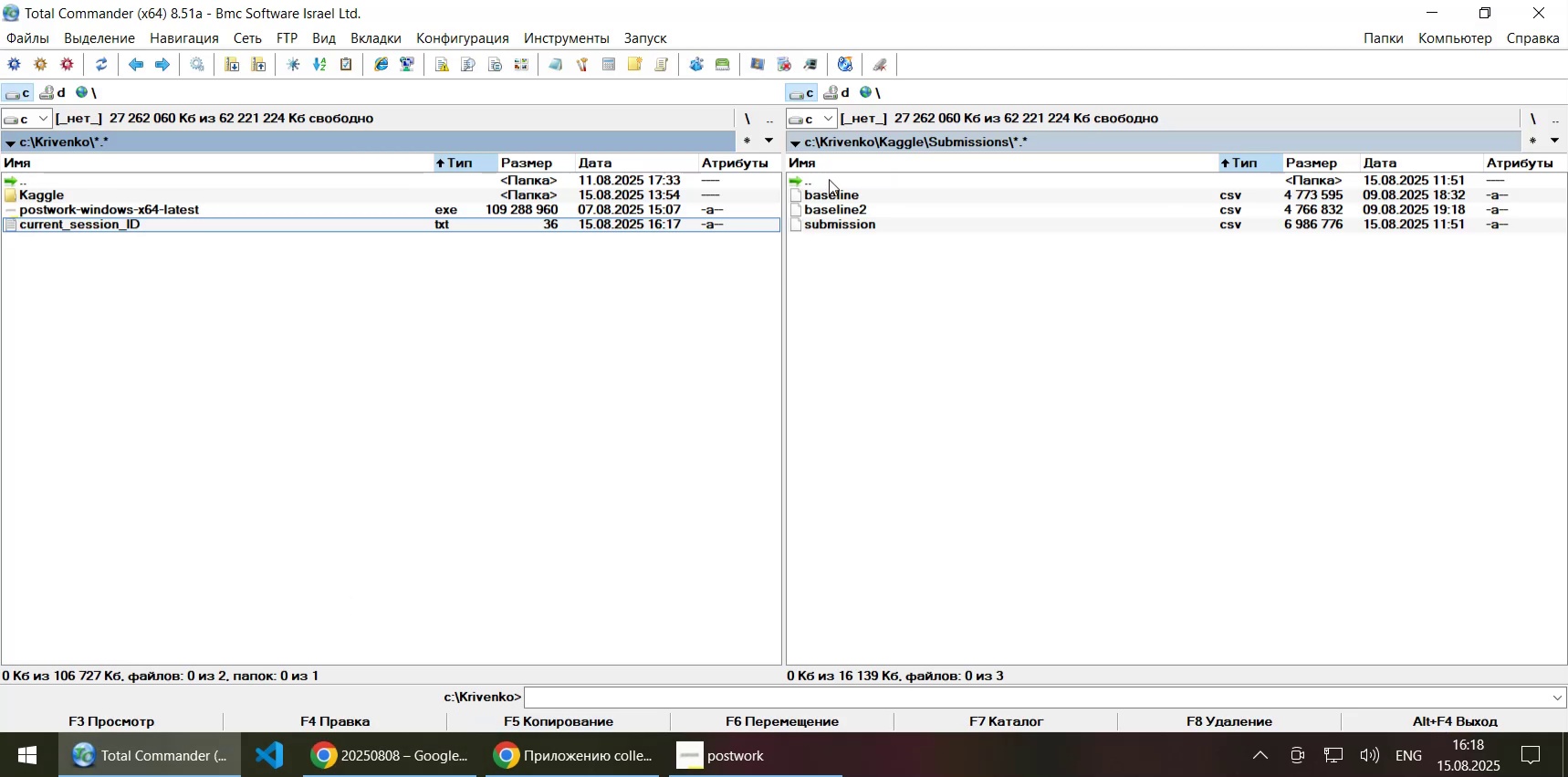 
double_click([829, 179])
 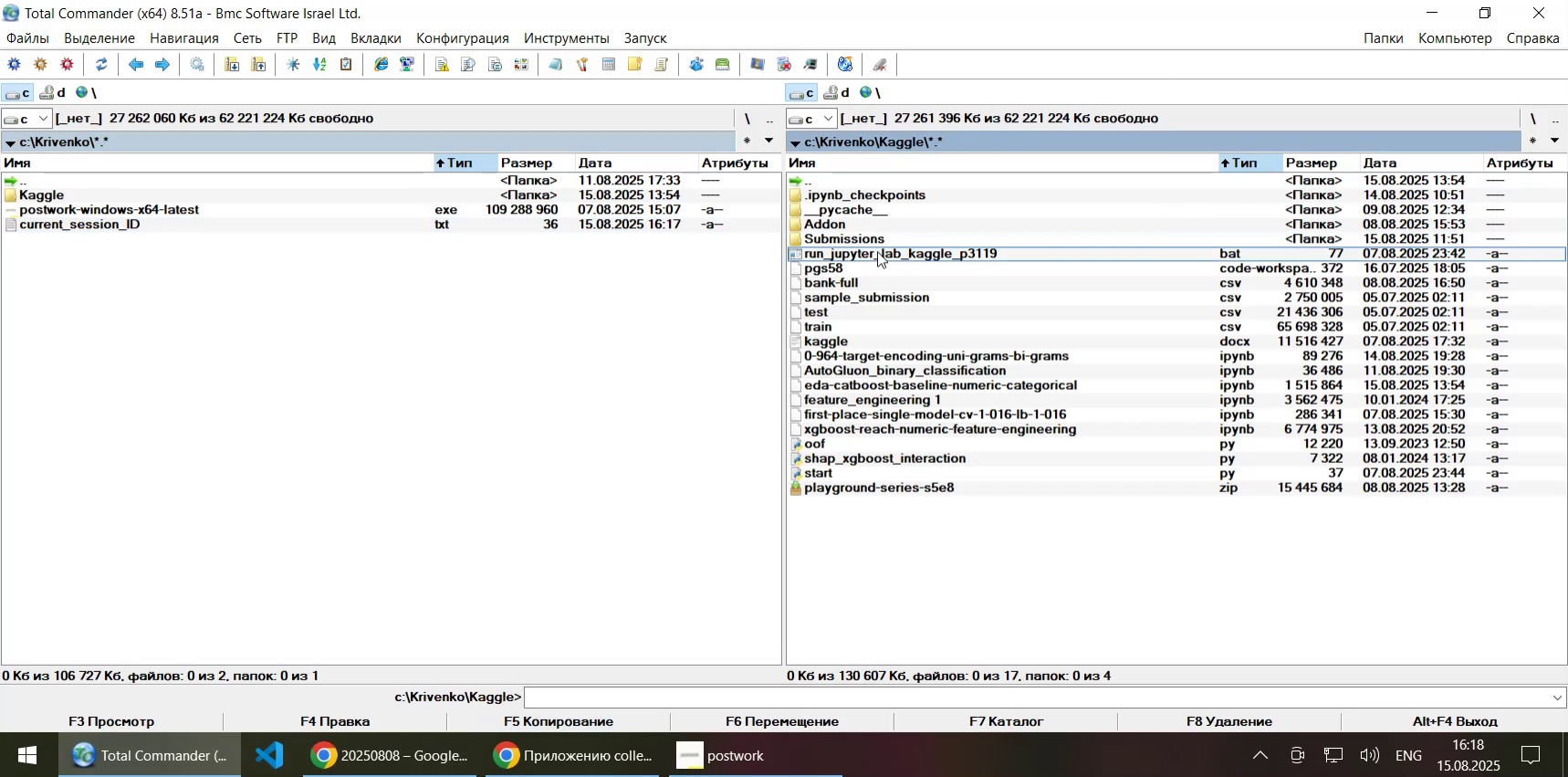 
double_click([877, 251])
 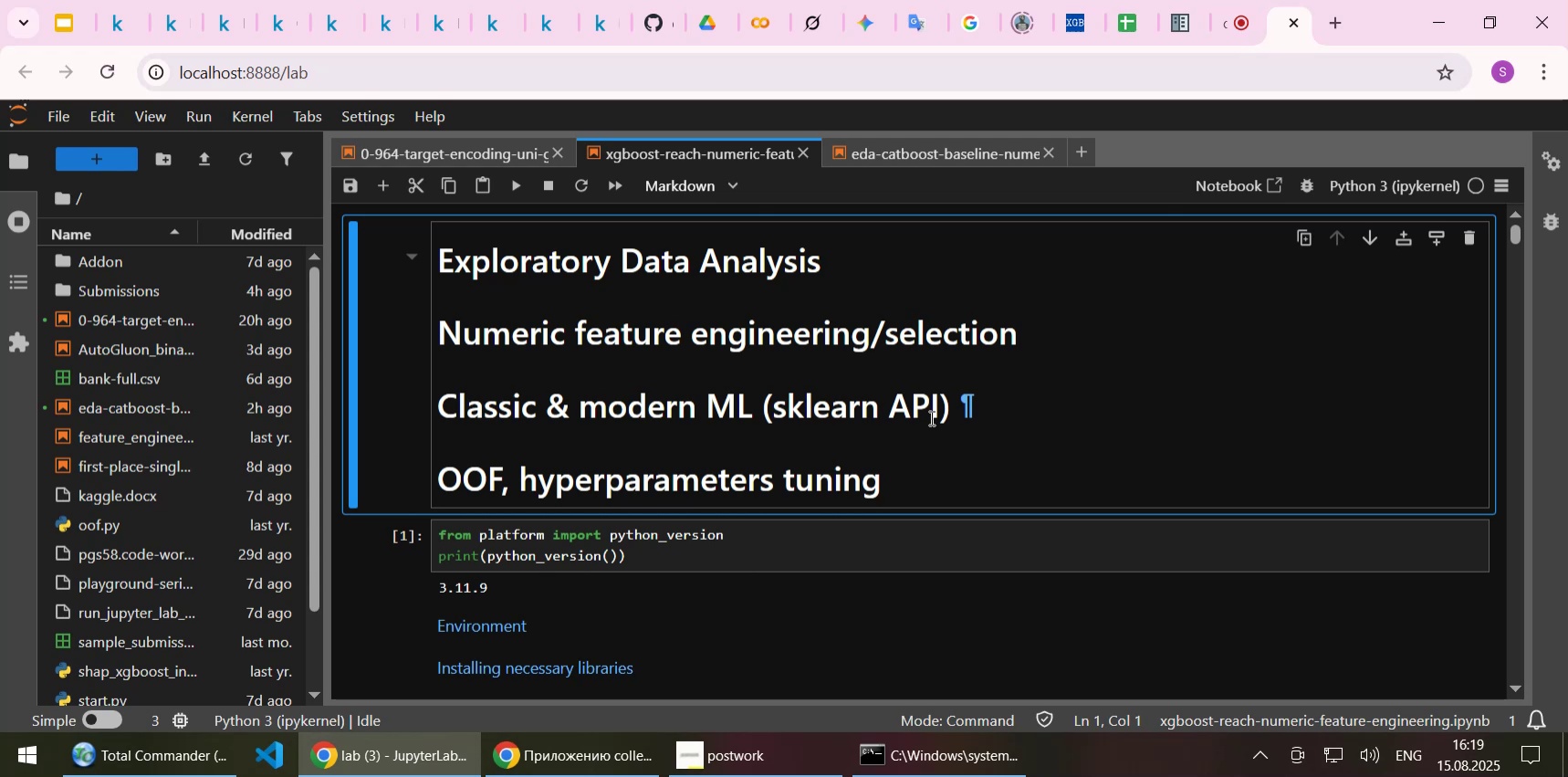 
wait(43.85)
 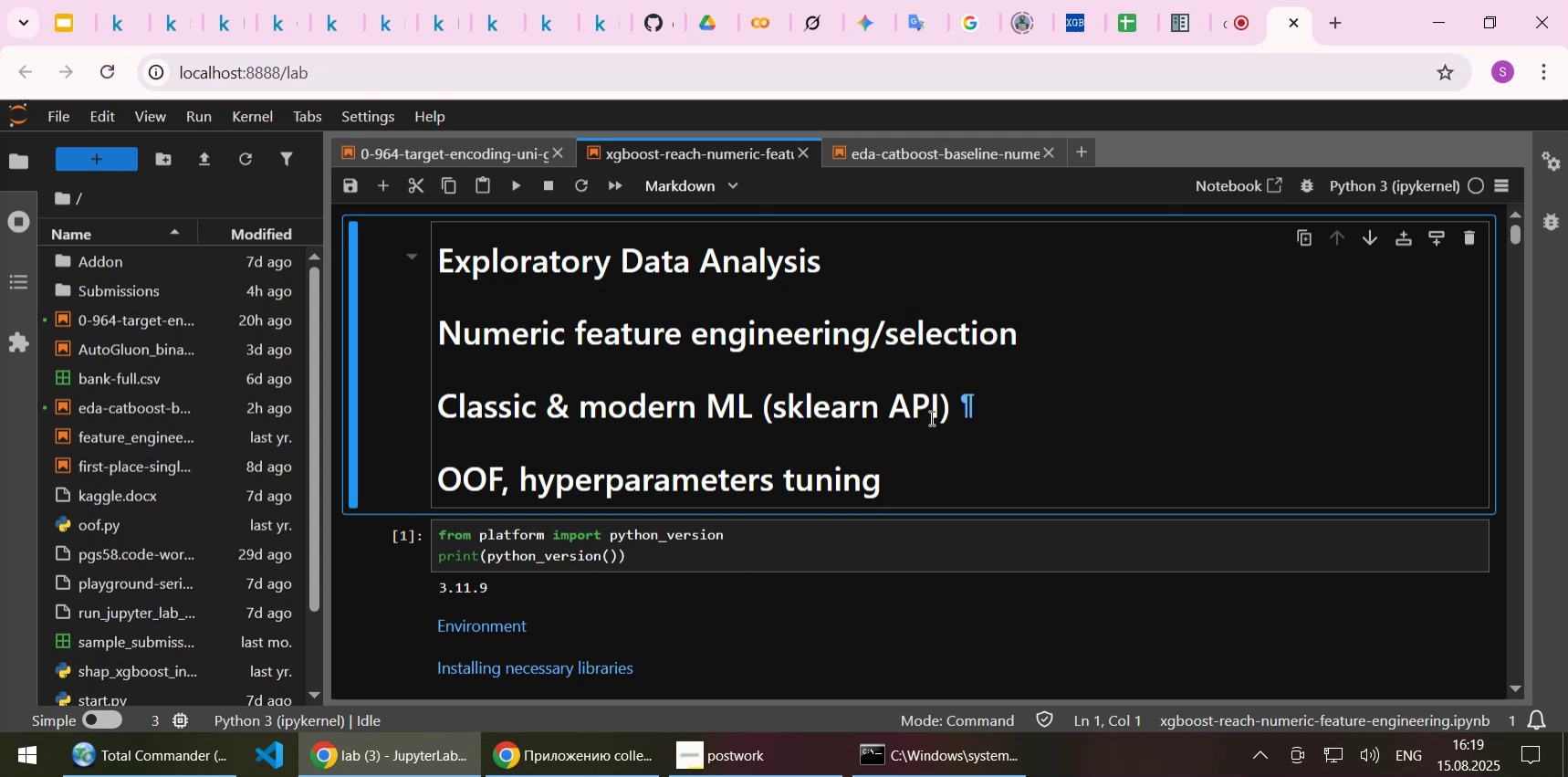 
left_click([1141, 457])
 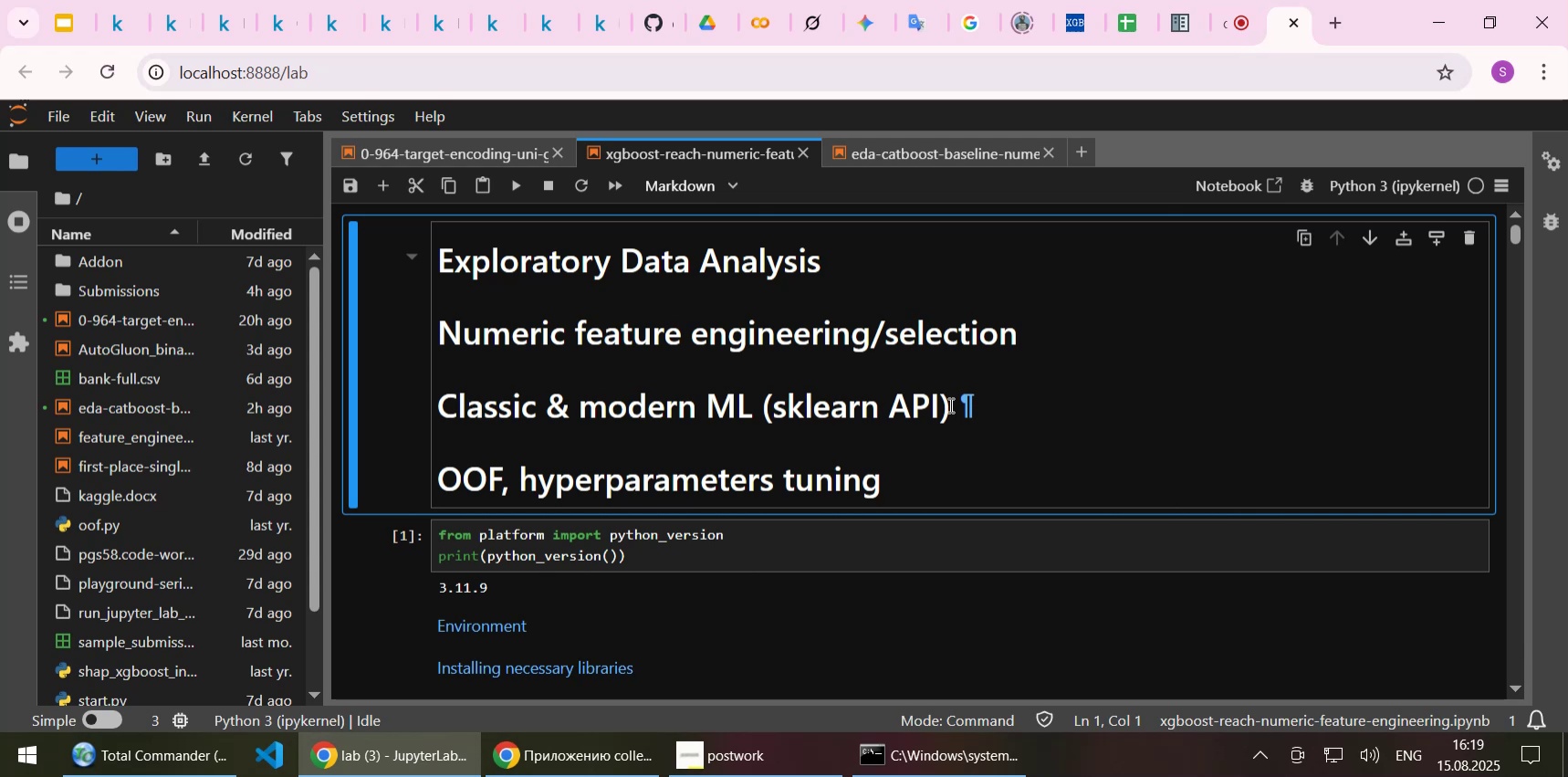 
wait(14.51)
 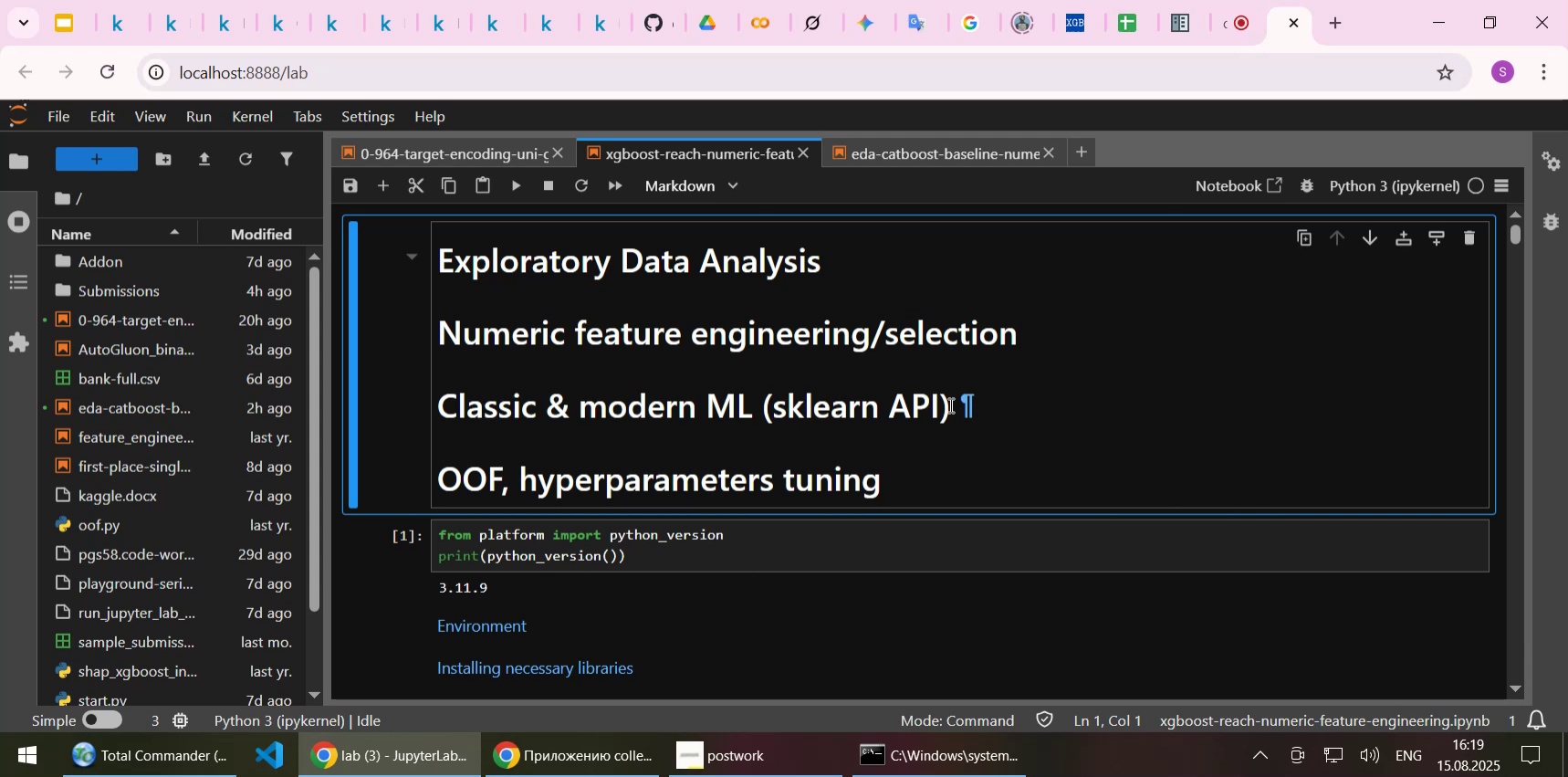 
left_click([1178, 438])
 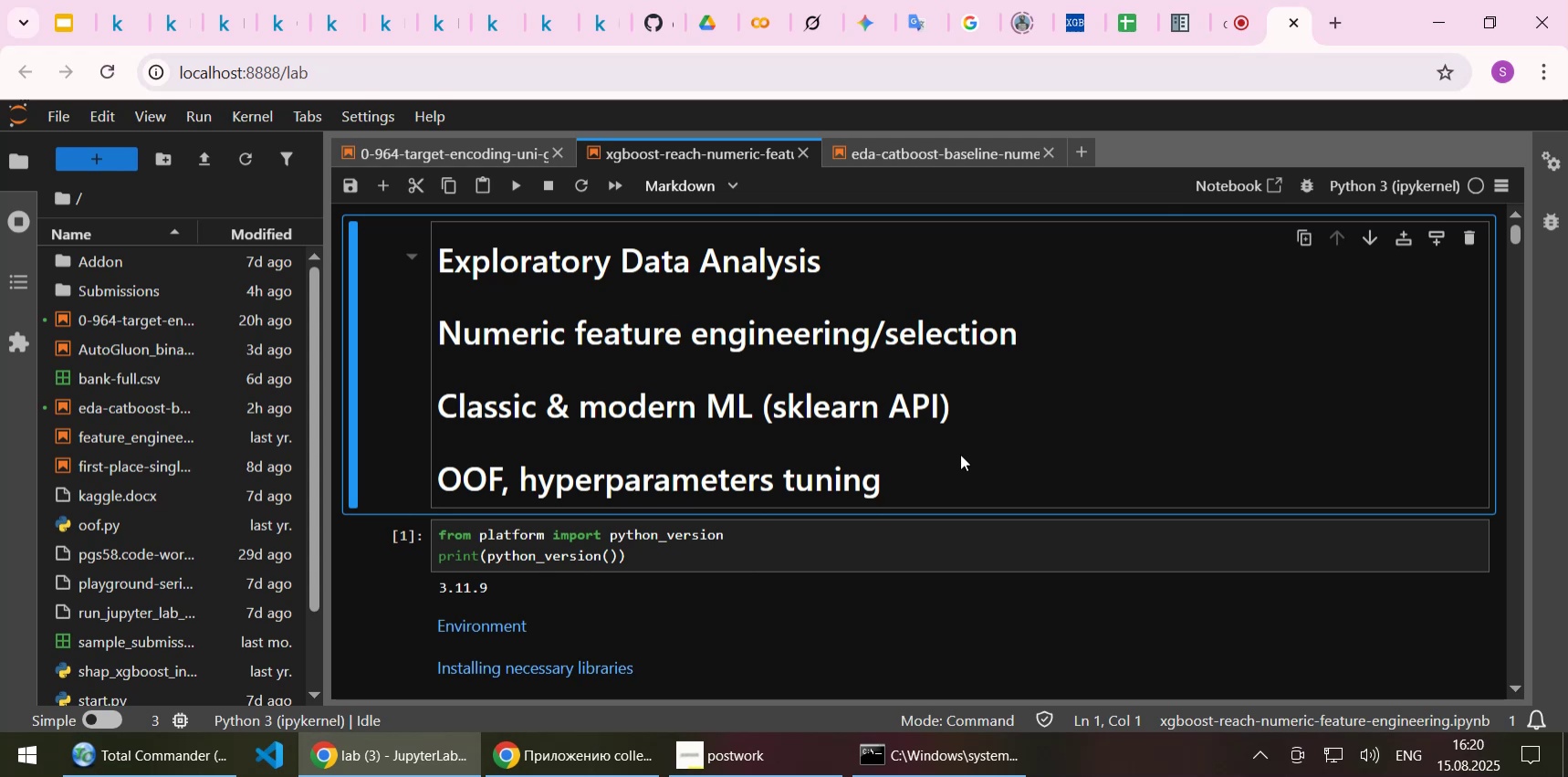 
wait(54.75)
 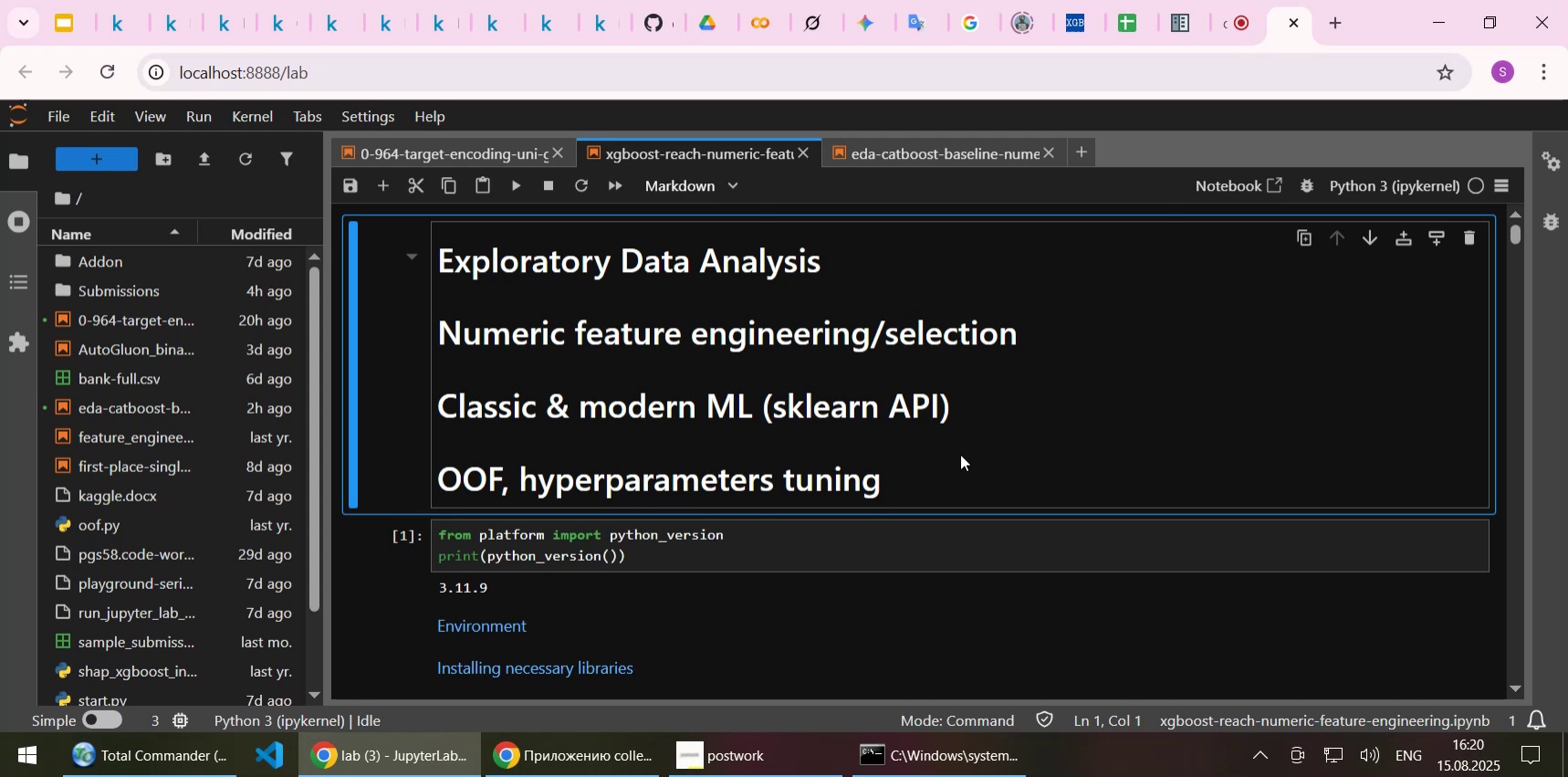 
scroll: coordinate [956, 460], scroll_direction: down, amount: 4.0
 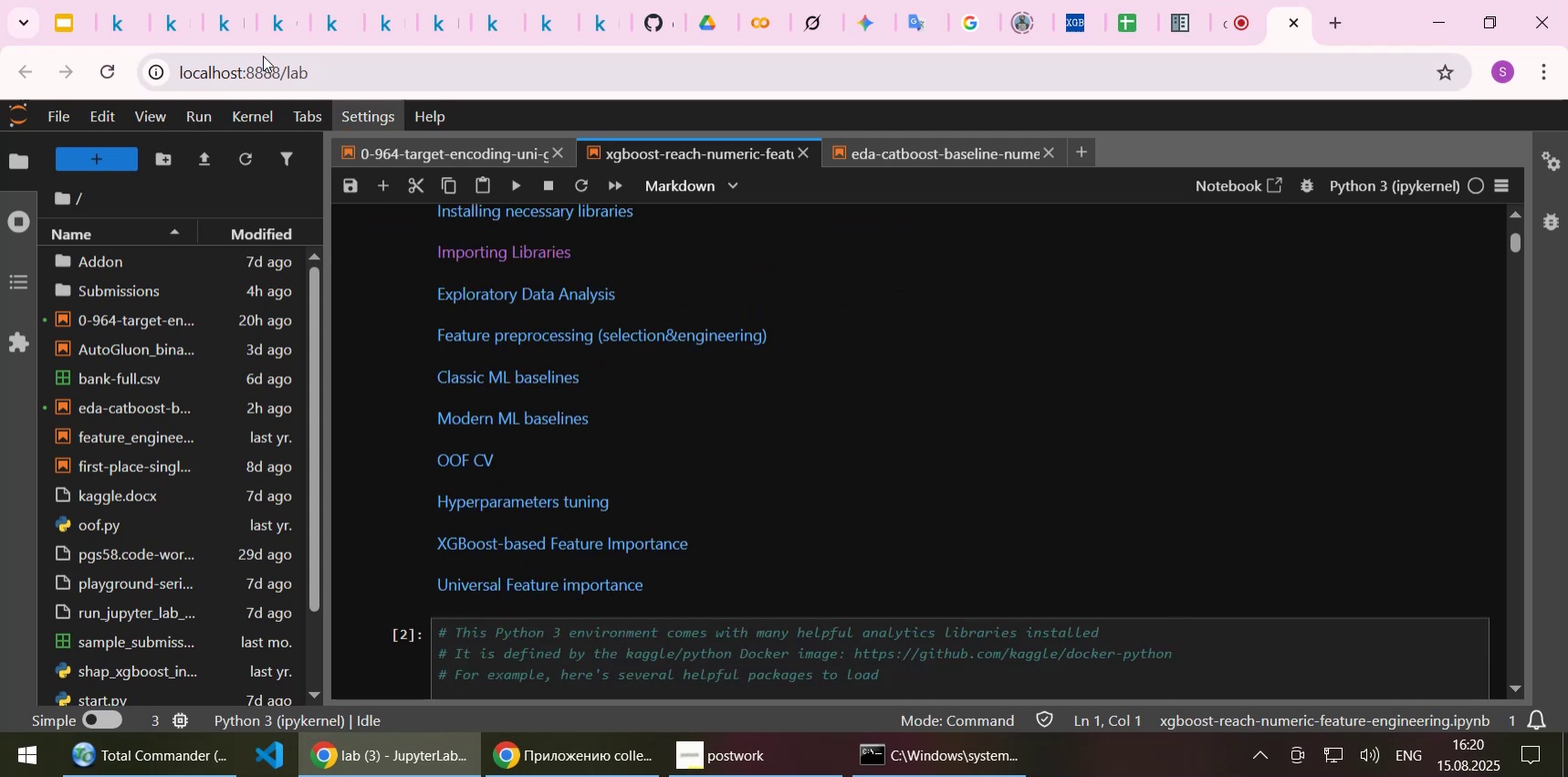 
left_click([223, 26])
 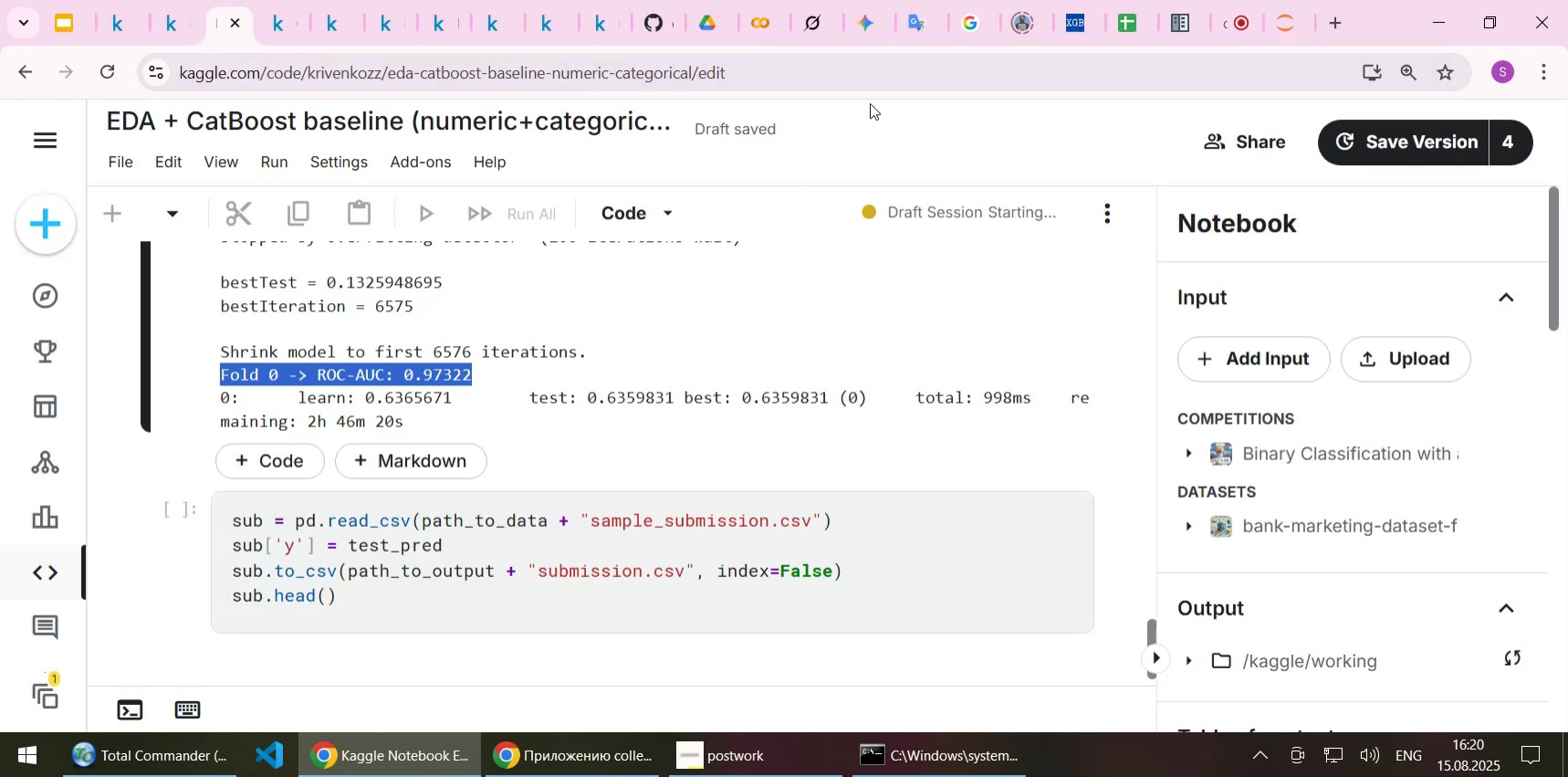 
left_click_drag(start_coordinate=[1283, 24], to_coordinate=[649, 25])
 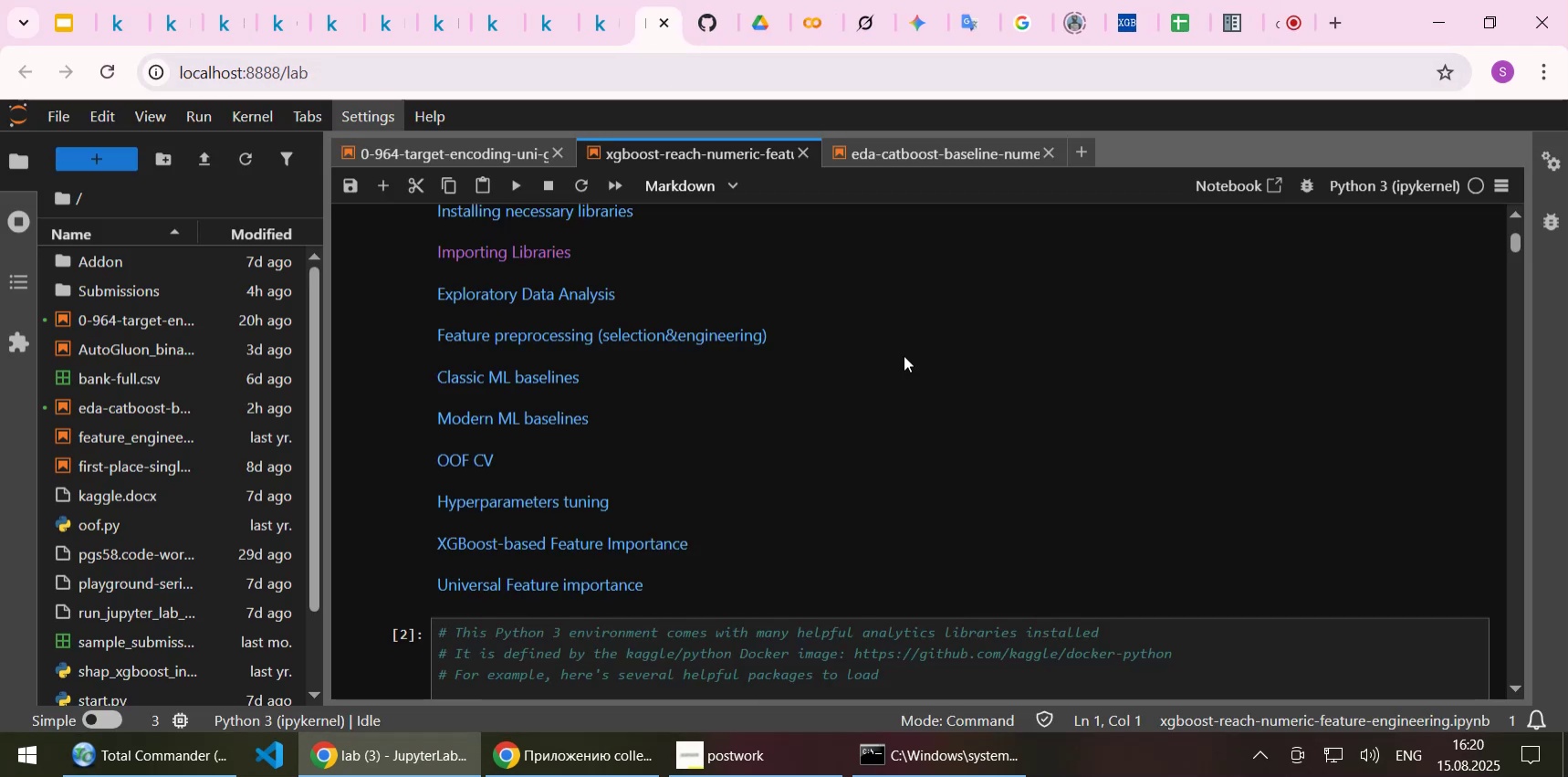 
left_click([904, 355])
 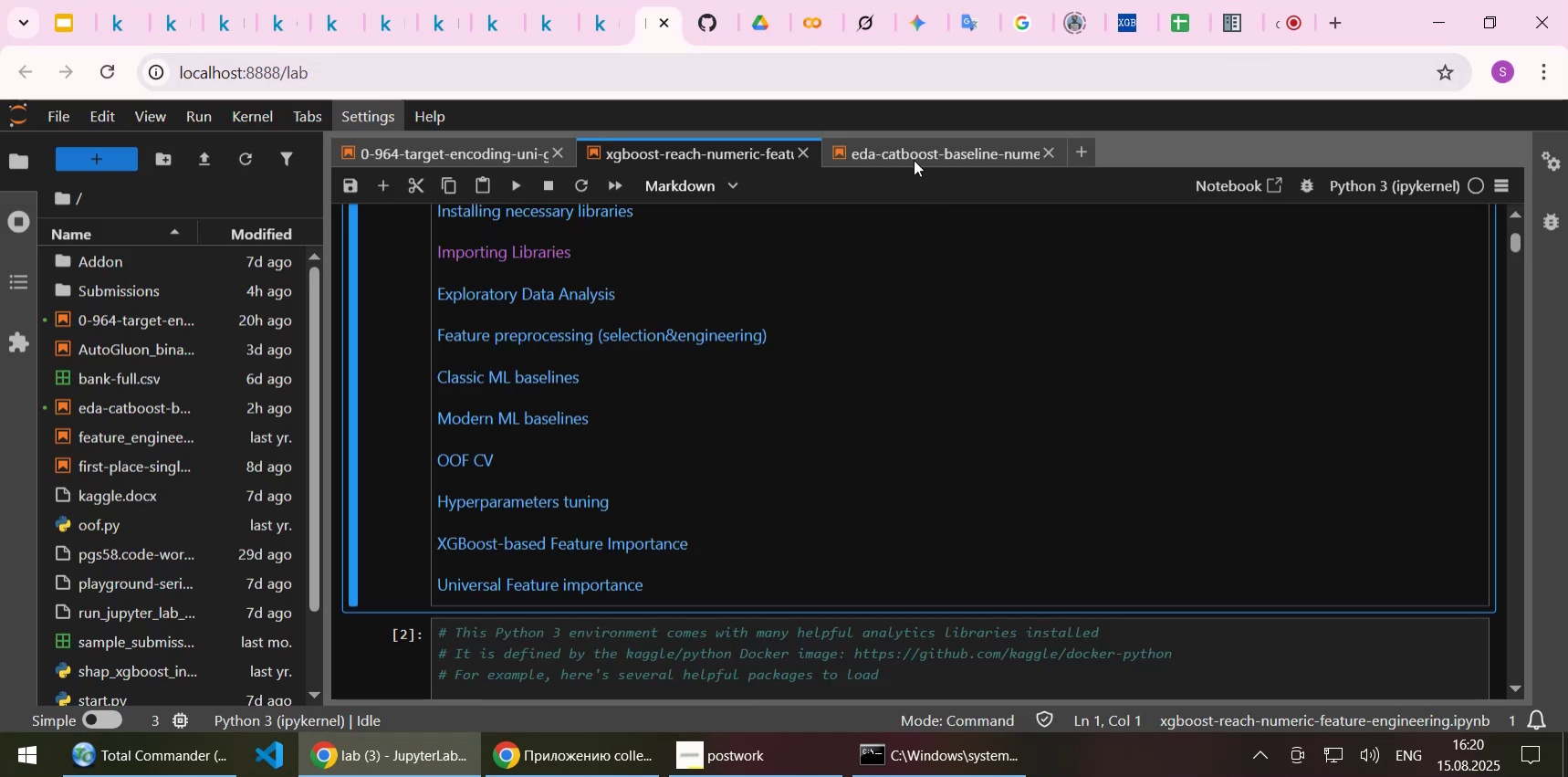 
left_click([914, 157])
 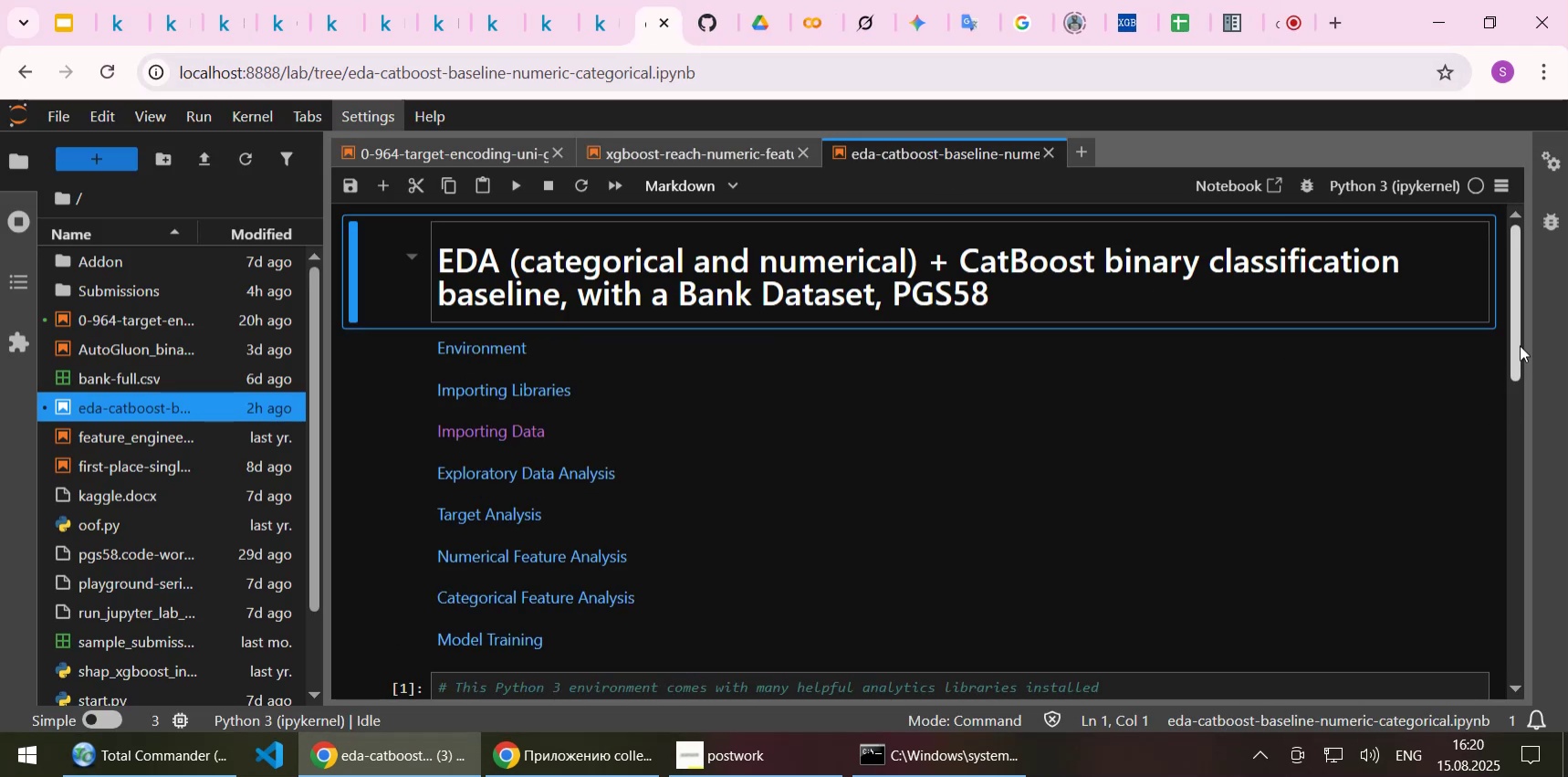 
left_click_drag(start_coordinate=[1520, 345], to_coordinate=[1518, 660])
 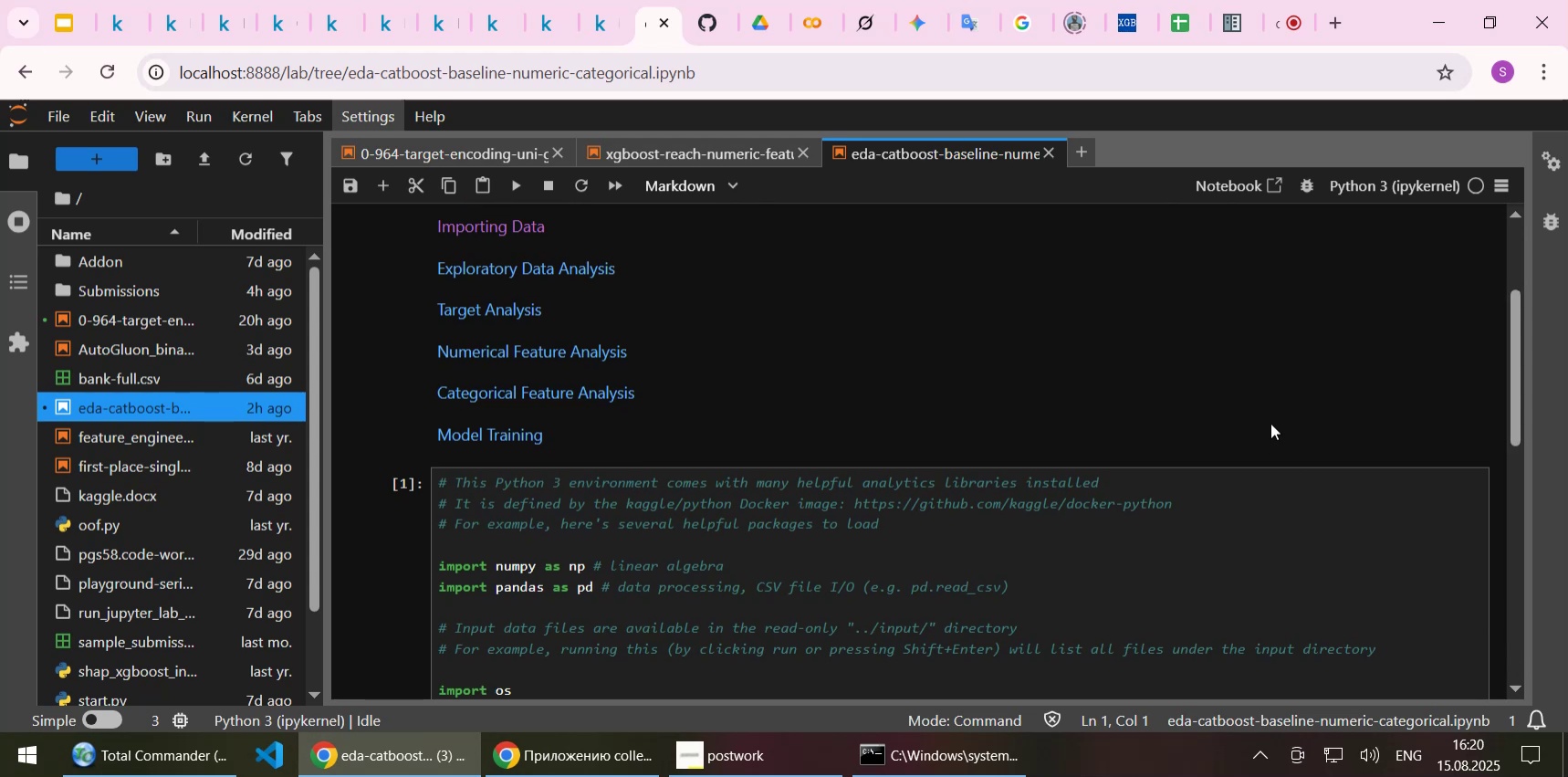 
scroll: coordinate [1070, 450], scroll_direction: down, amount: 135.0
 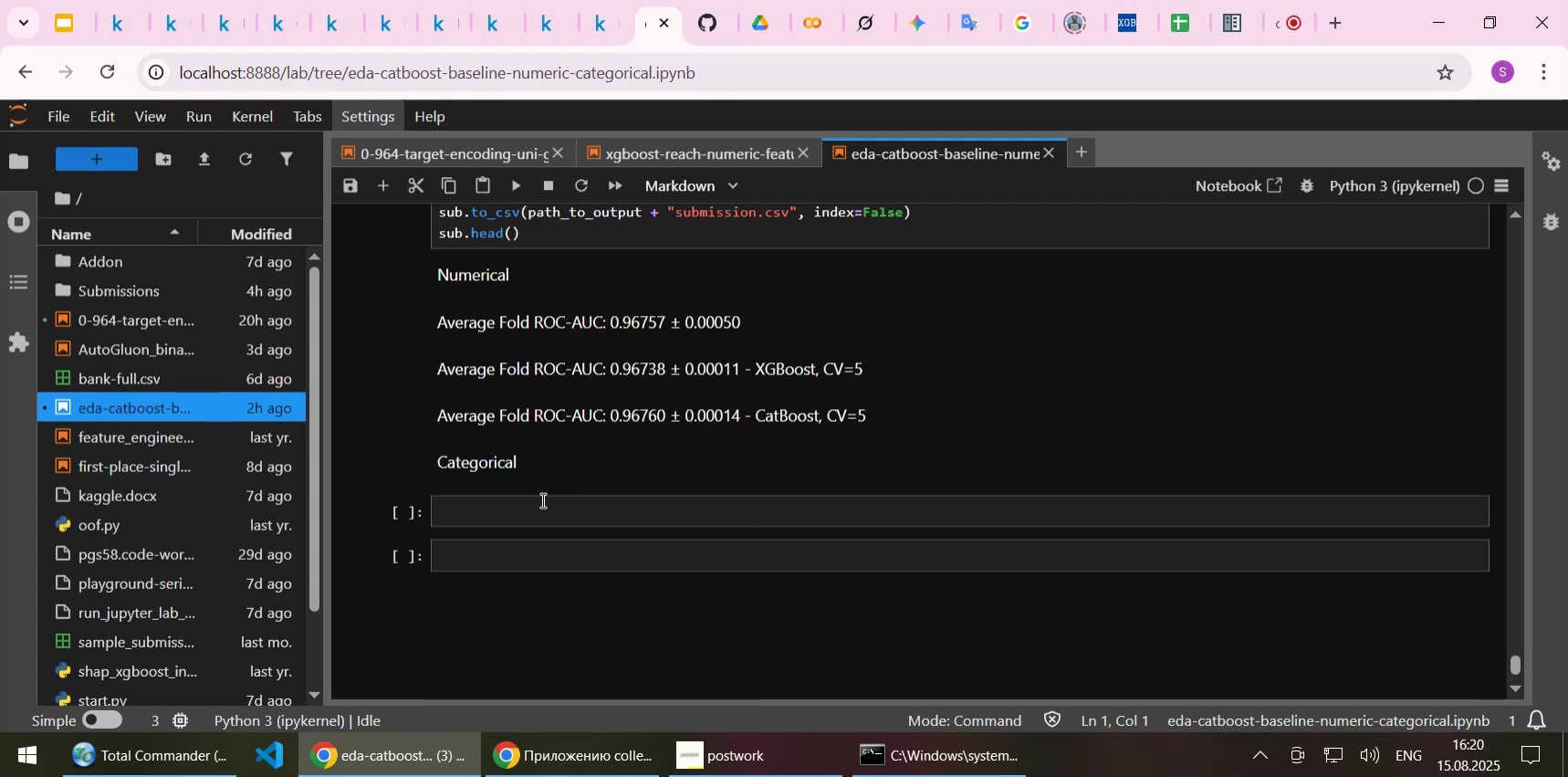 
left_click([526, 509])
 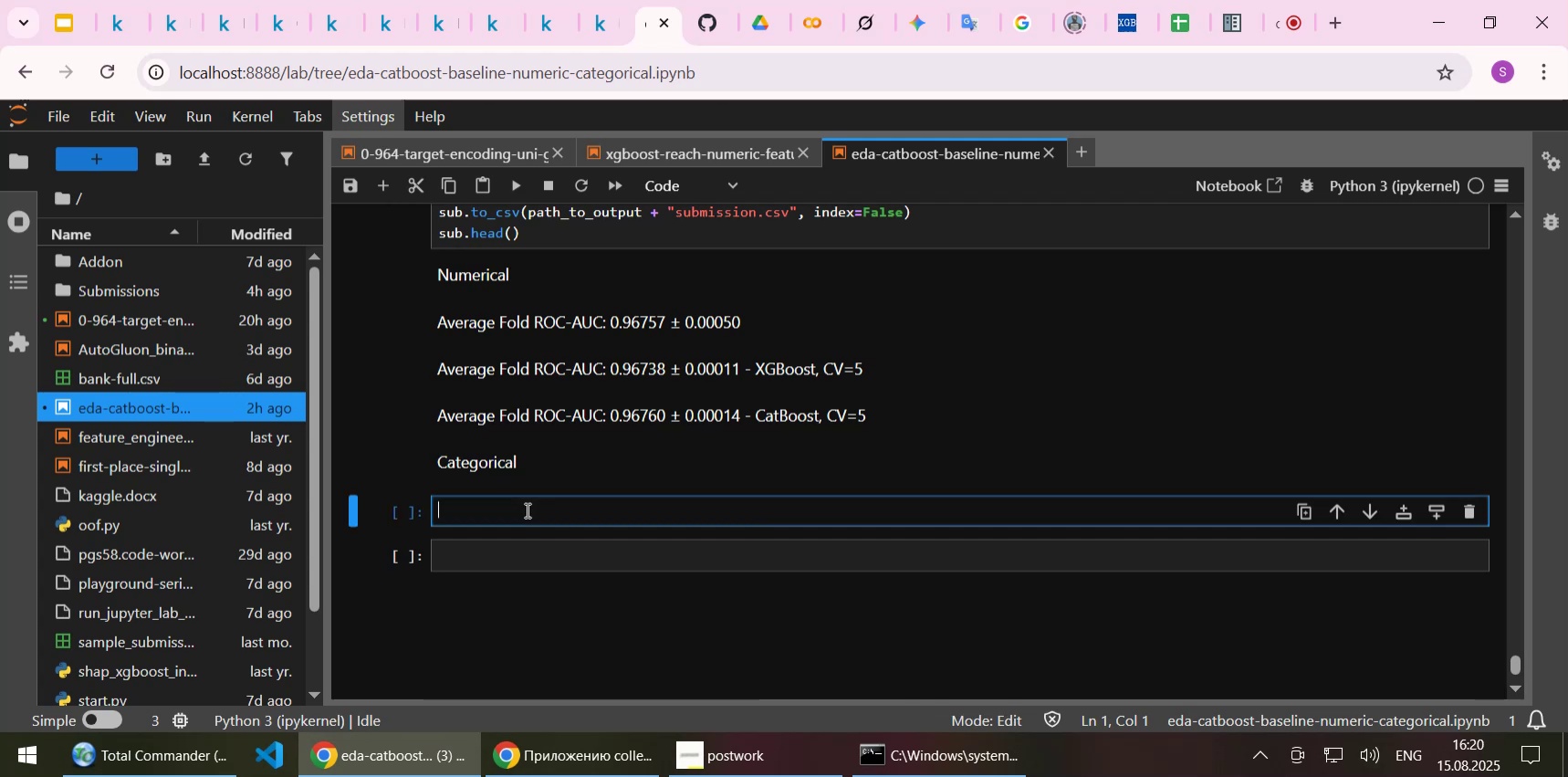 
key(Control+ControlLeft)
 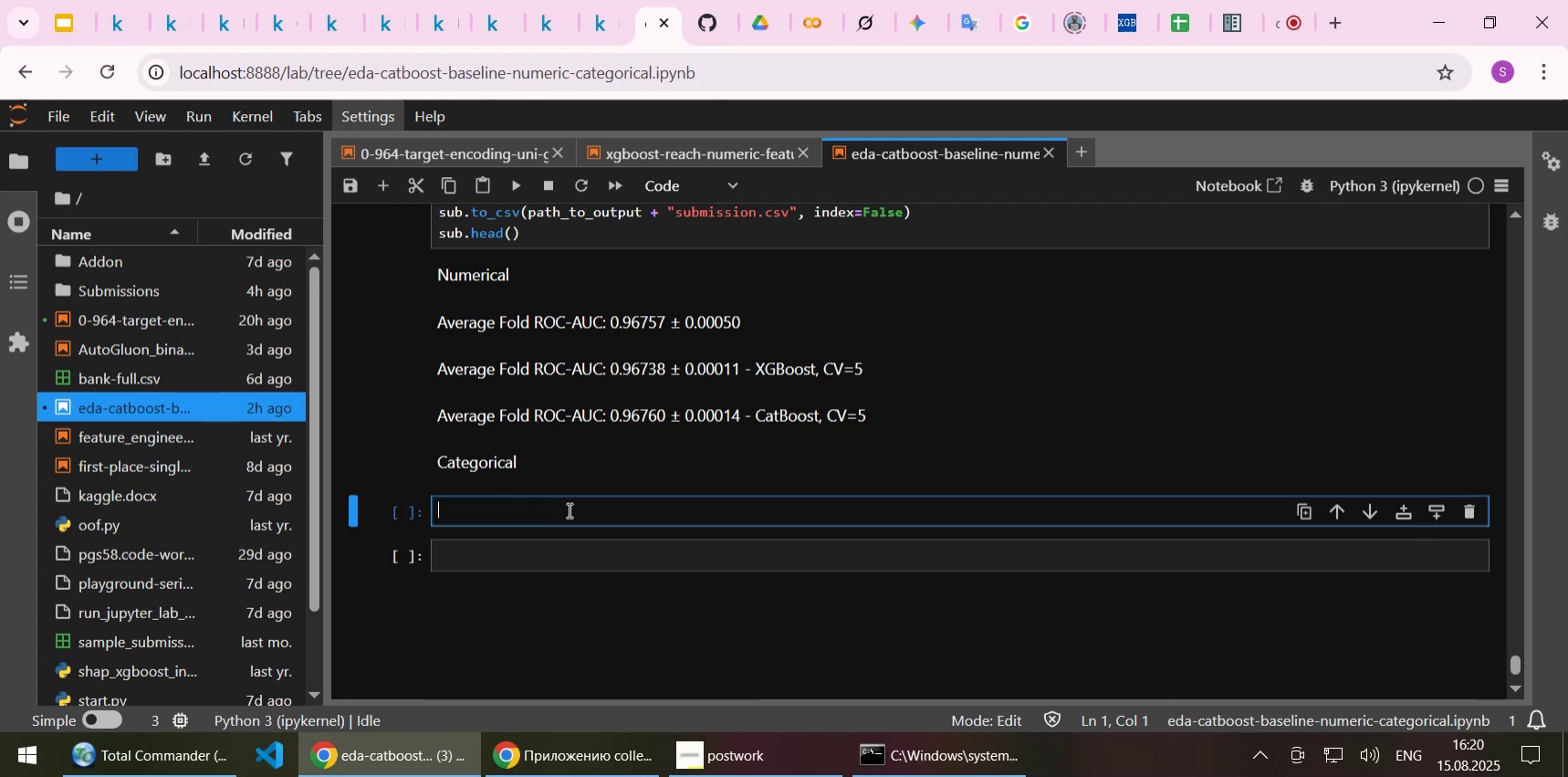 
key(Control+V)
 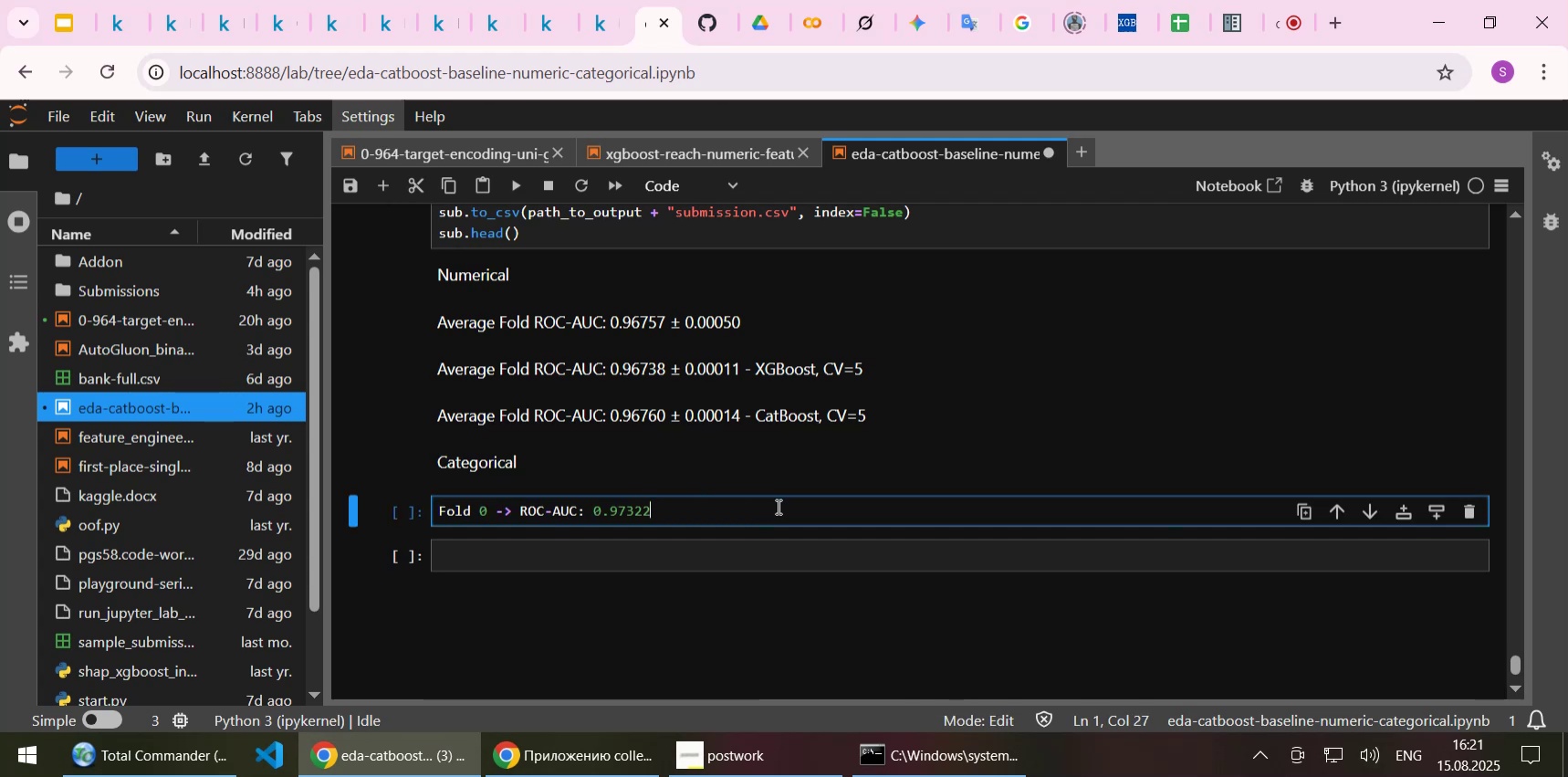 
key(Space)
 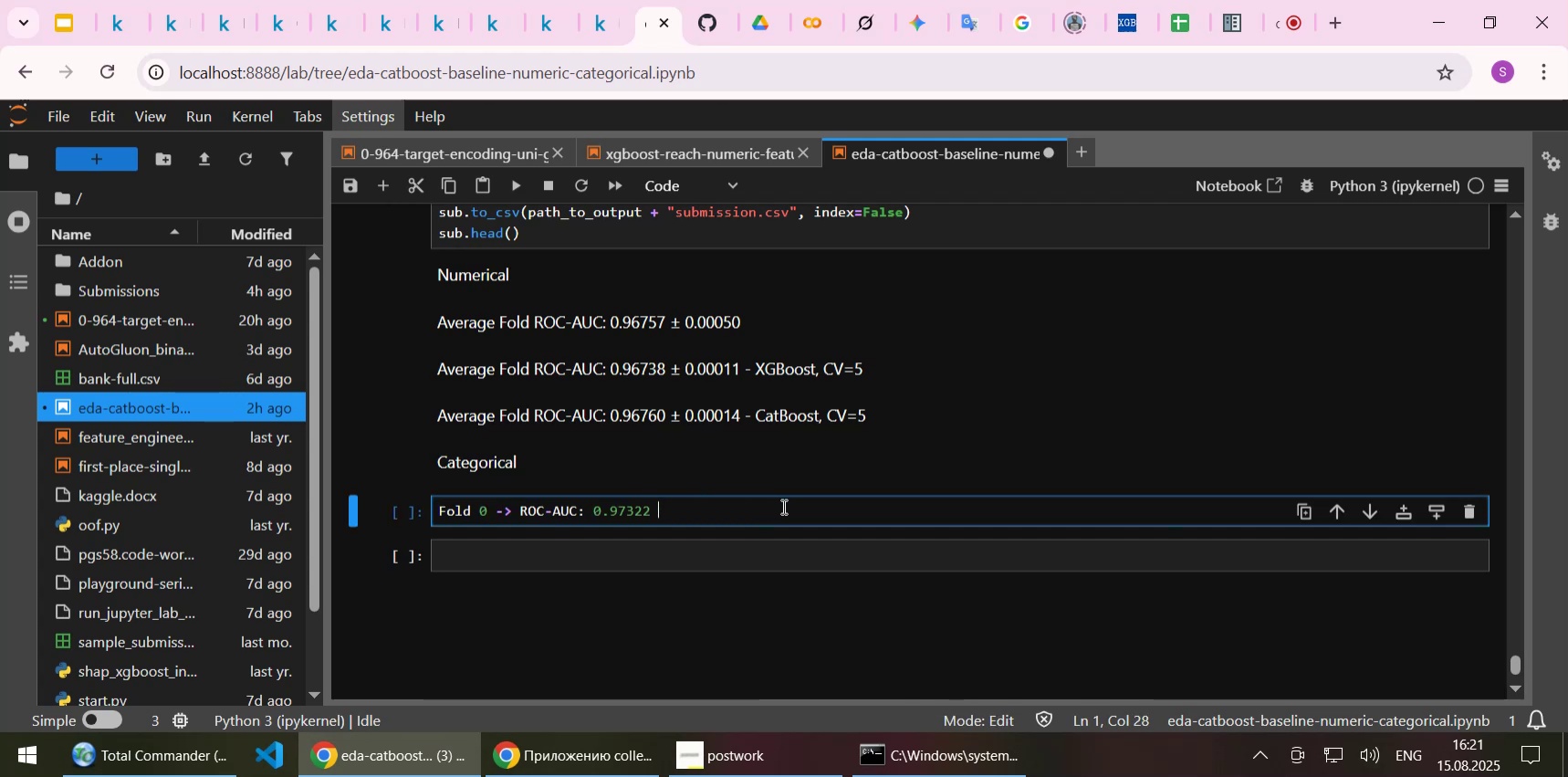 
key(Space)
 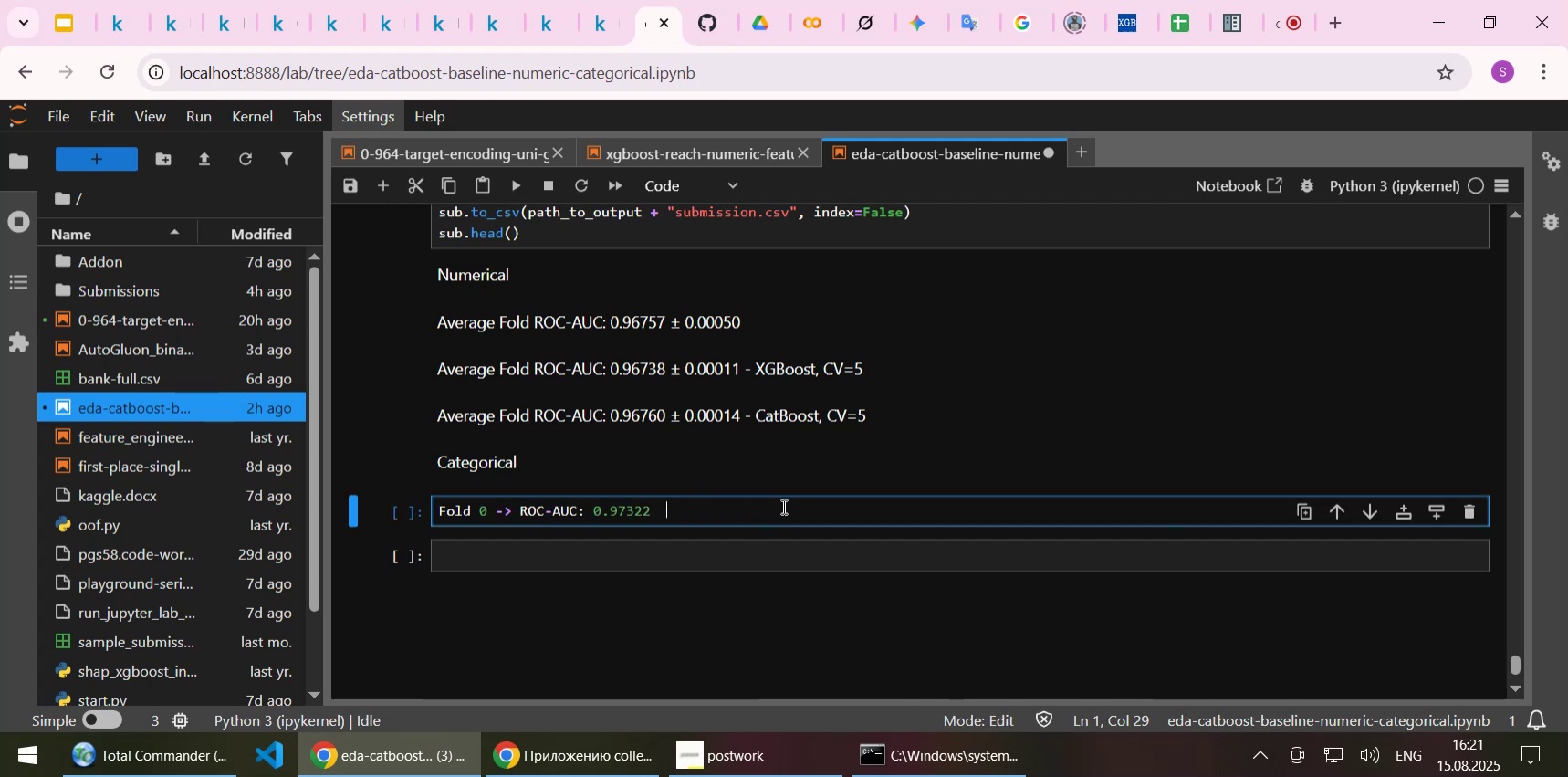 
key(Minus)
 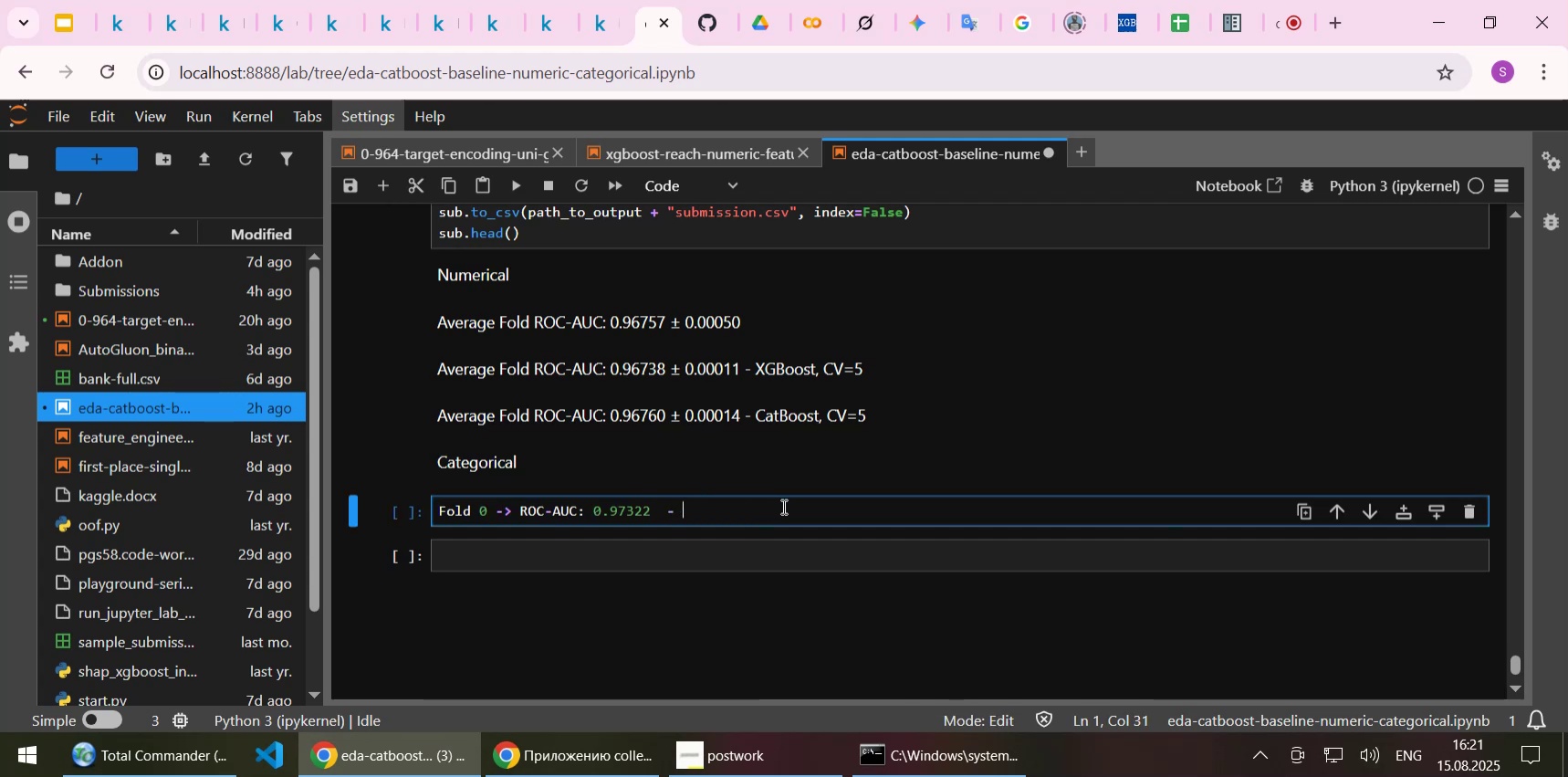 
key(Space)
 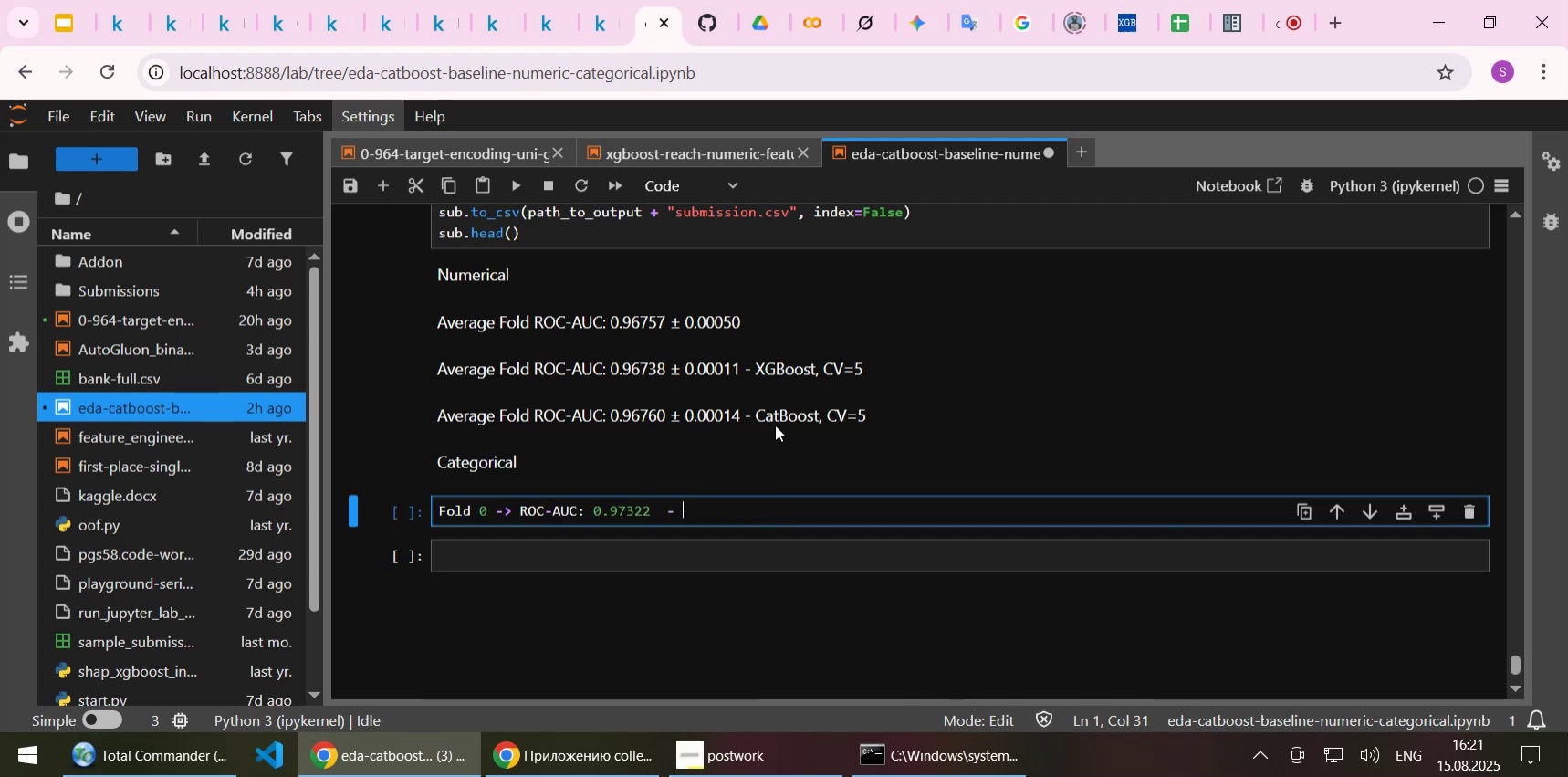 
left_click_drag(start_coordinate=[758, 415], to_coordinate=[870, 414])
 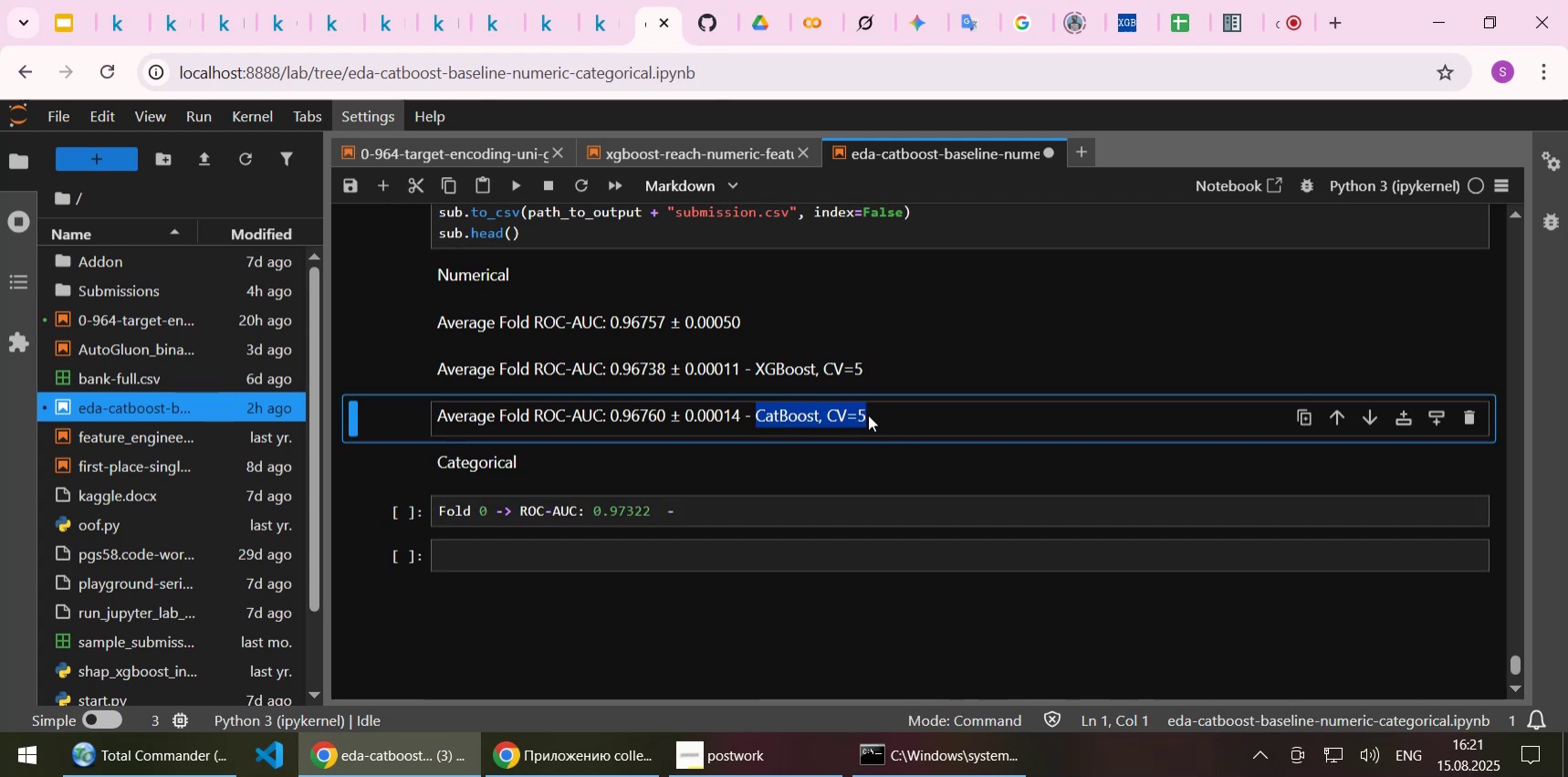 
key(Control+C)
 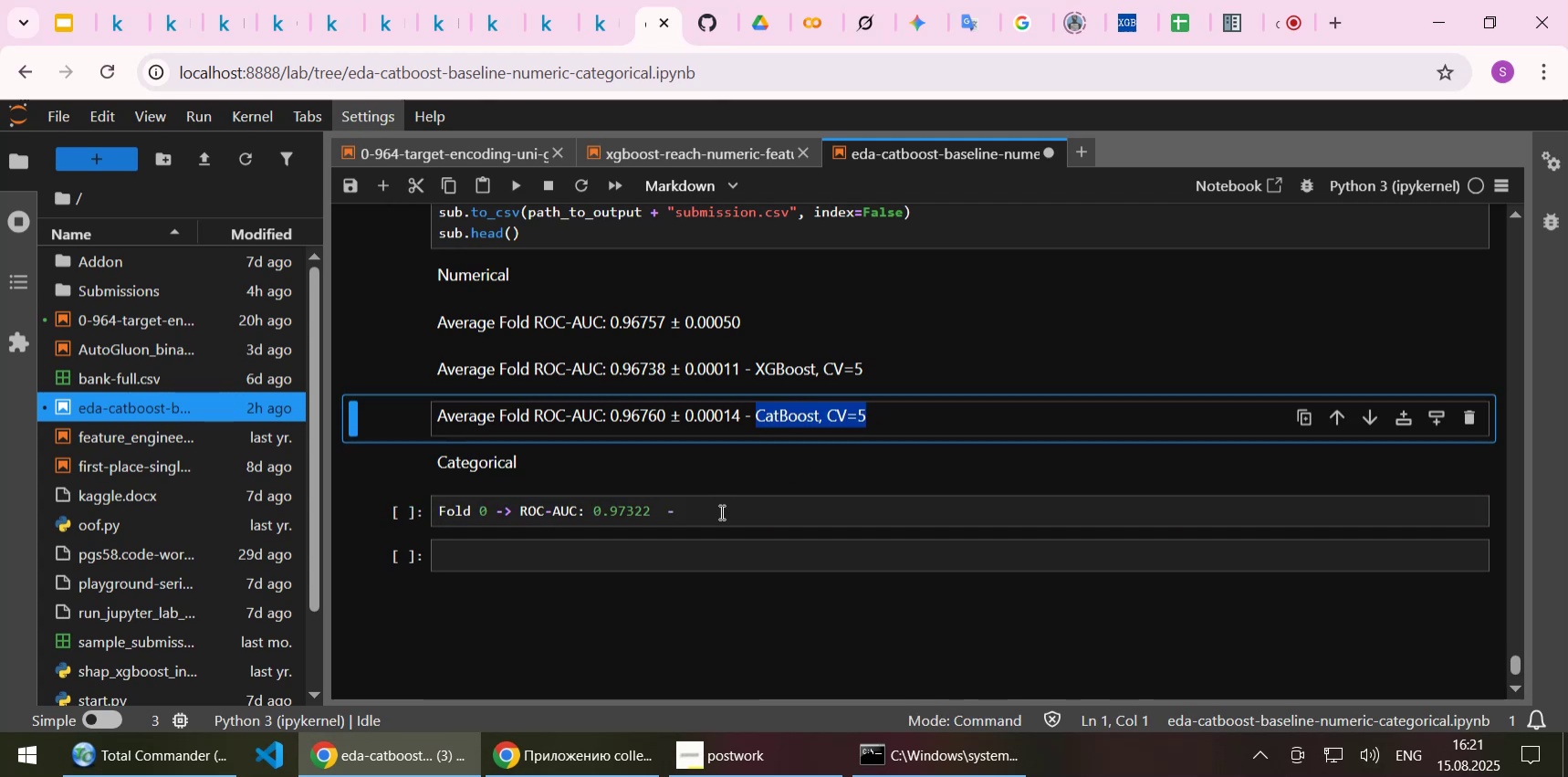 
left_click([720, 511])
 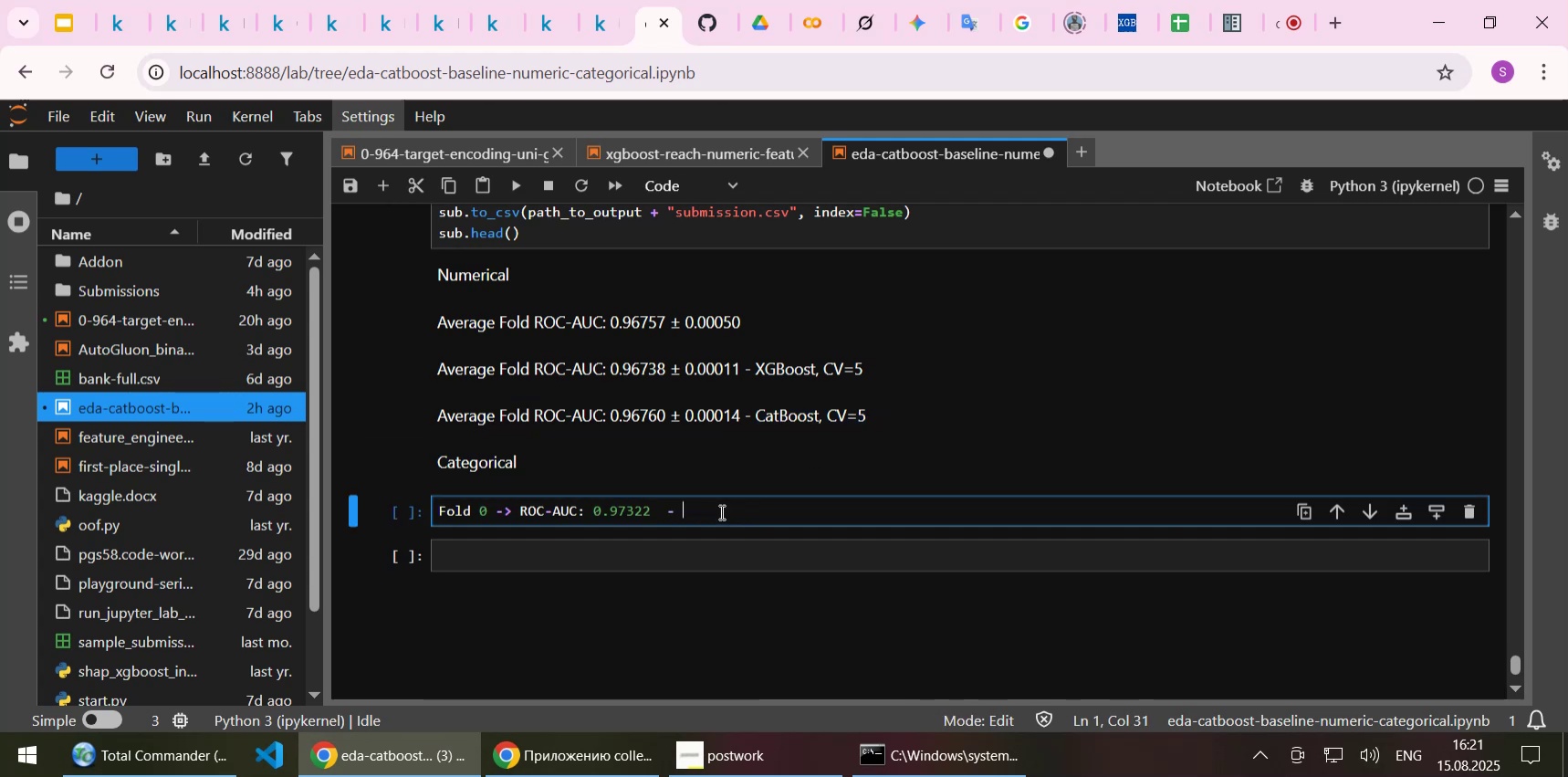 
key(Control+ControlLeft)
 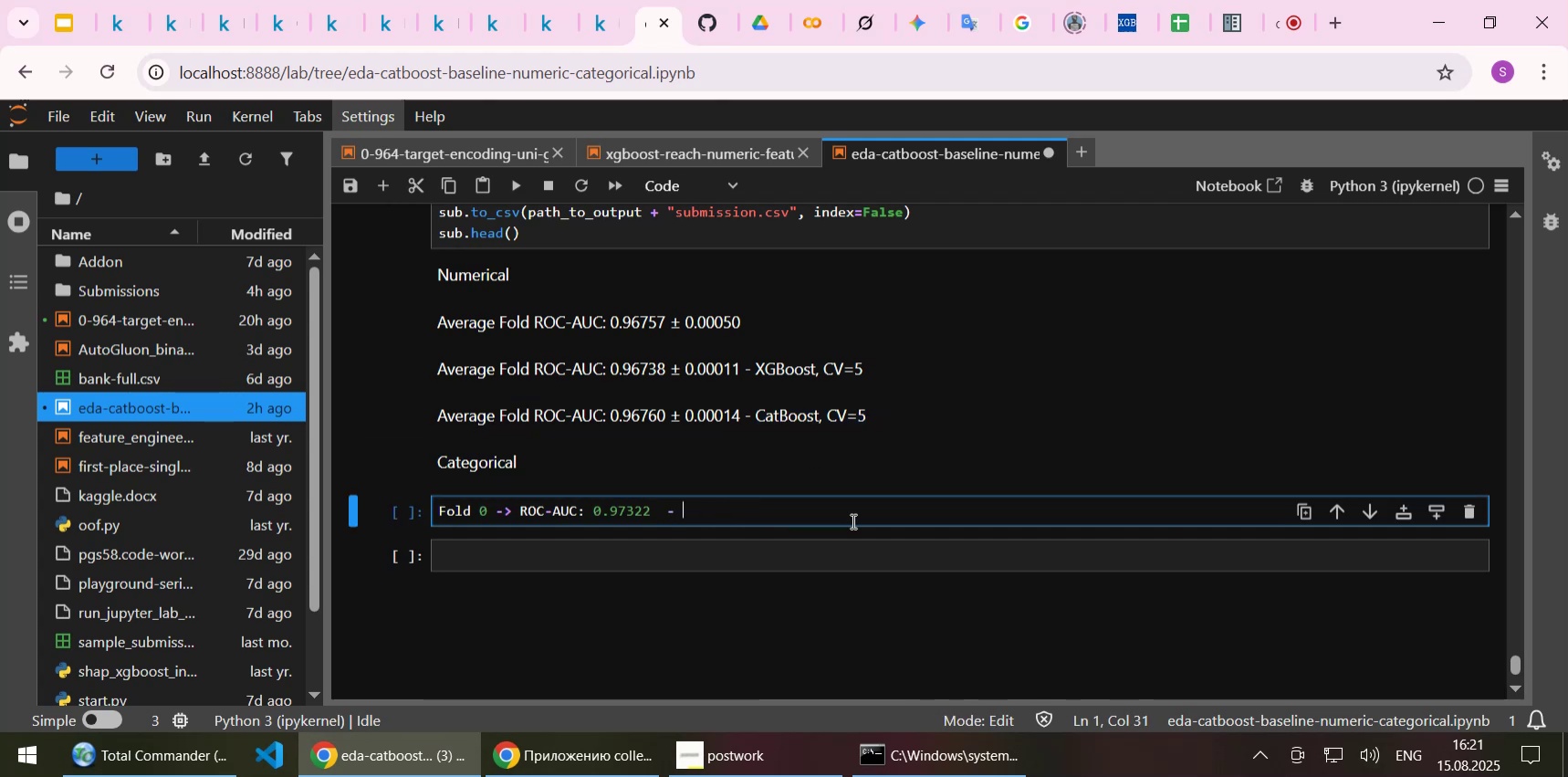 
key(Control+V)
 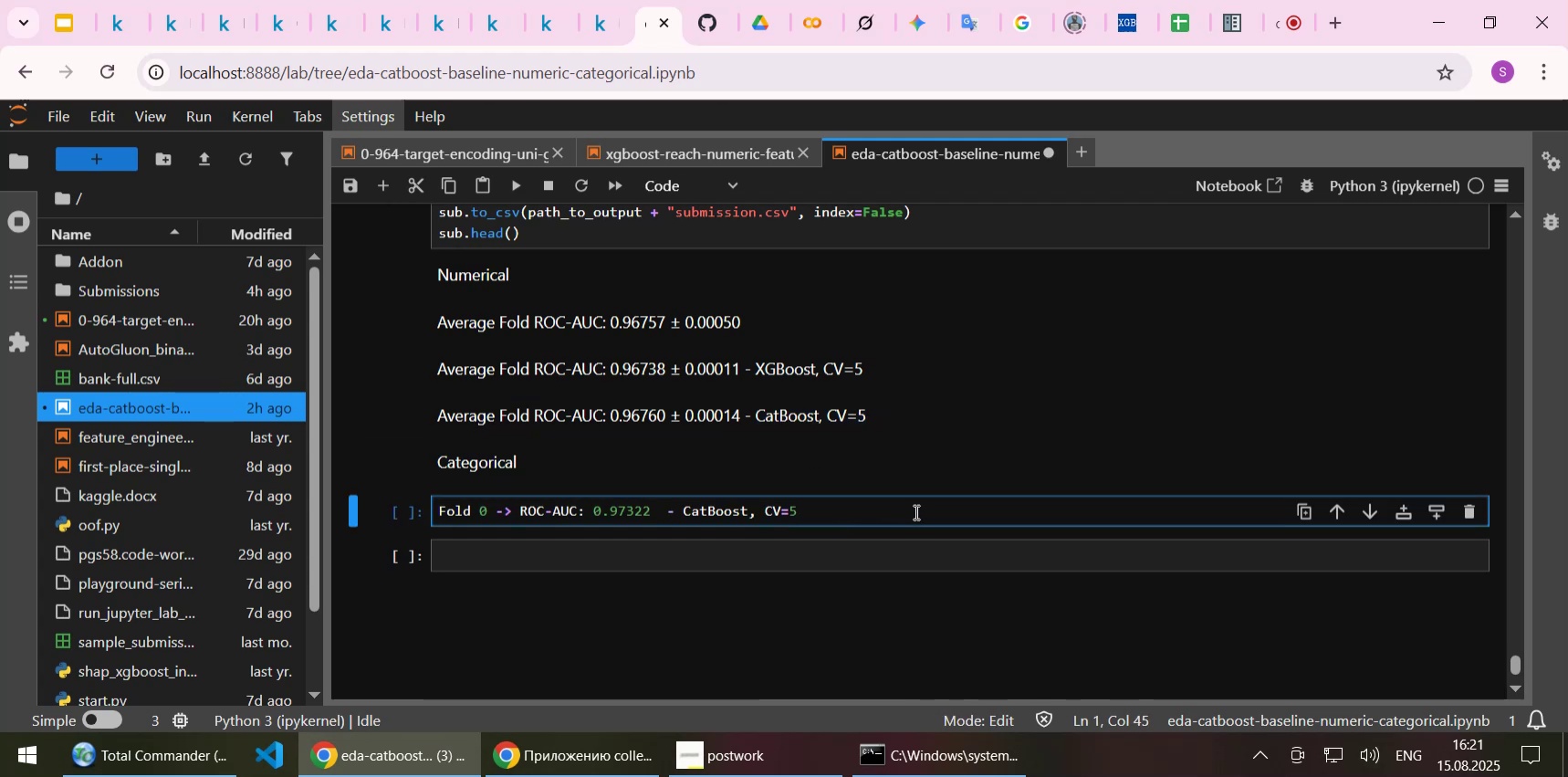 
type(, Fold 0)
 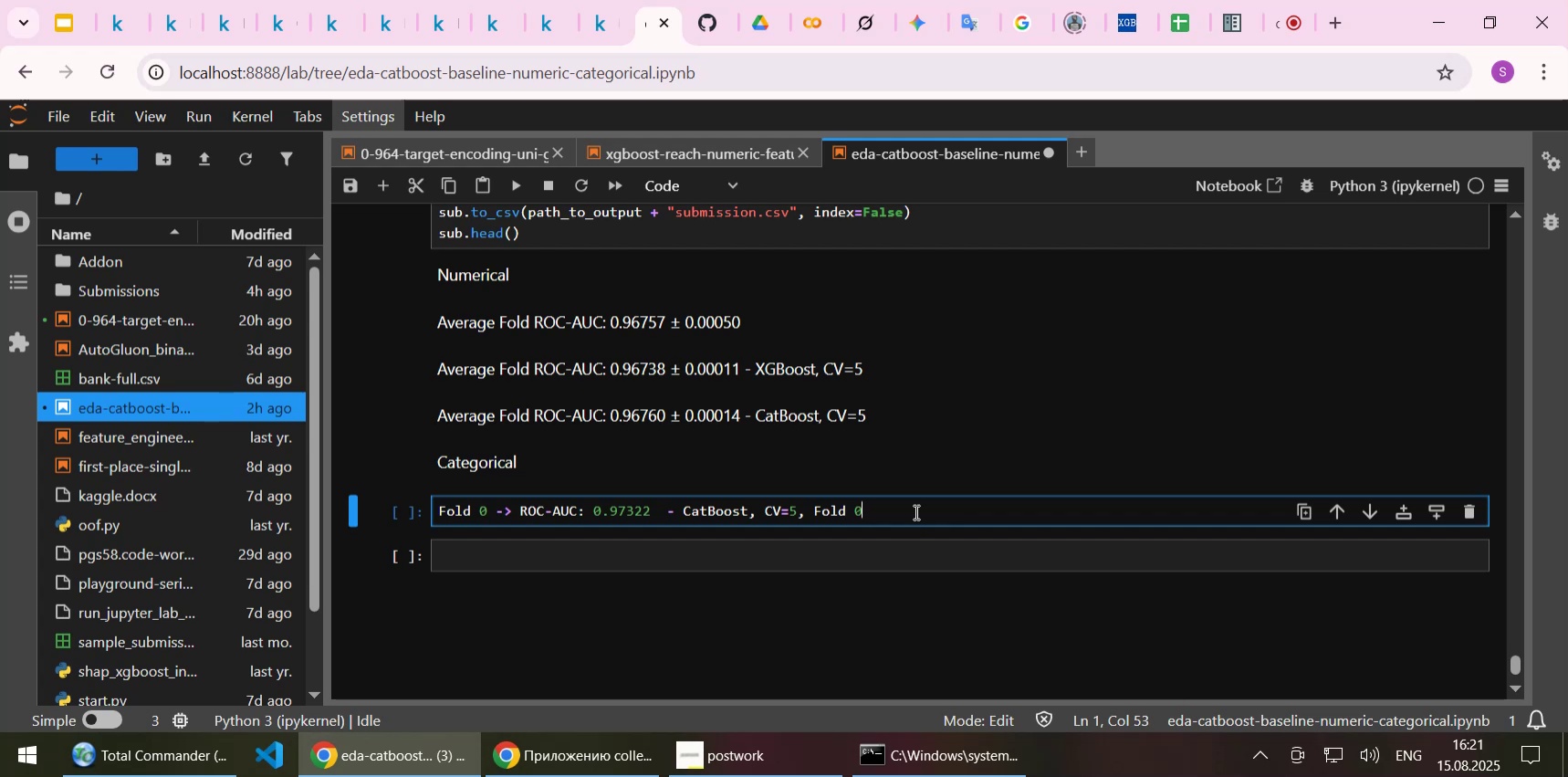 
key(ArrowLeft)
 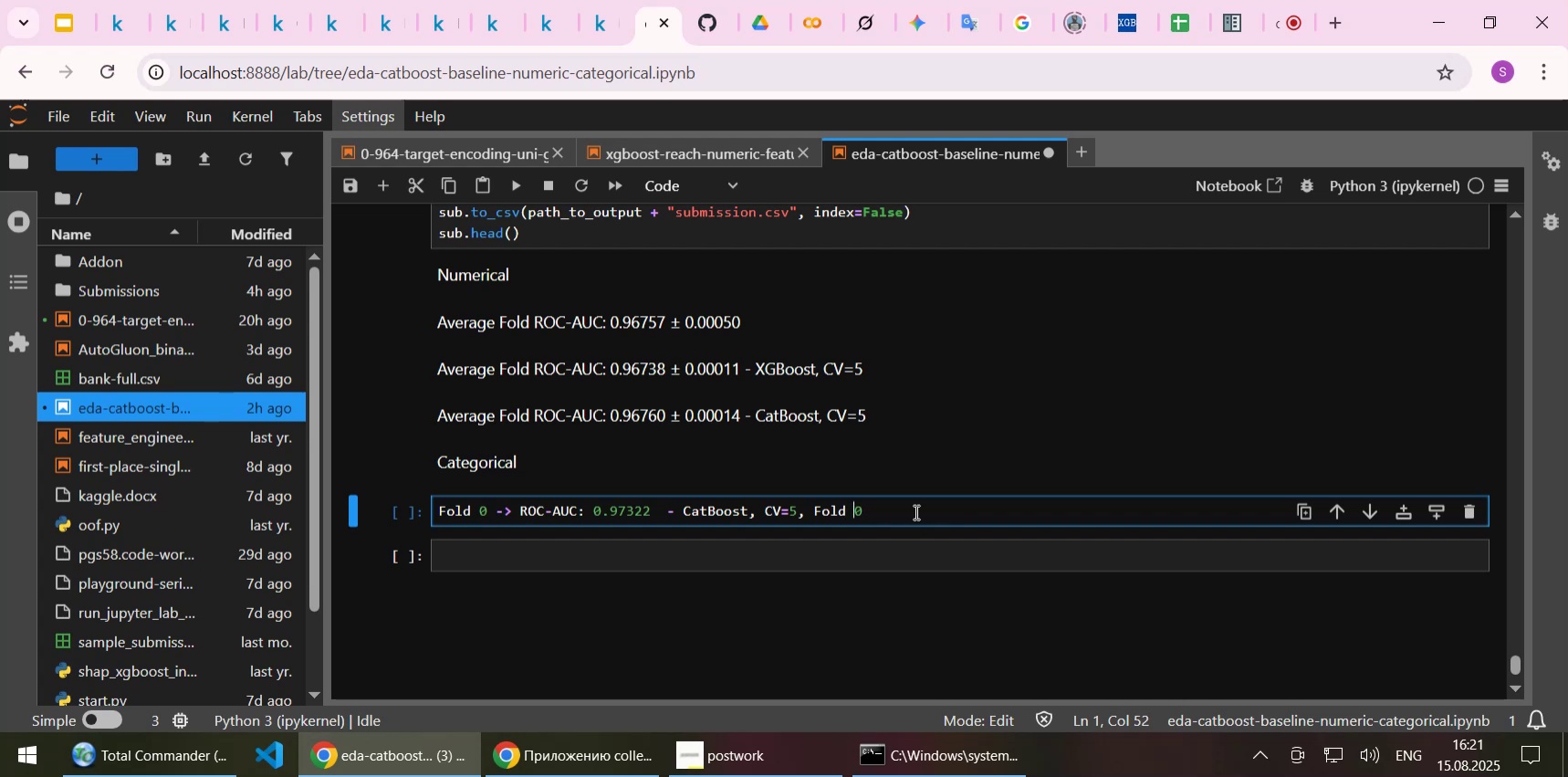 
key(Shift+3)
 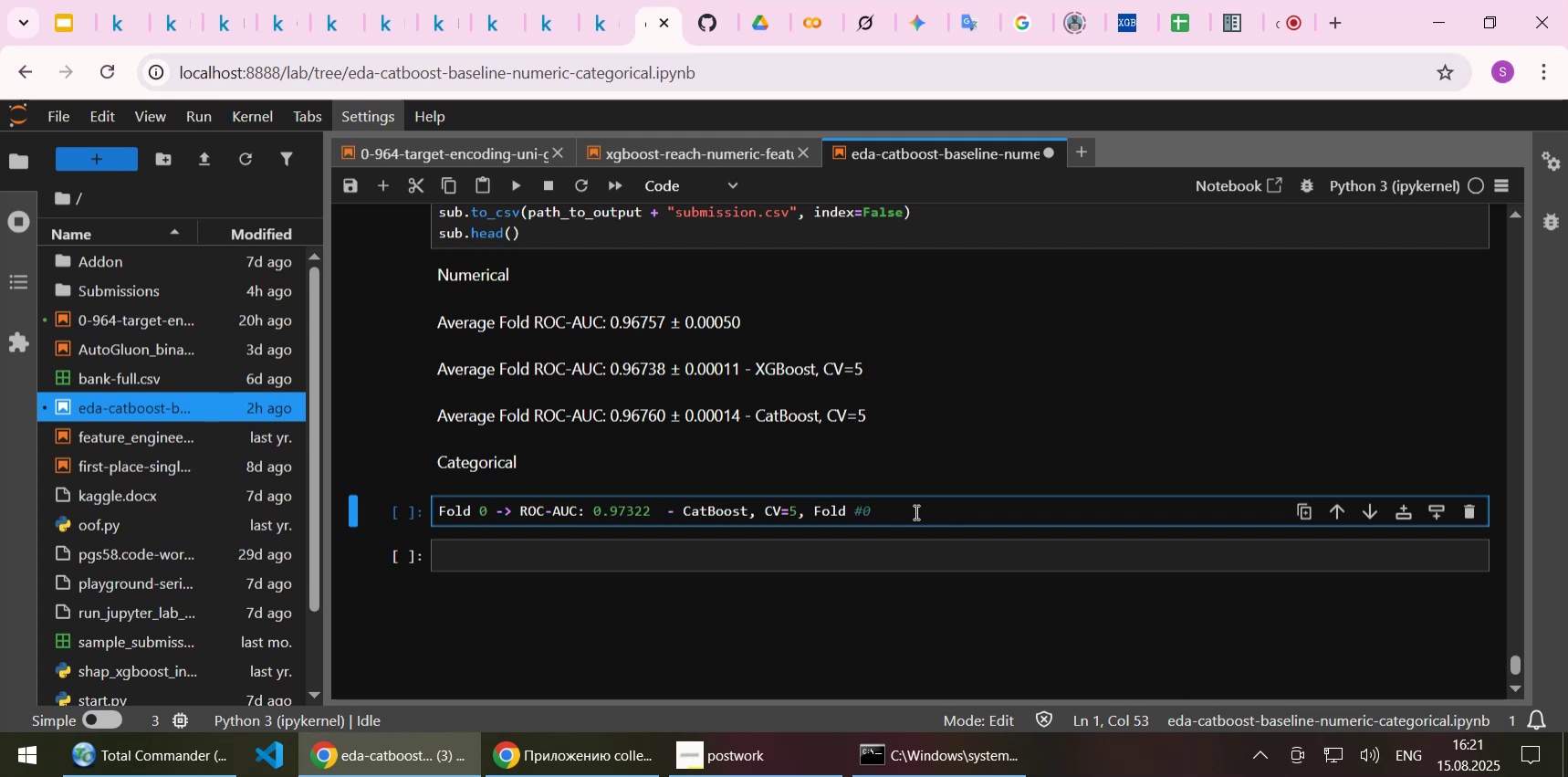 
key(Home)
 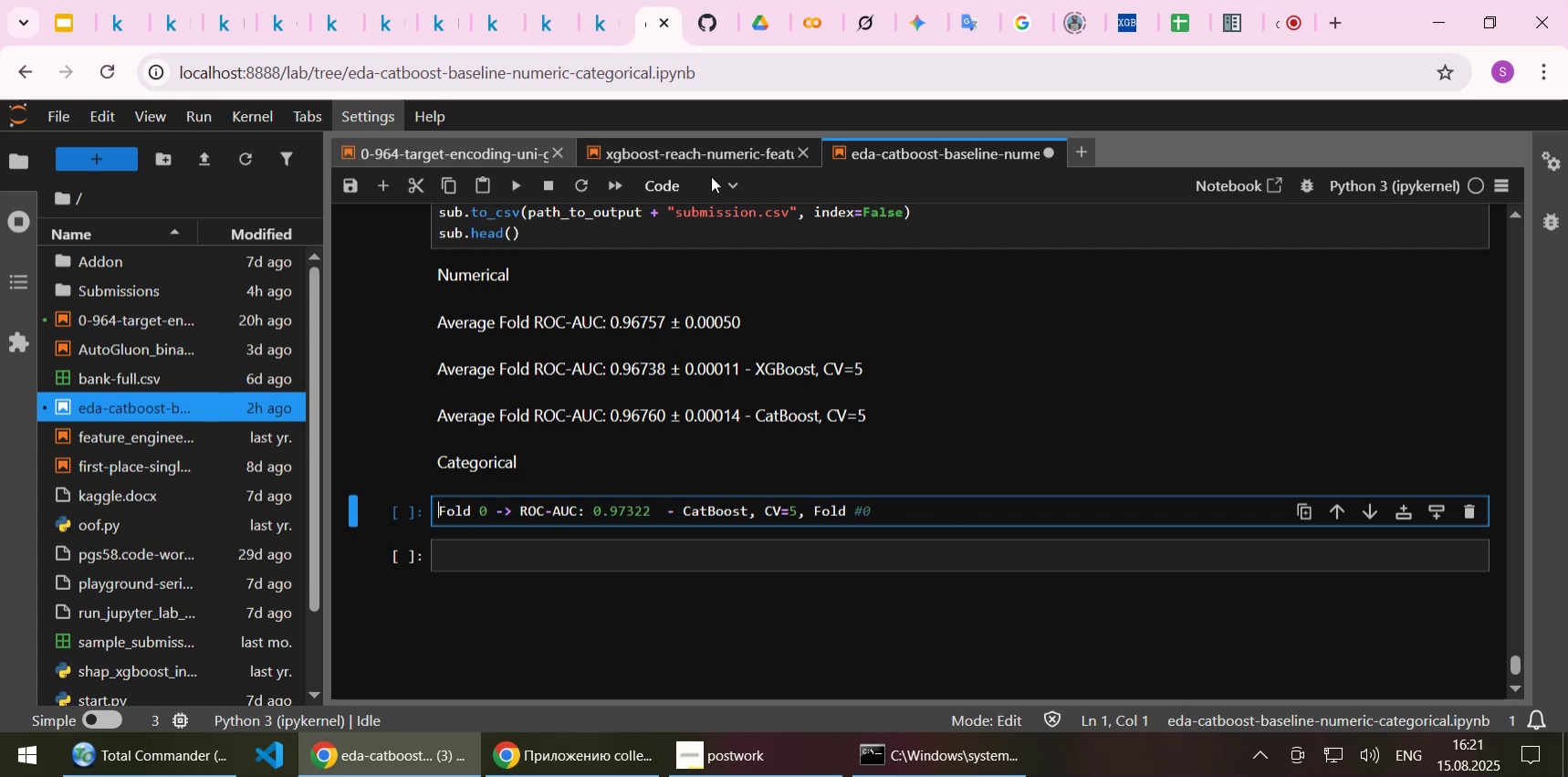 
left_click([706, 184])
 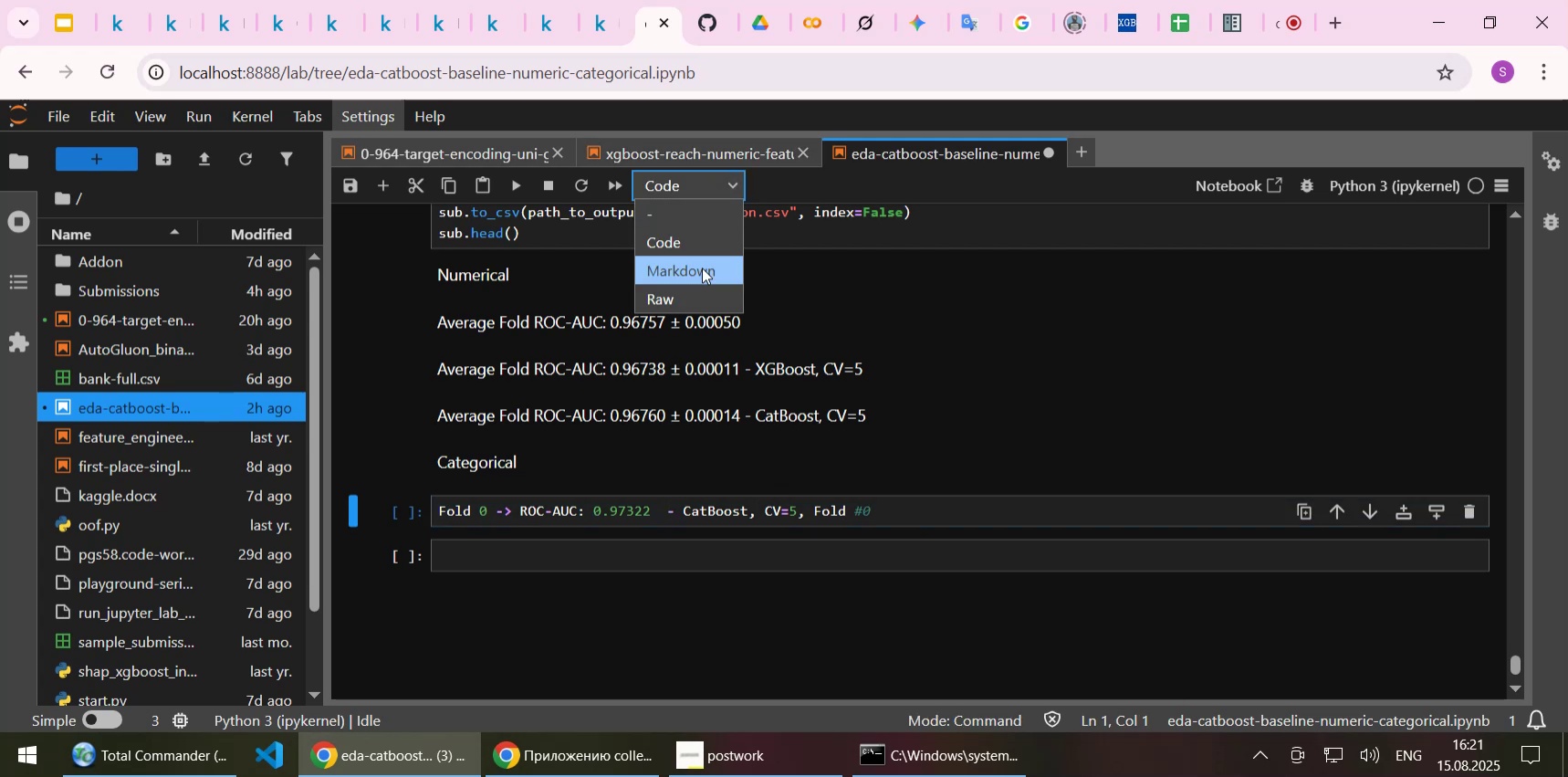 
left_click([702, 268])
 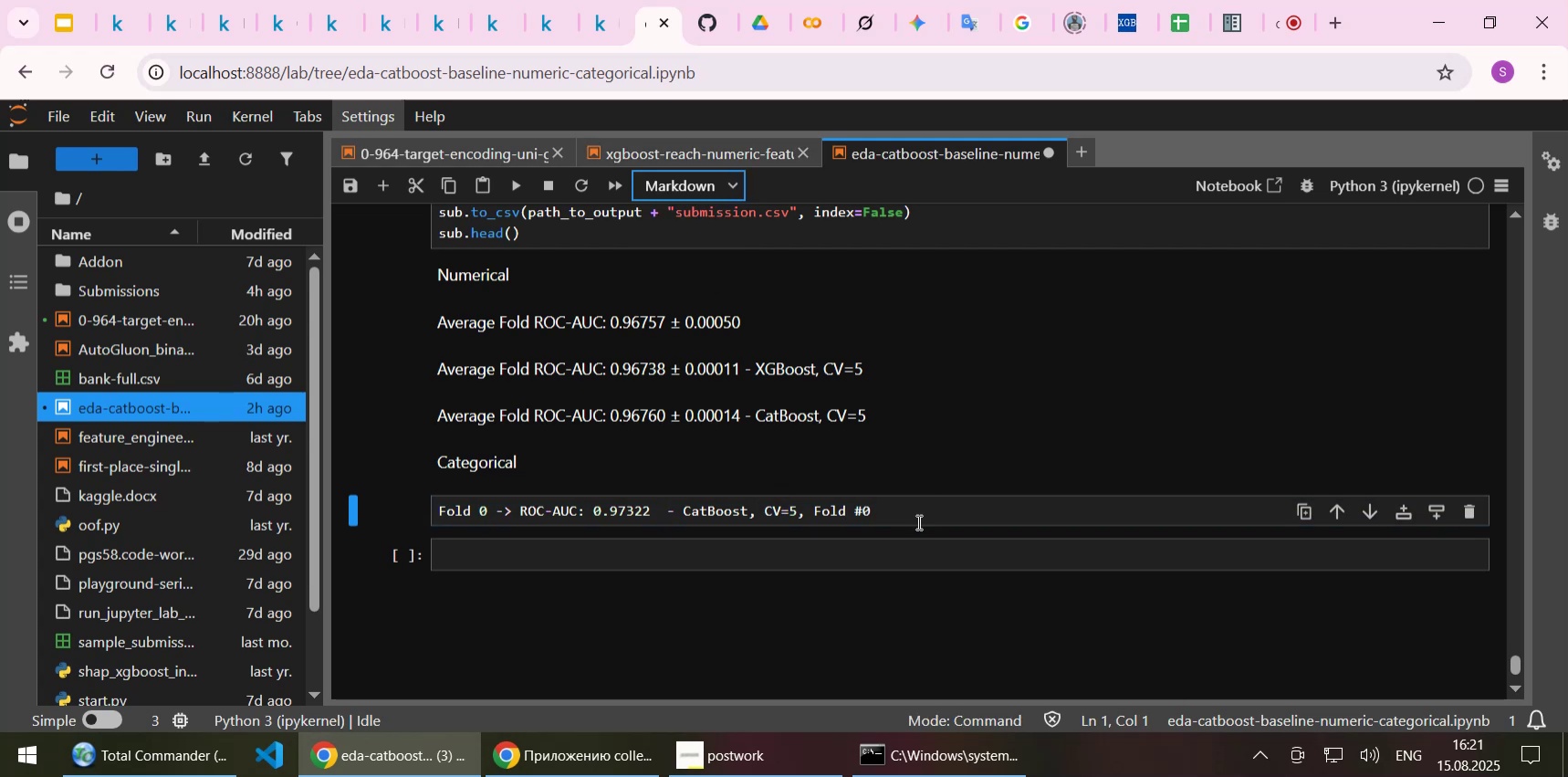 
left_click([917, 521])
 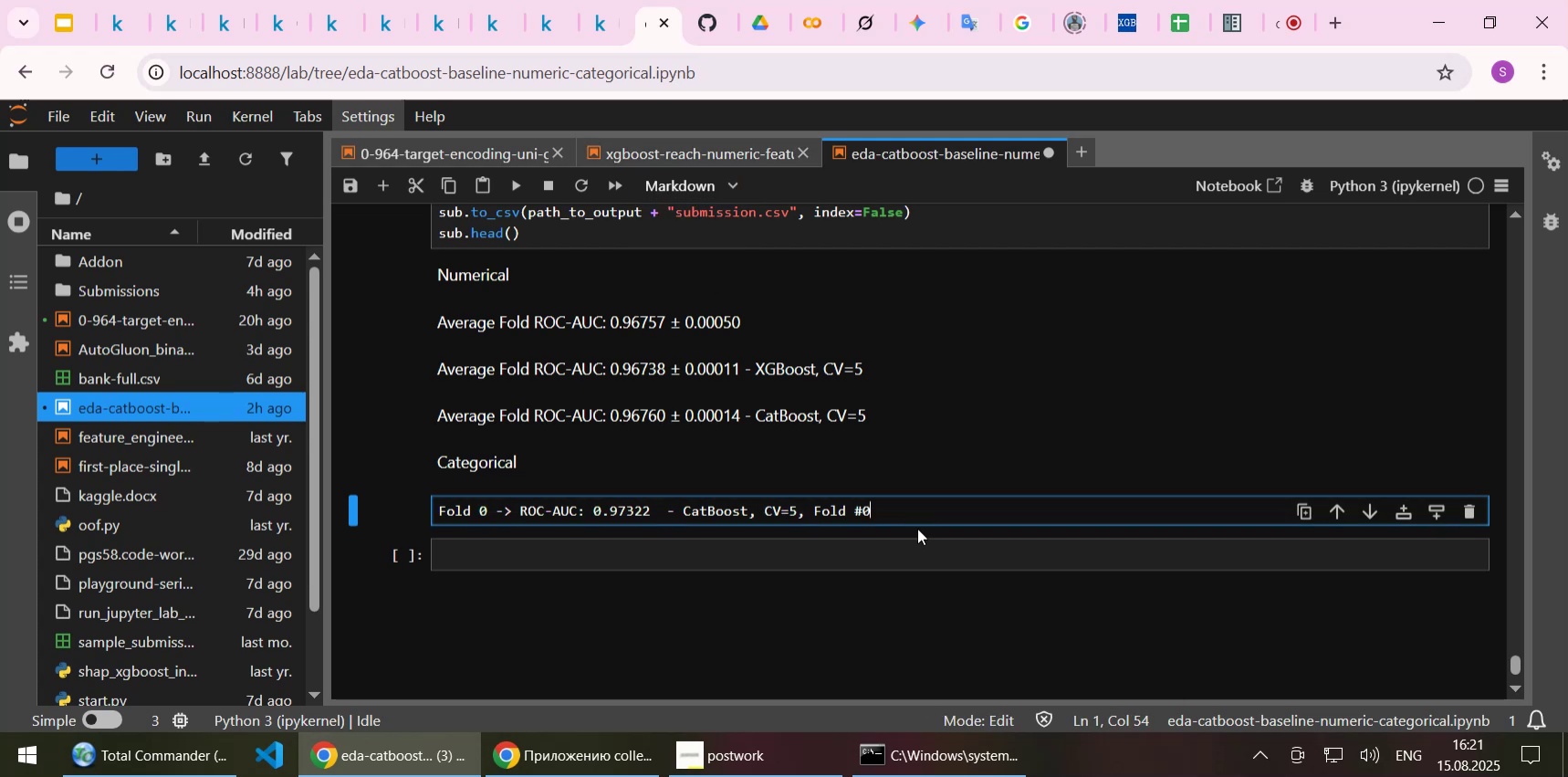 
key(Shift+Enter)
 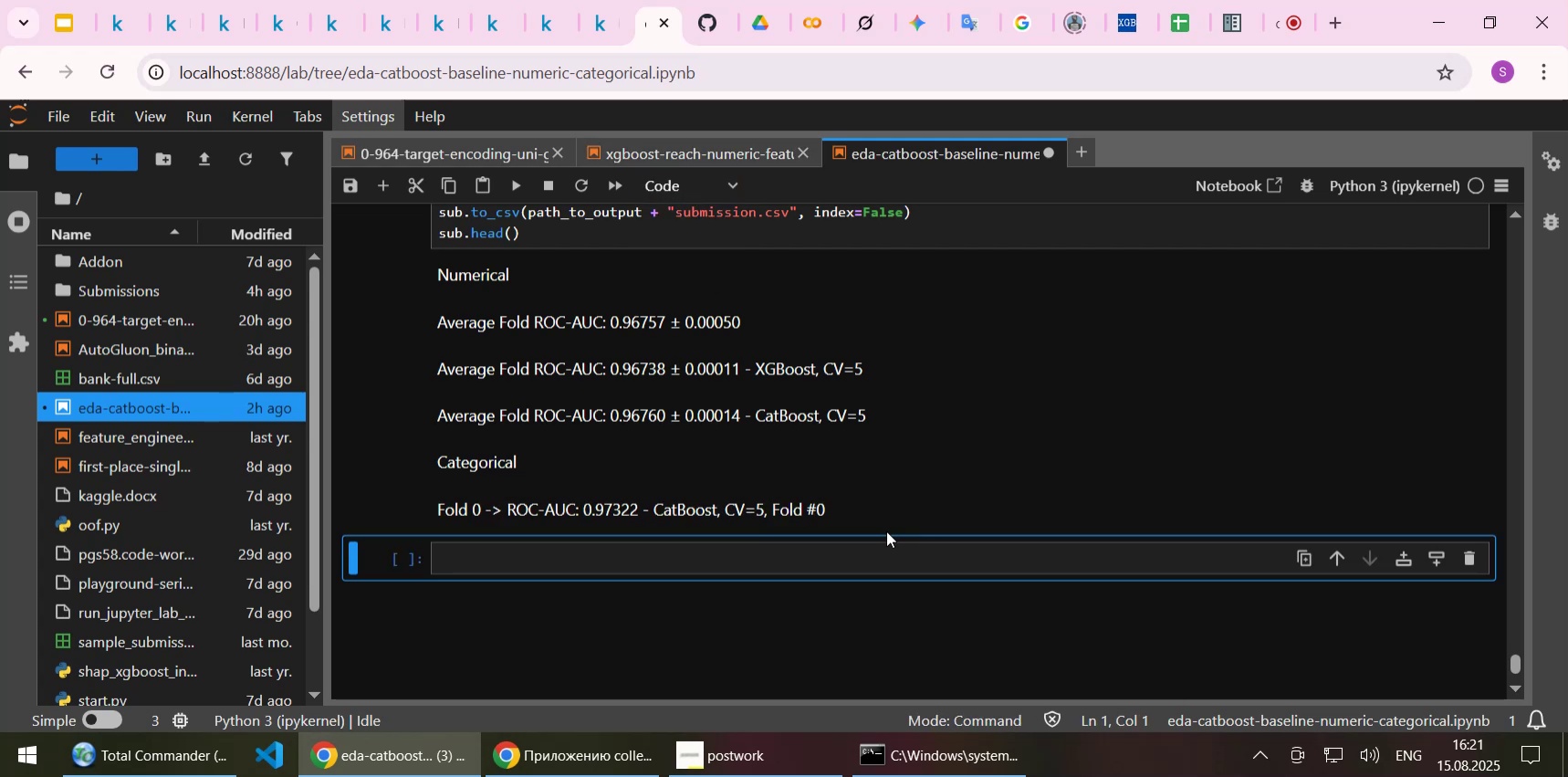 
left_click([874, 534])
 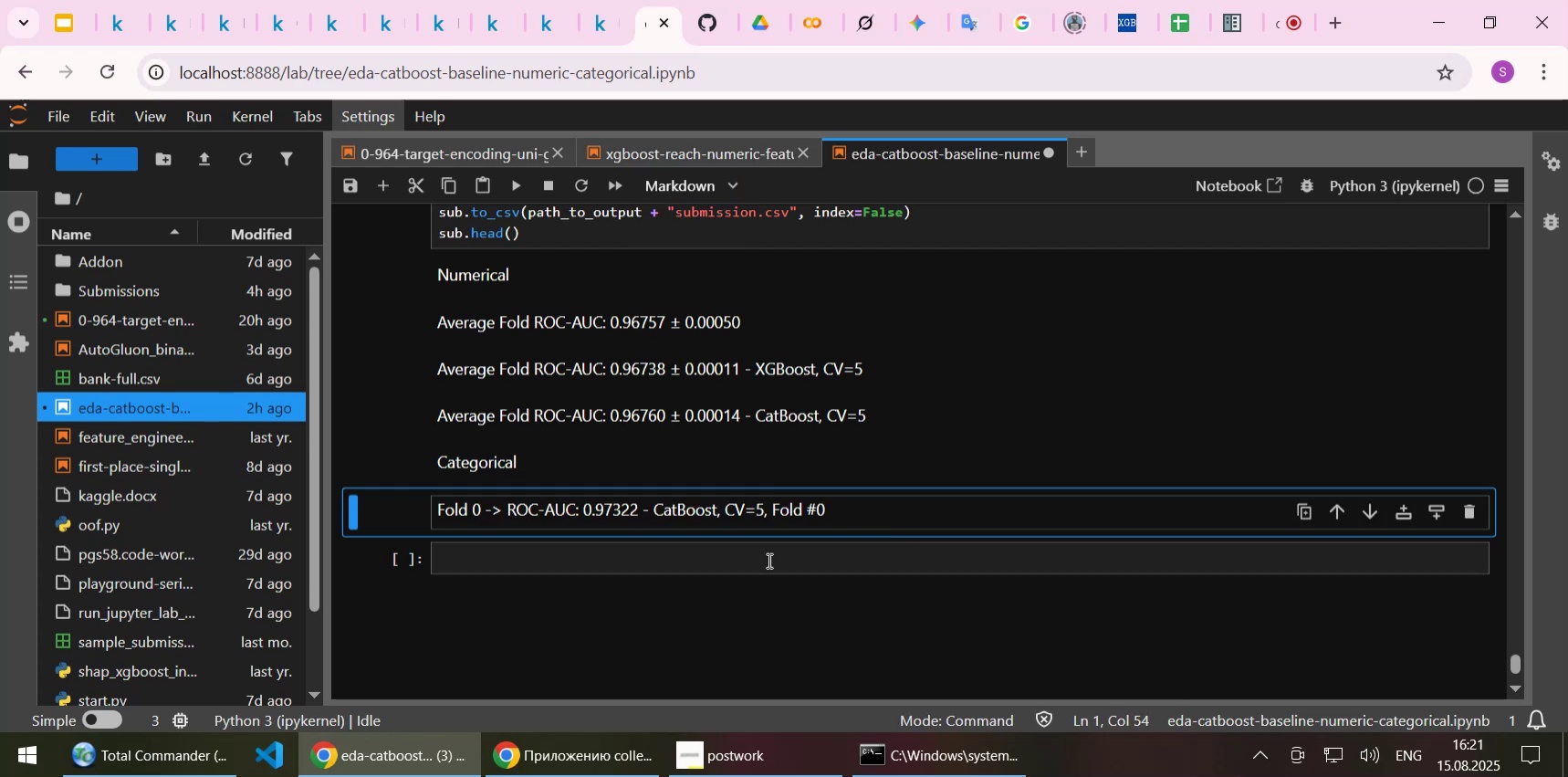 
left_click([768, 560])
 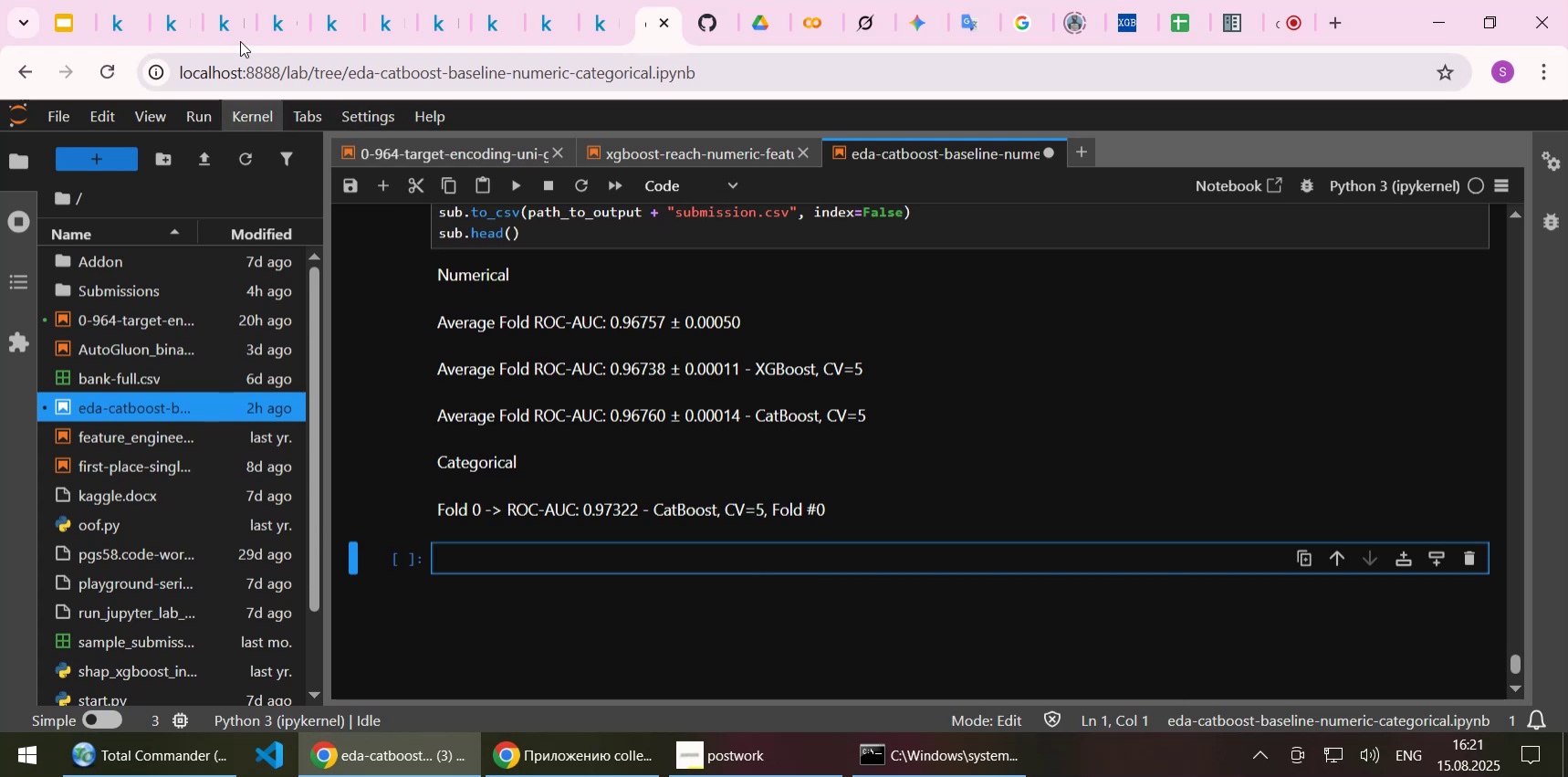 
left_click([227, 27])
 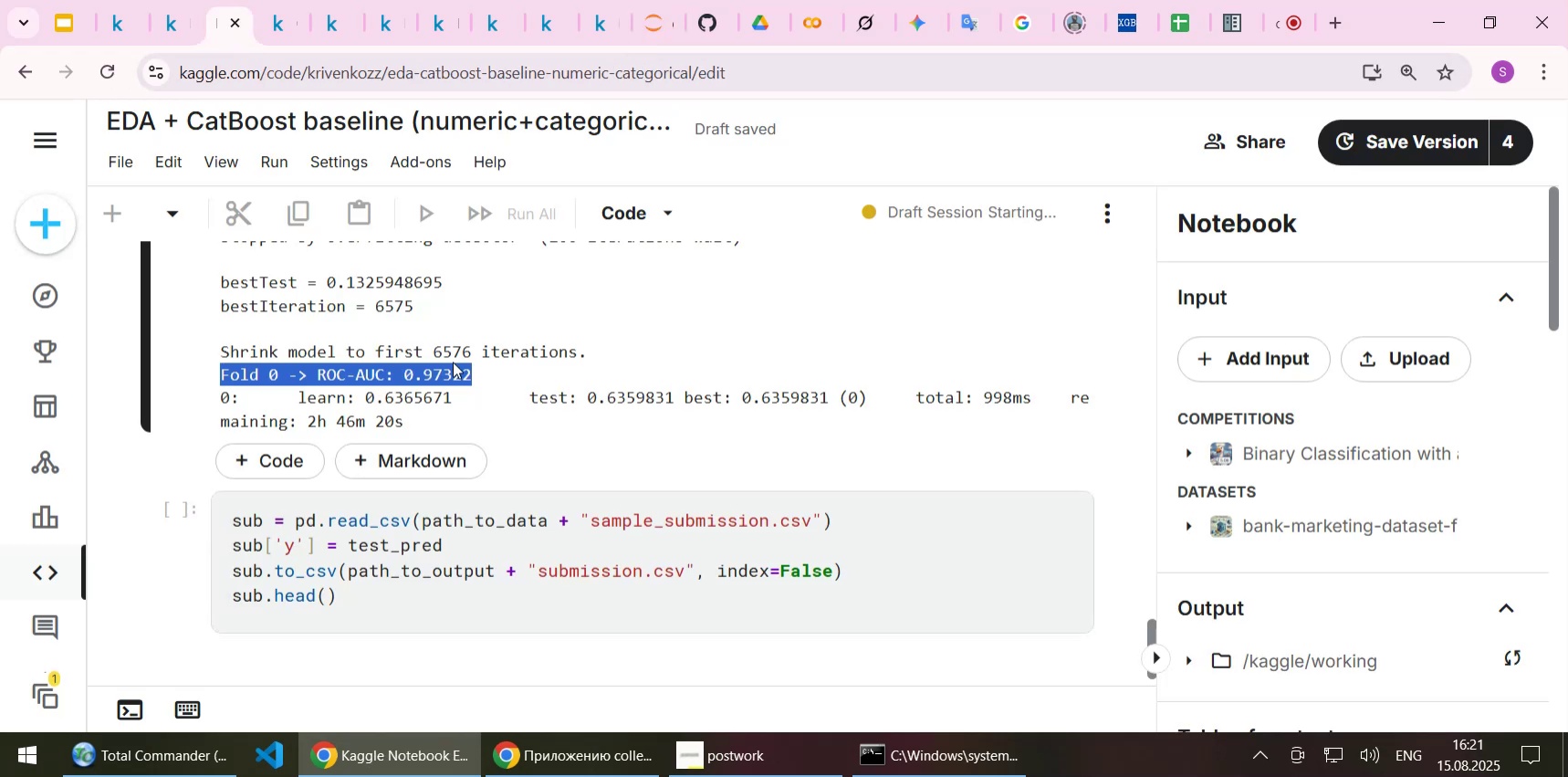 
left_click([455, 367])
 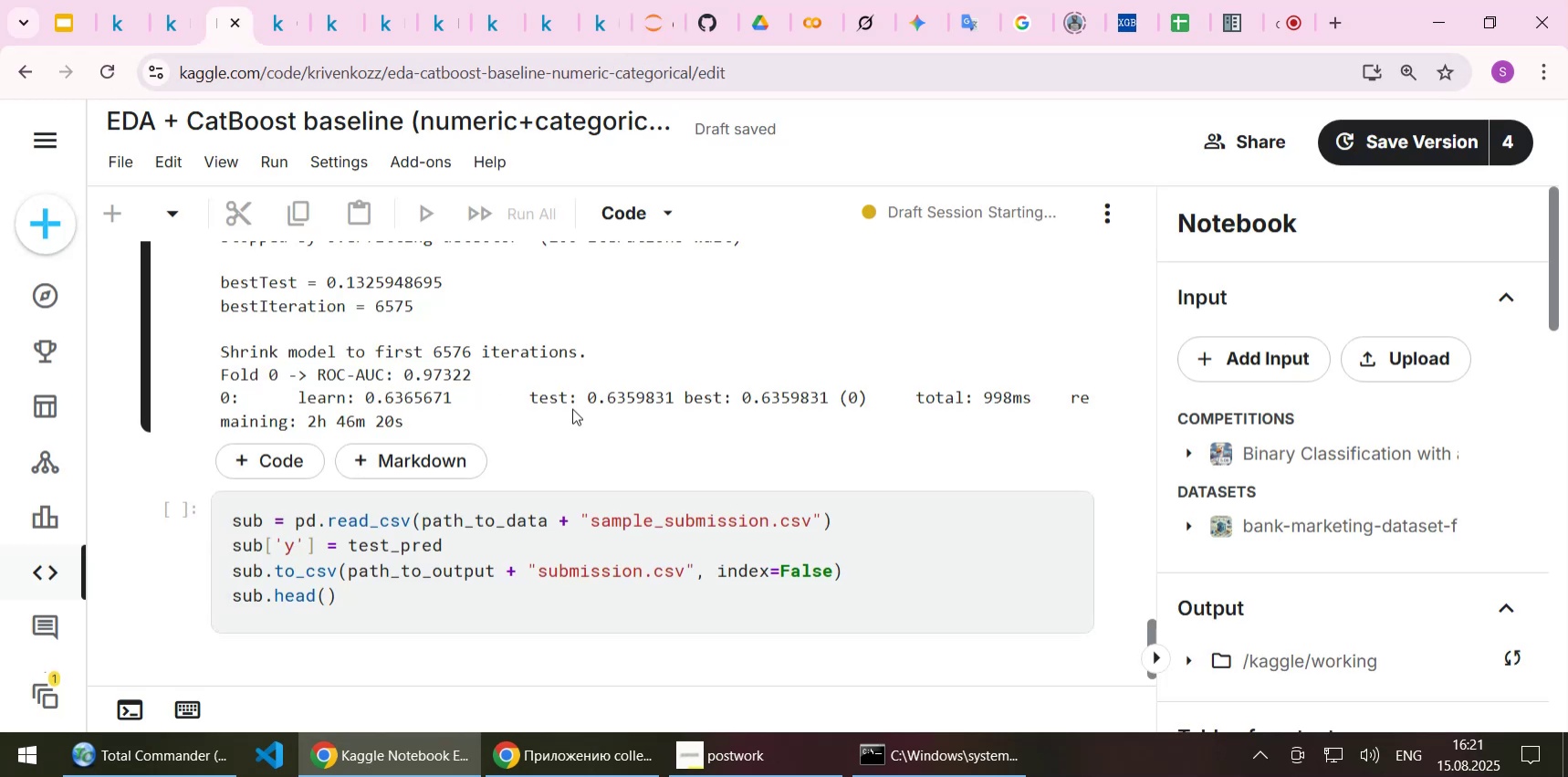 
scroll: coordinate [572, 408], scroll_direction: up, amount: 5.0
 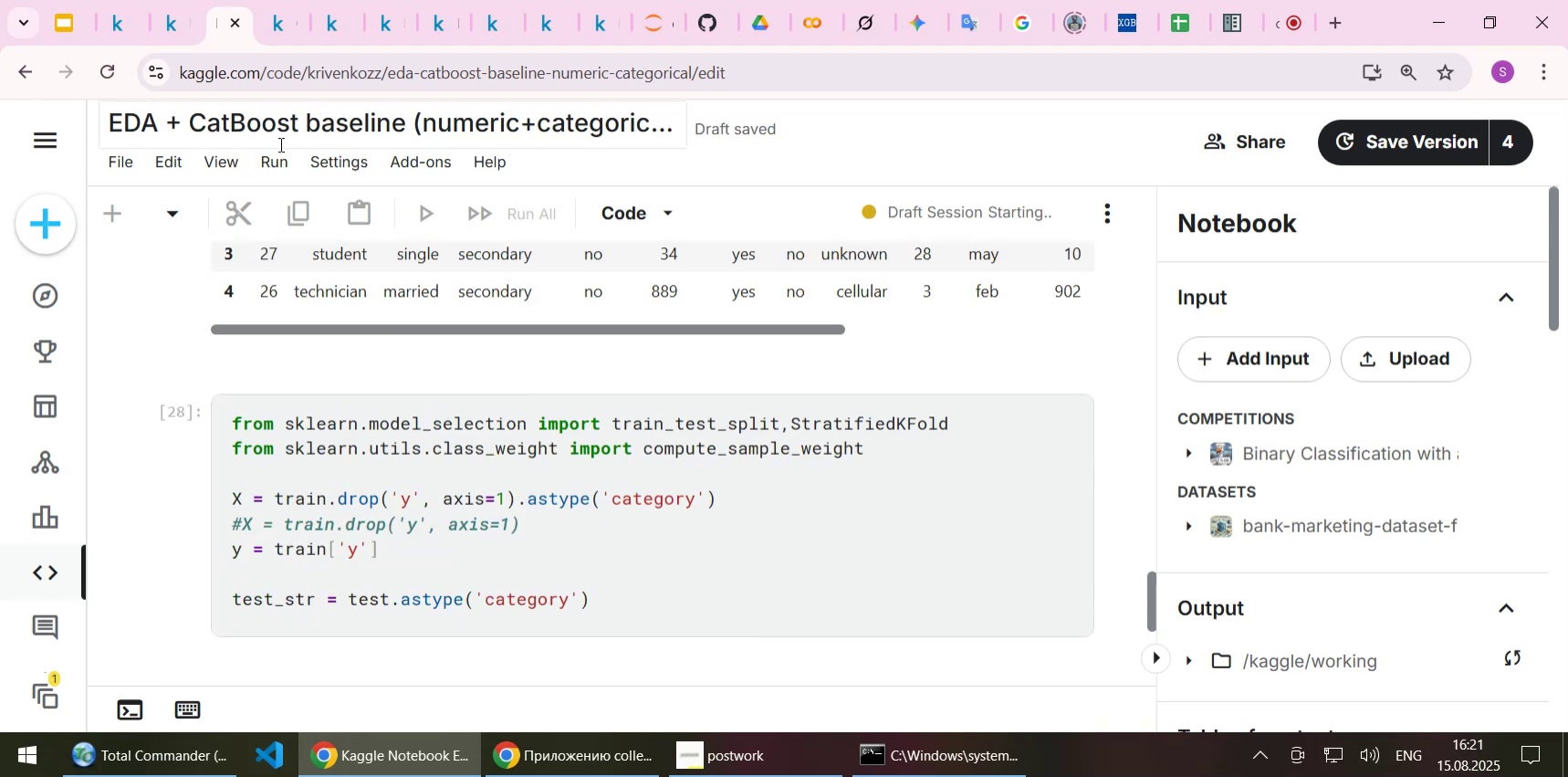 
left_click([277, 173])
 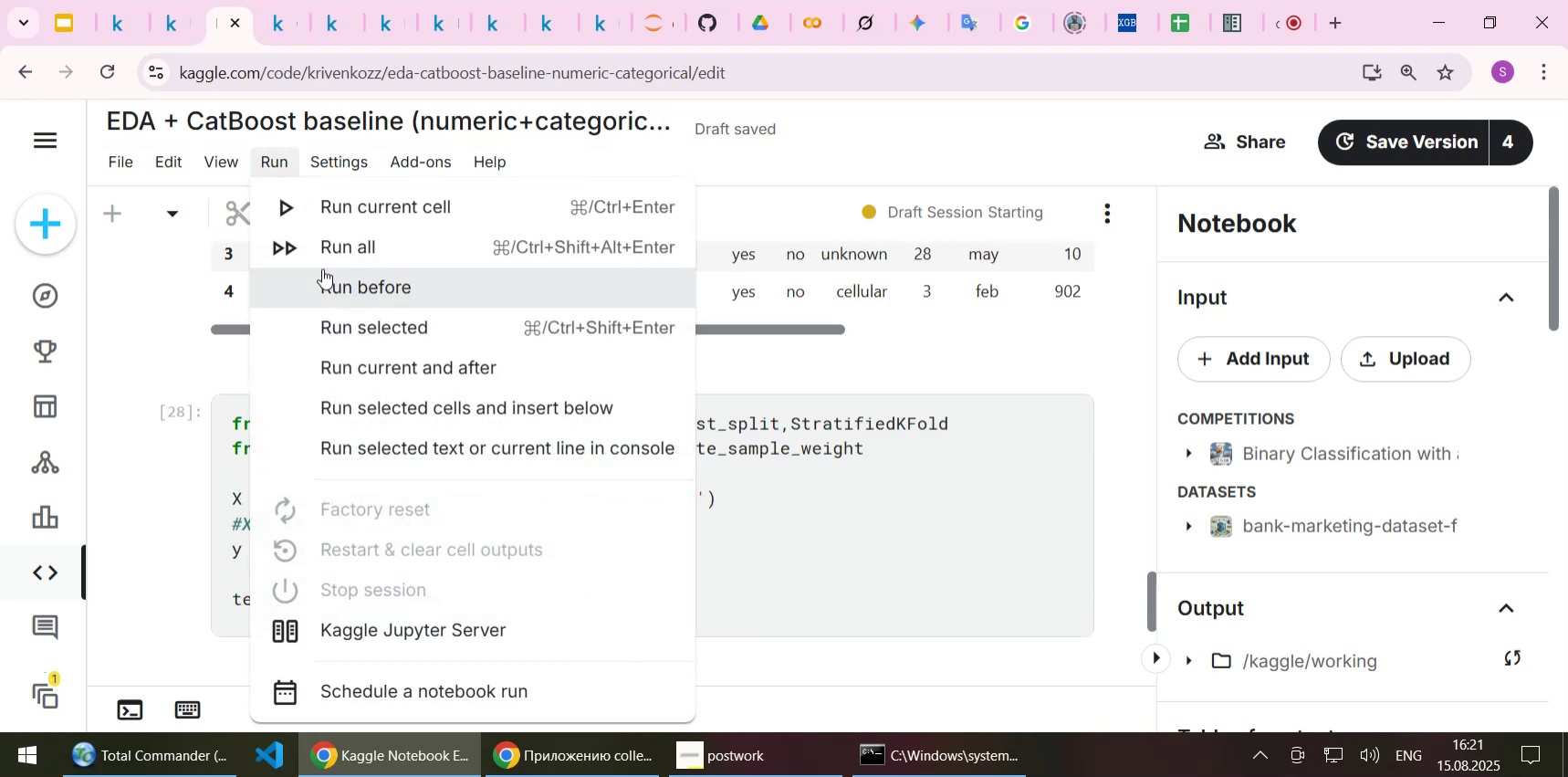 
left_click([275, 162])
 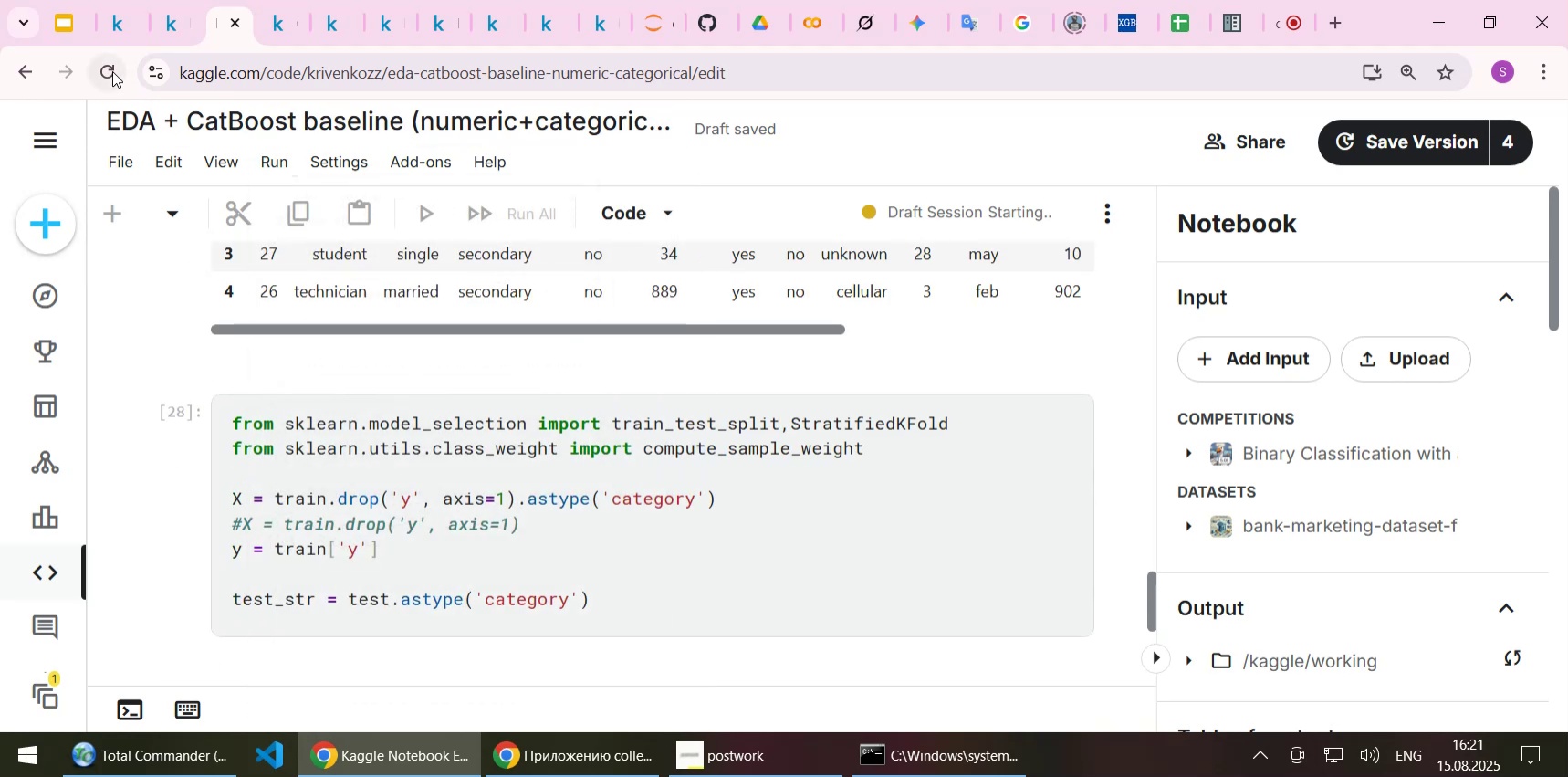 
left_click([112, 71])
 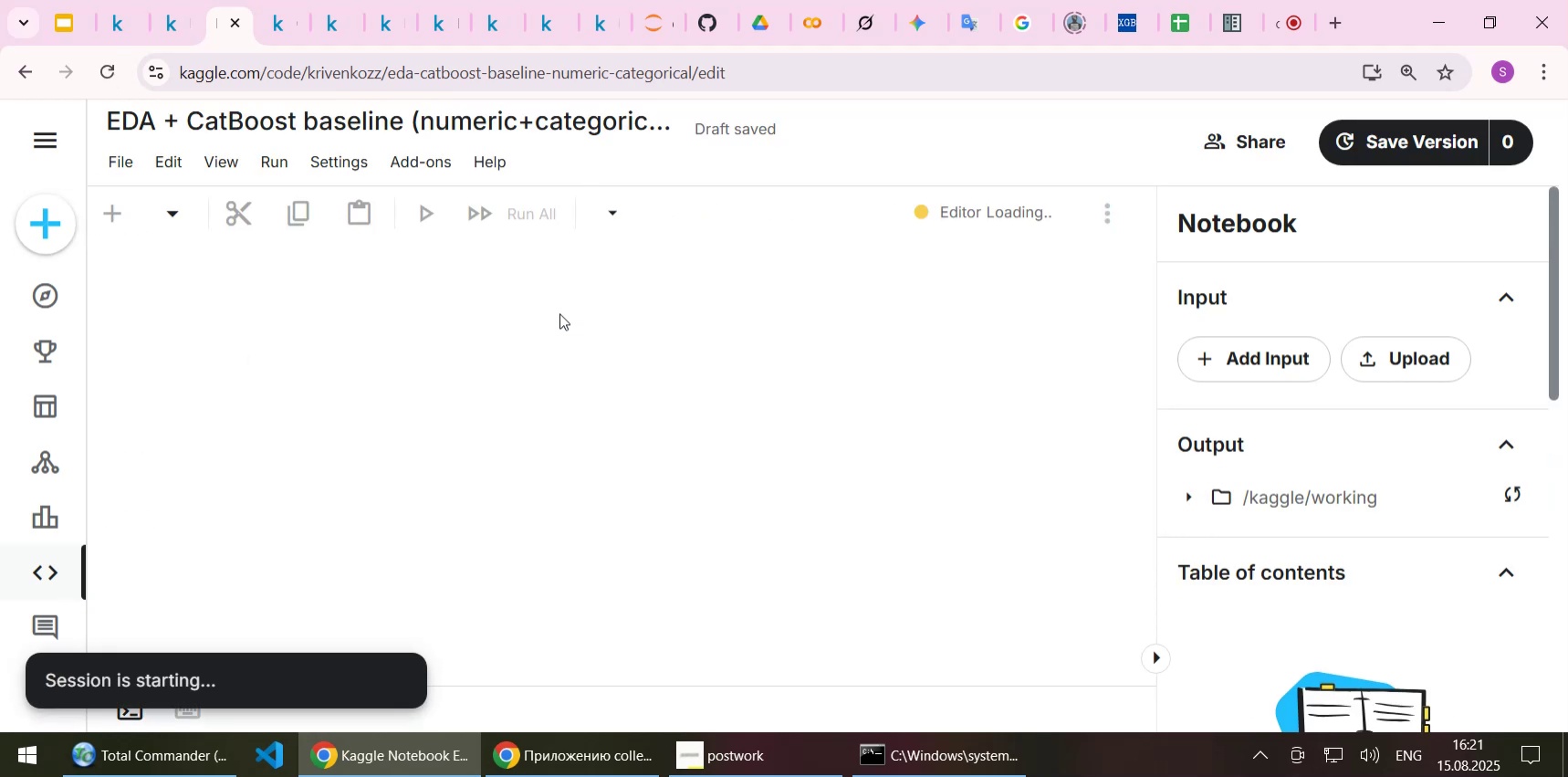 
wait(6.24)
 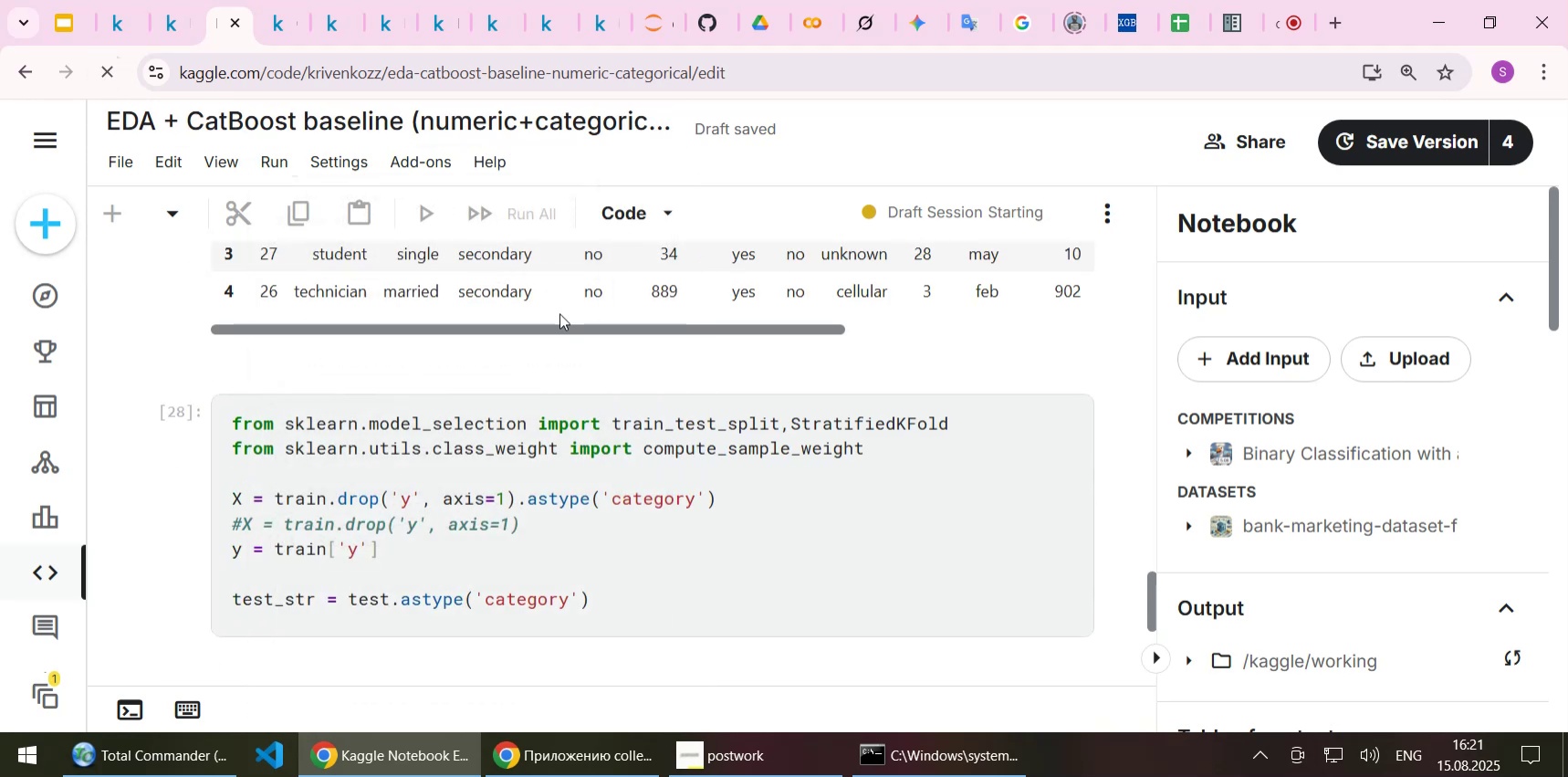 
left_click([379, 690])
 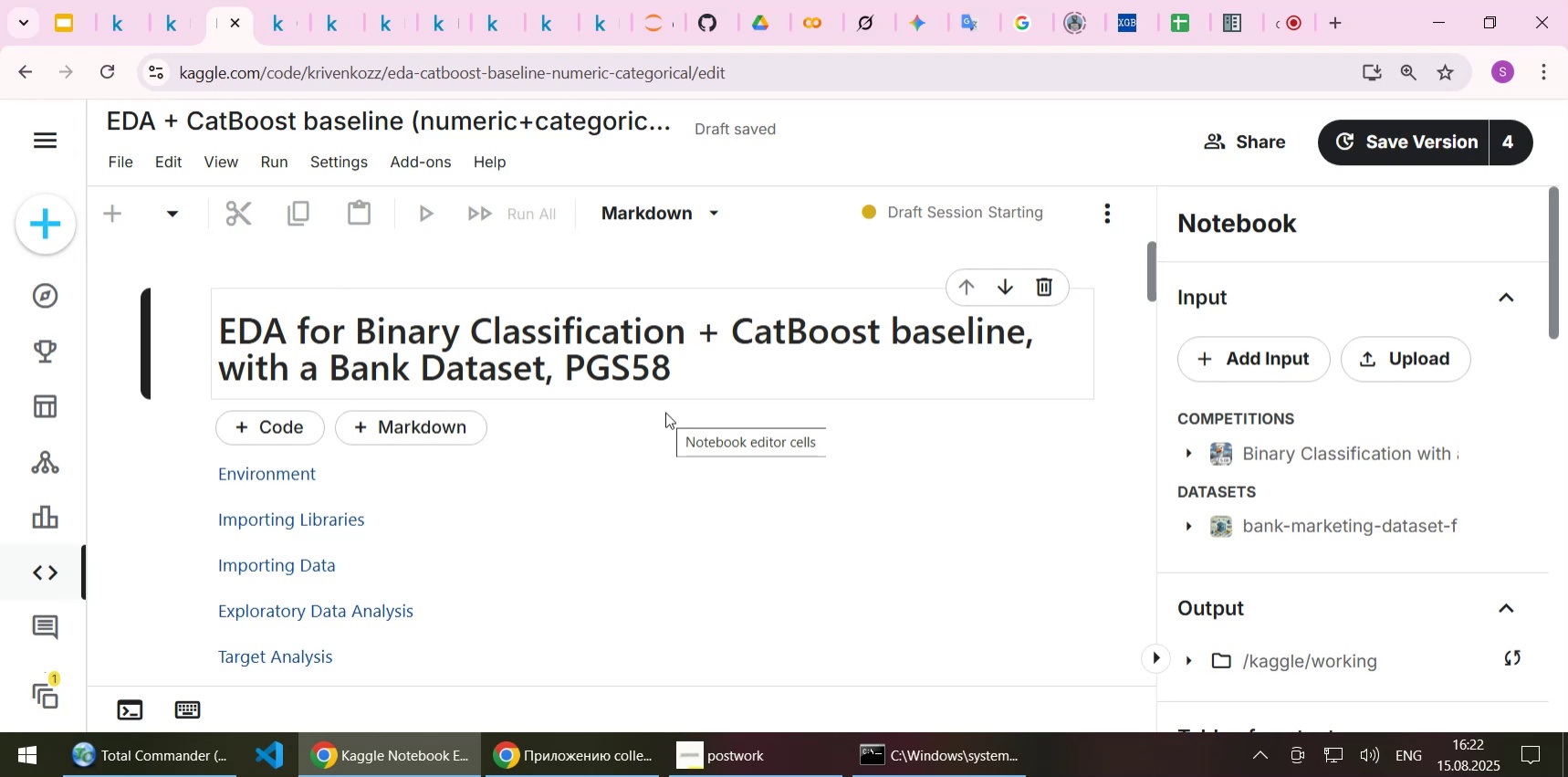 
wait(52.38)
 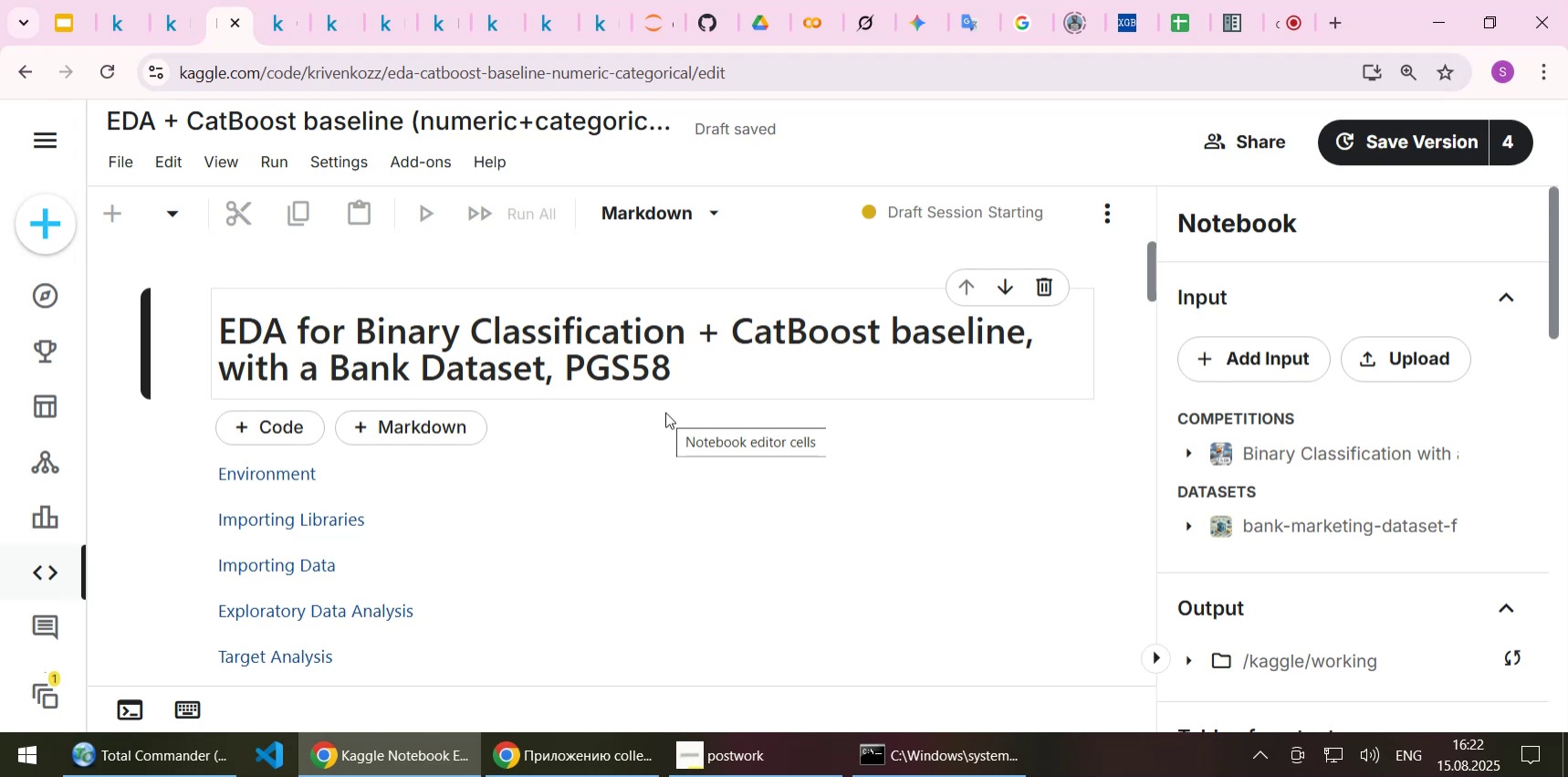 
left_click([1104, 211])
 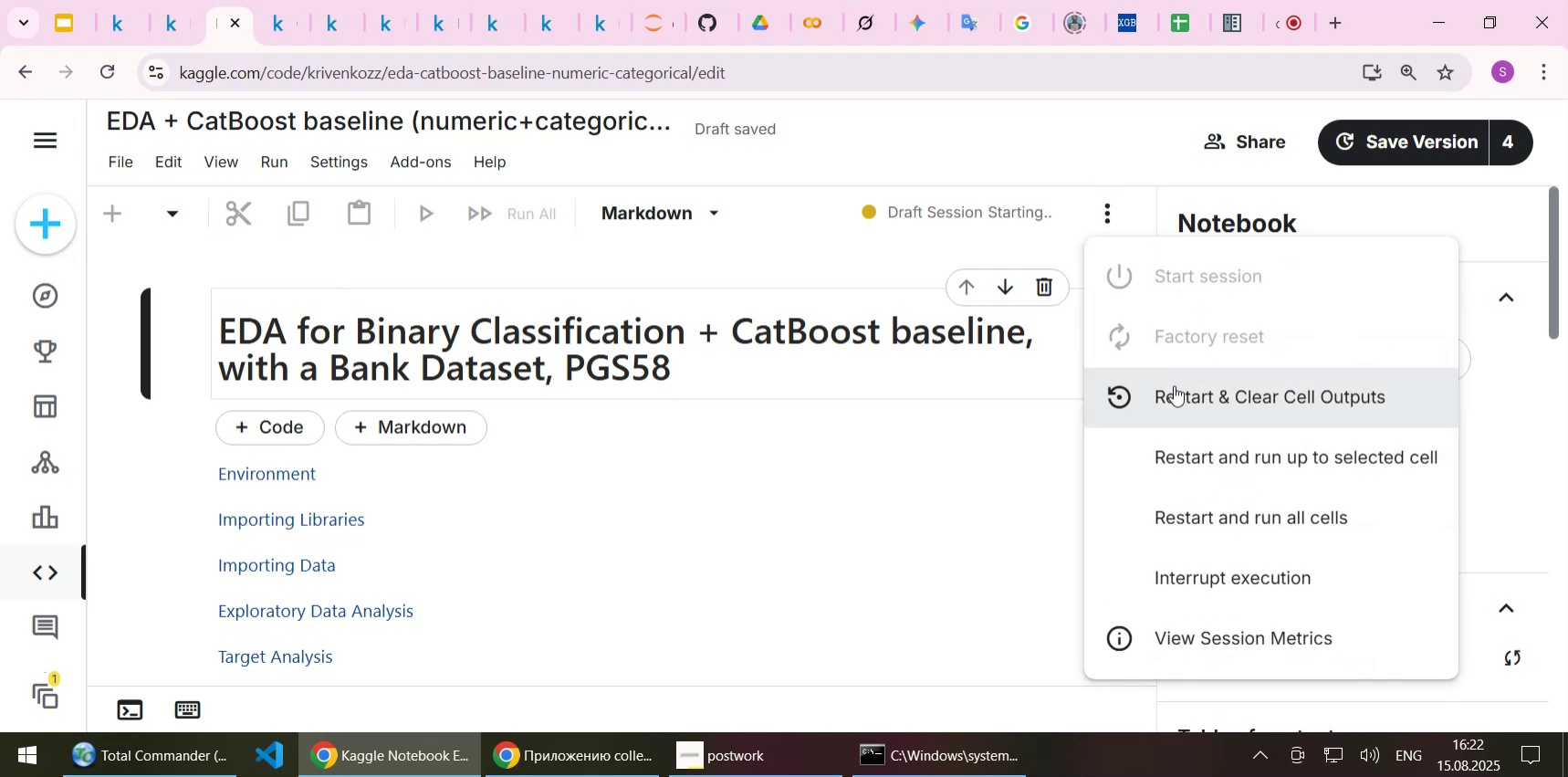 
left_click([1180, 398])
 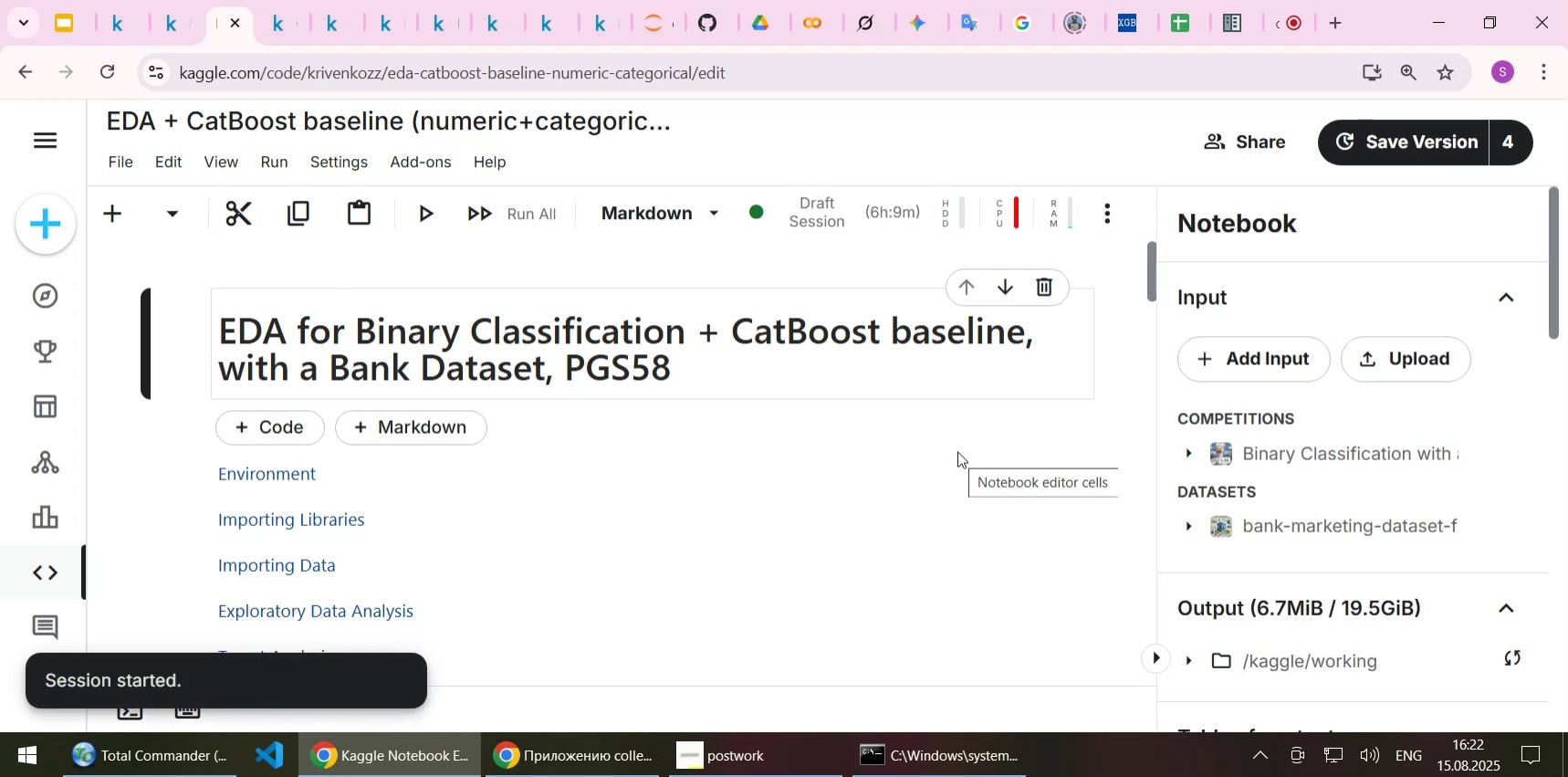 
wait(5.02)
 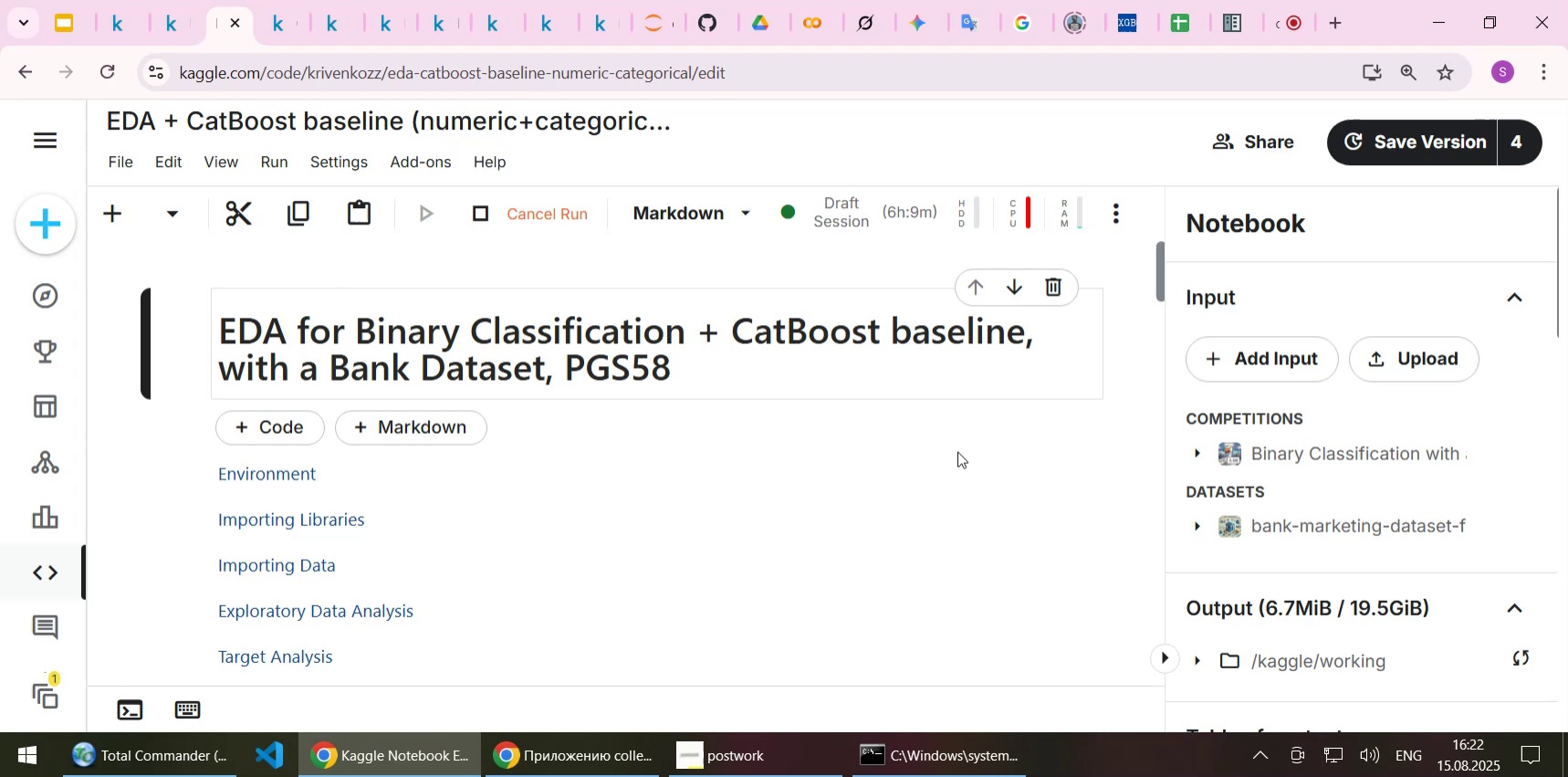 
left_click([264, 160])
 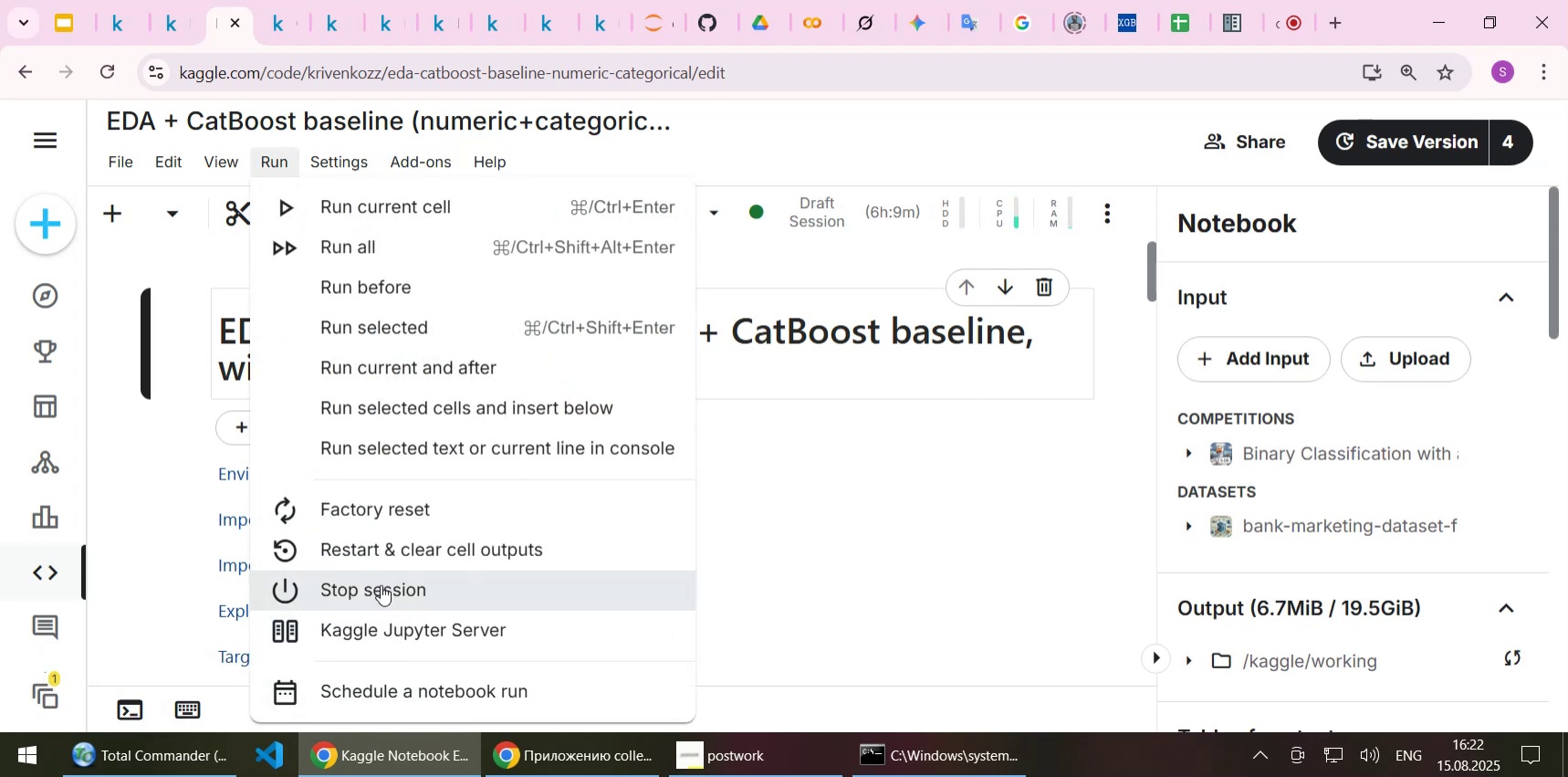 
left_click([381, 588])
 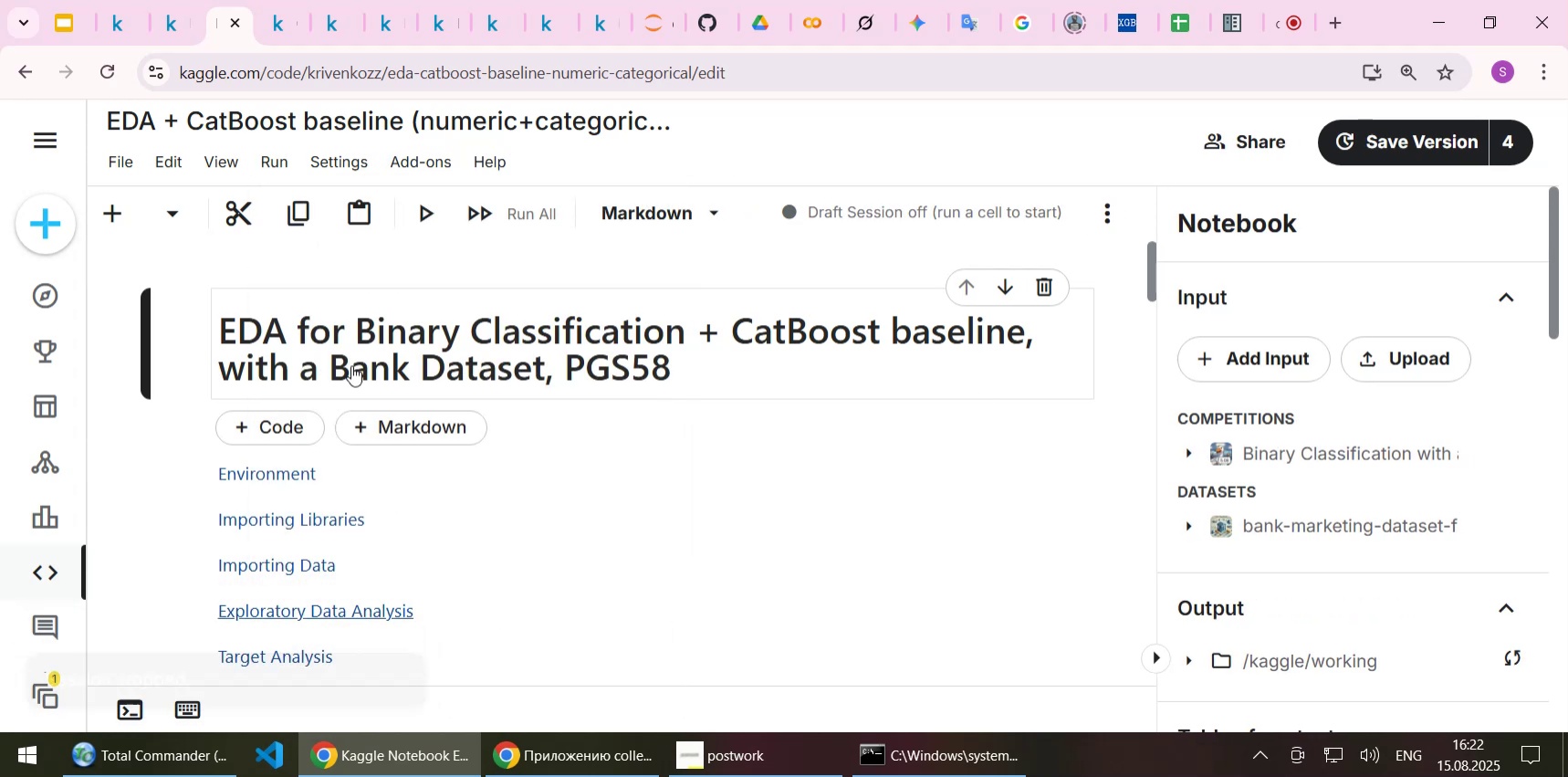 
left_click([272, 163])
 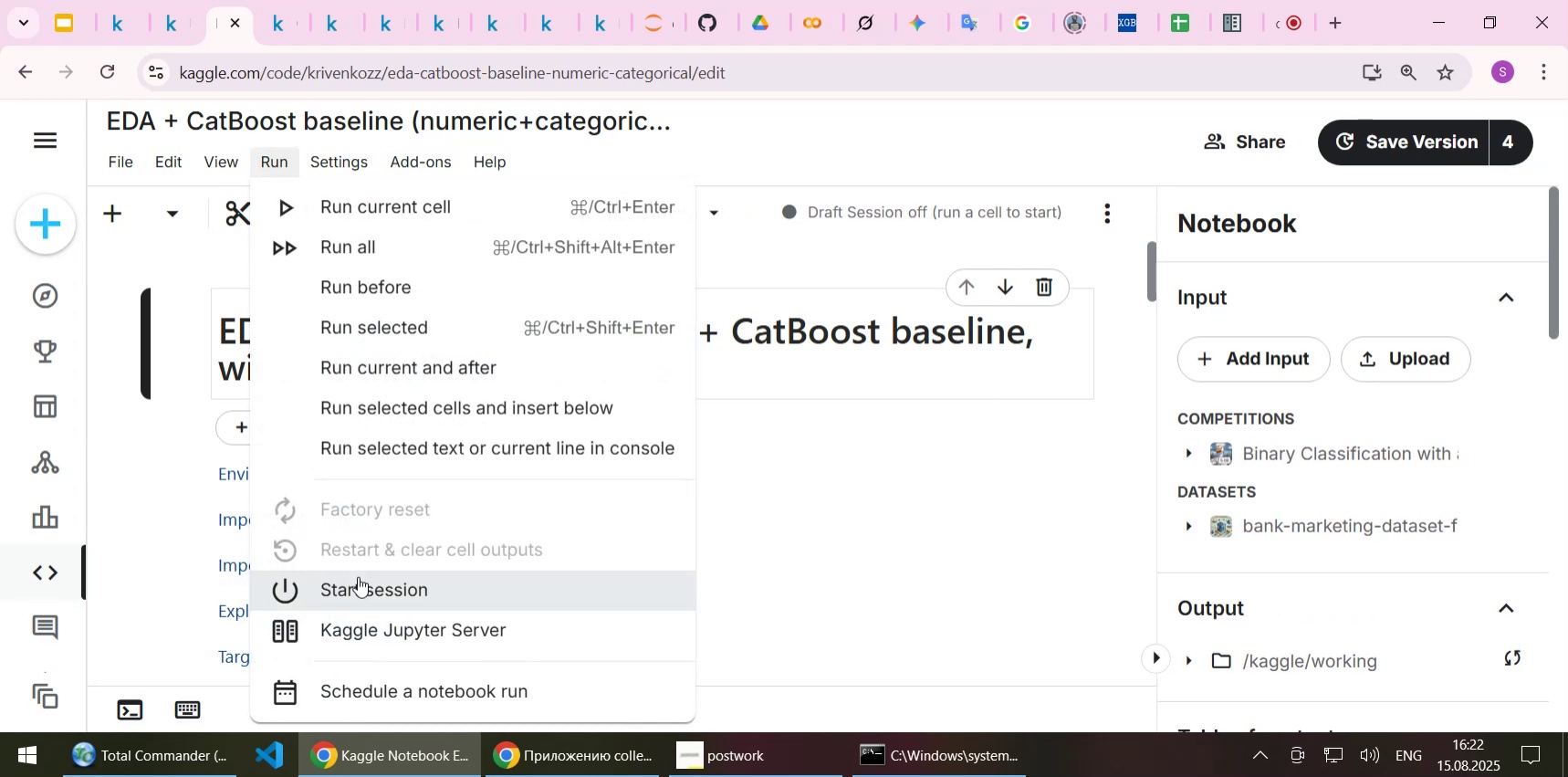 
left_click([372, 586])
 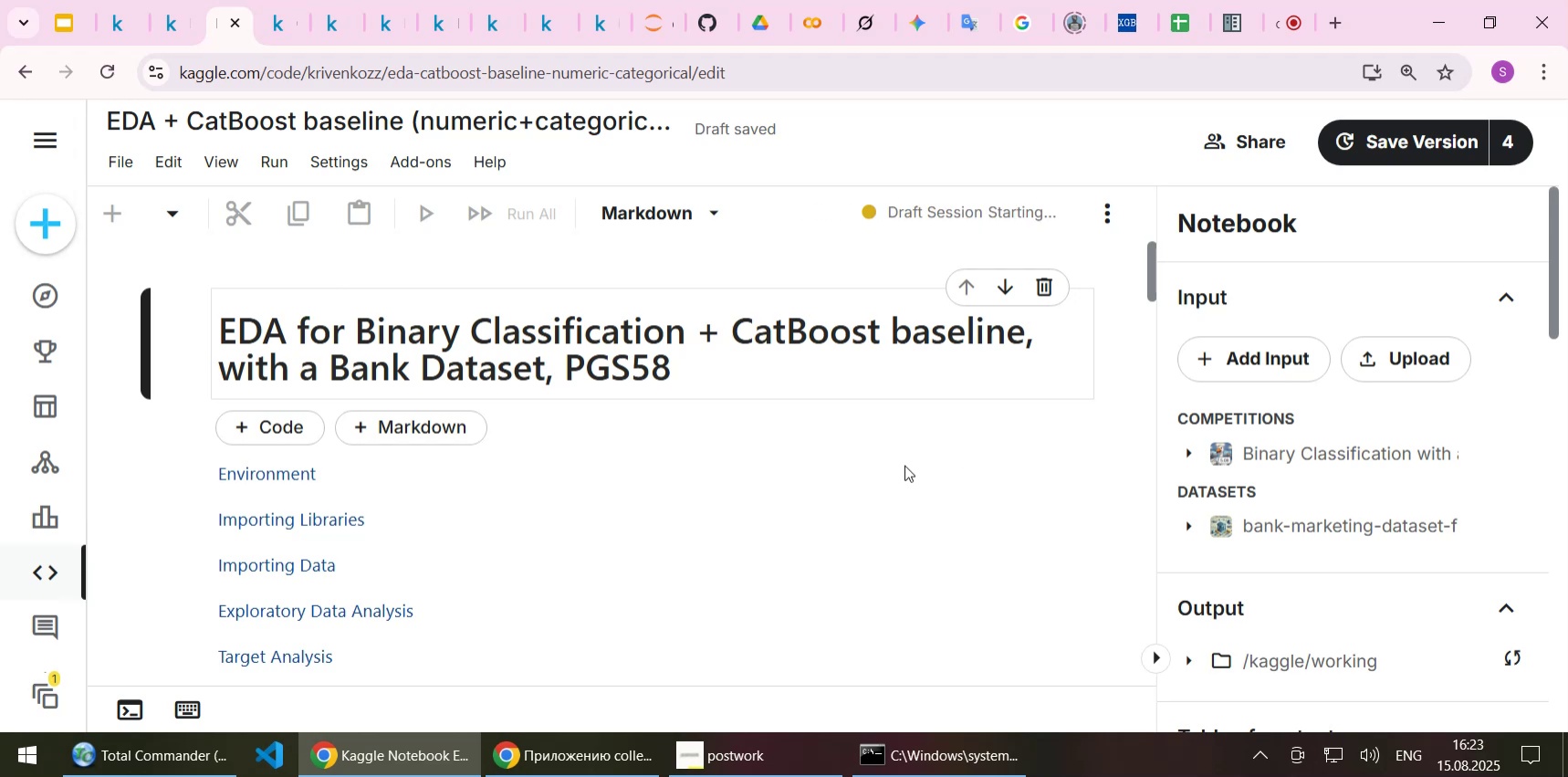 
wait(20.01)
 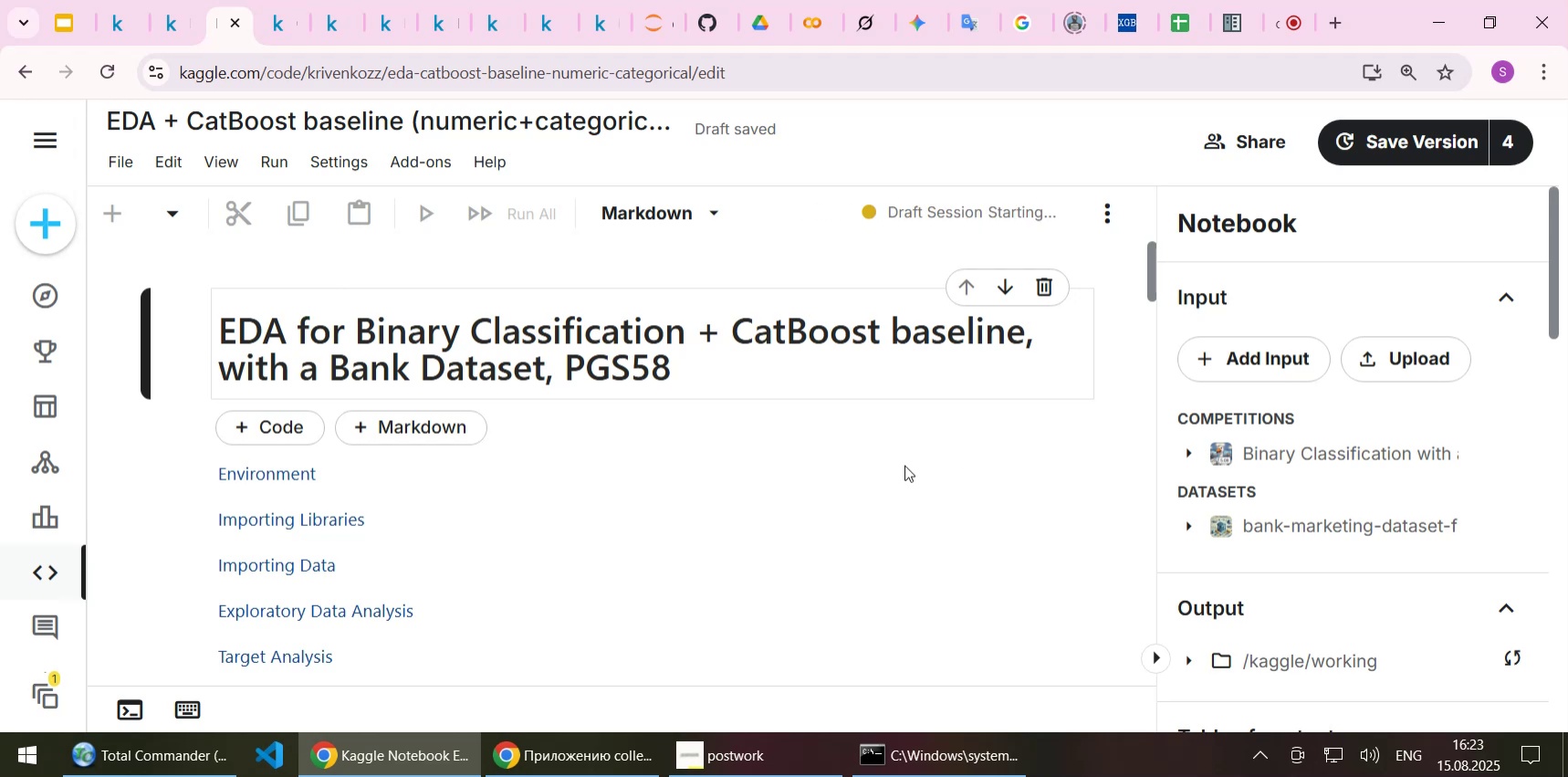 
left_click([382, 682])
 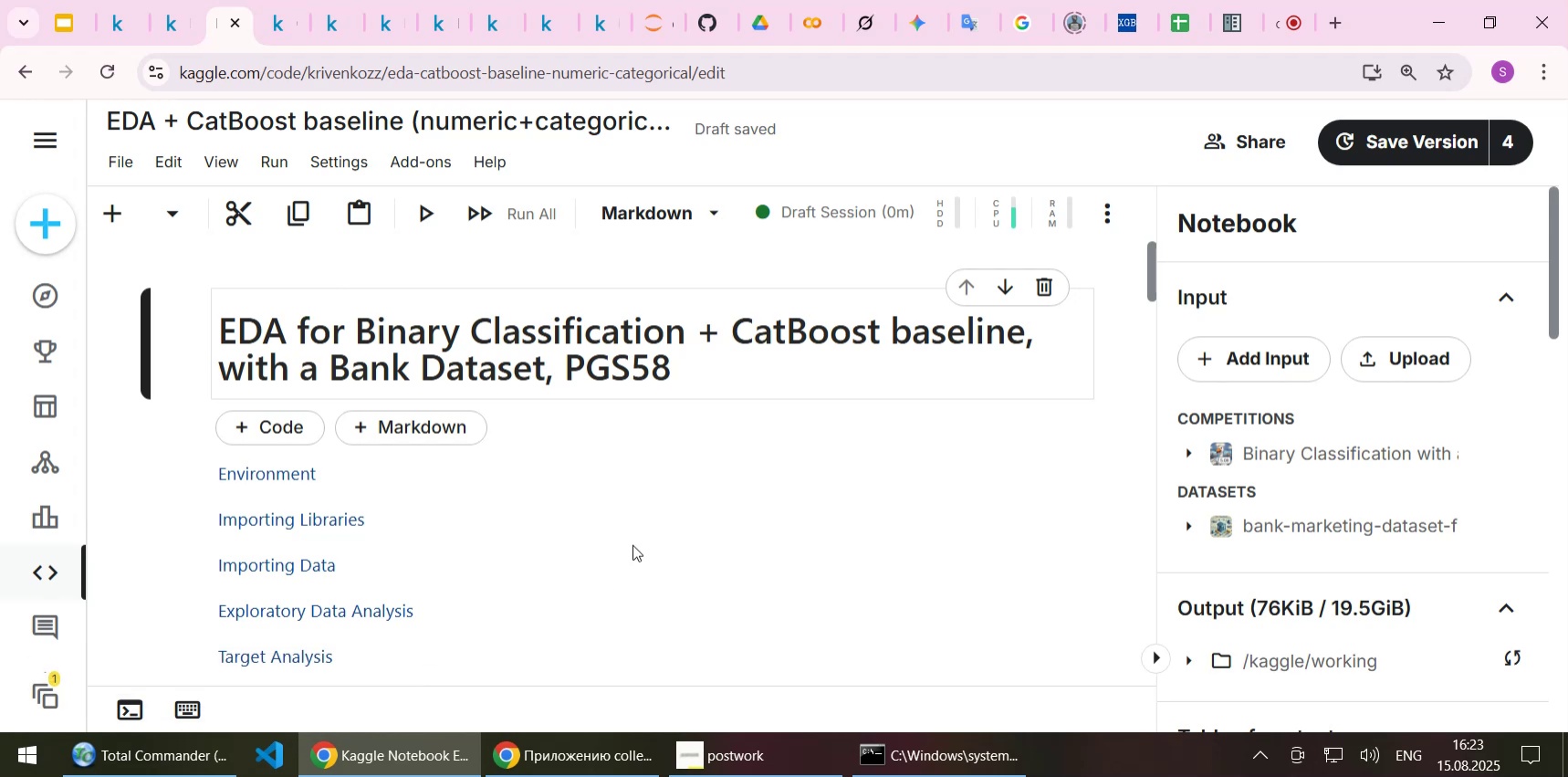 
key(Shift+Enter)
 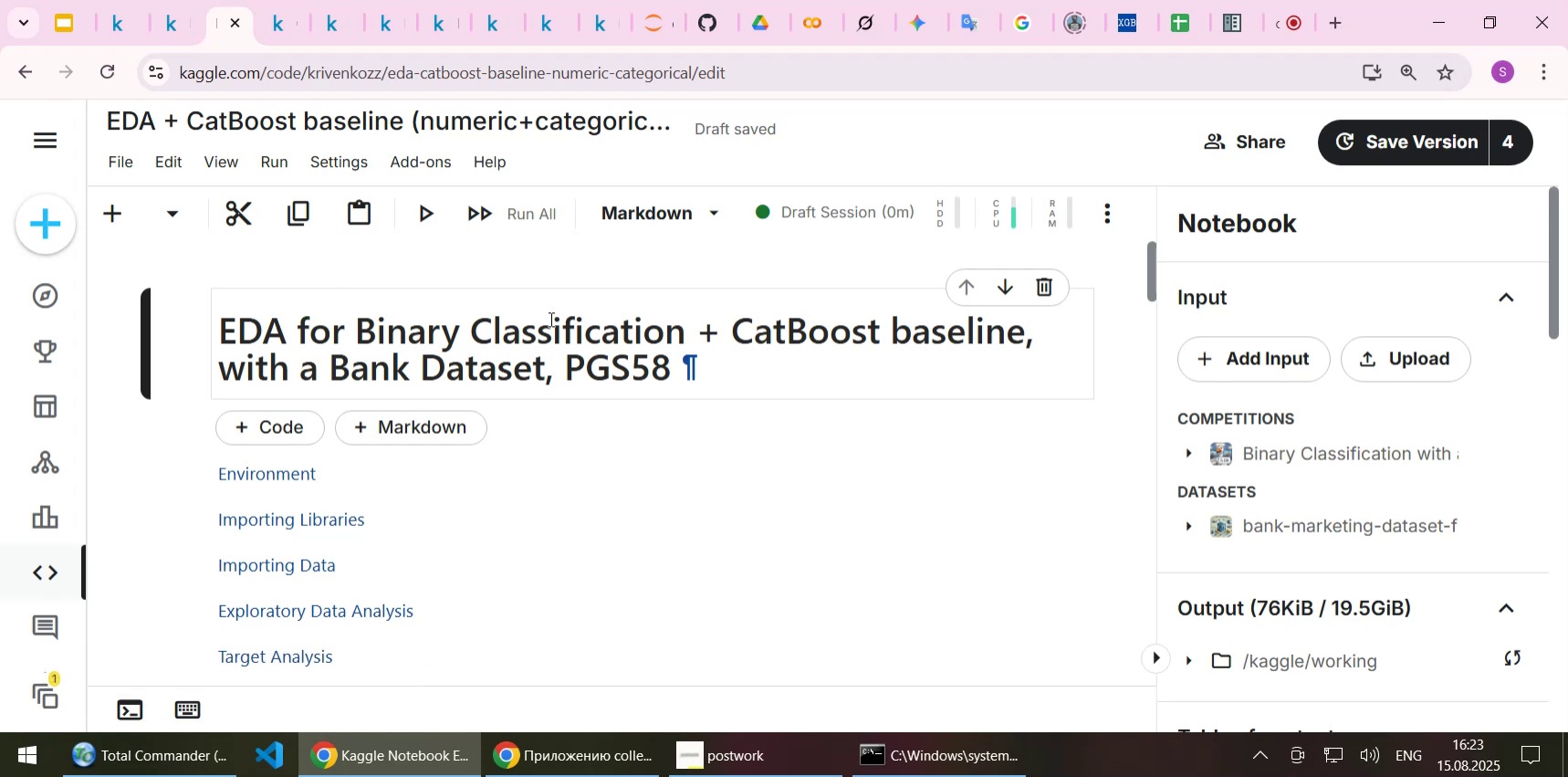 
left_click([549, 318])
 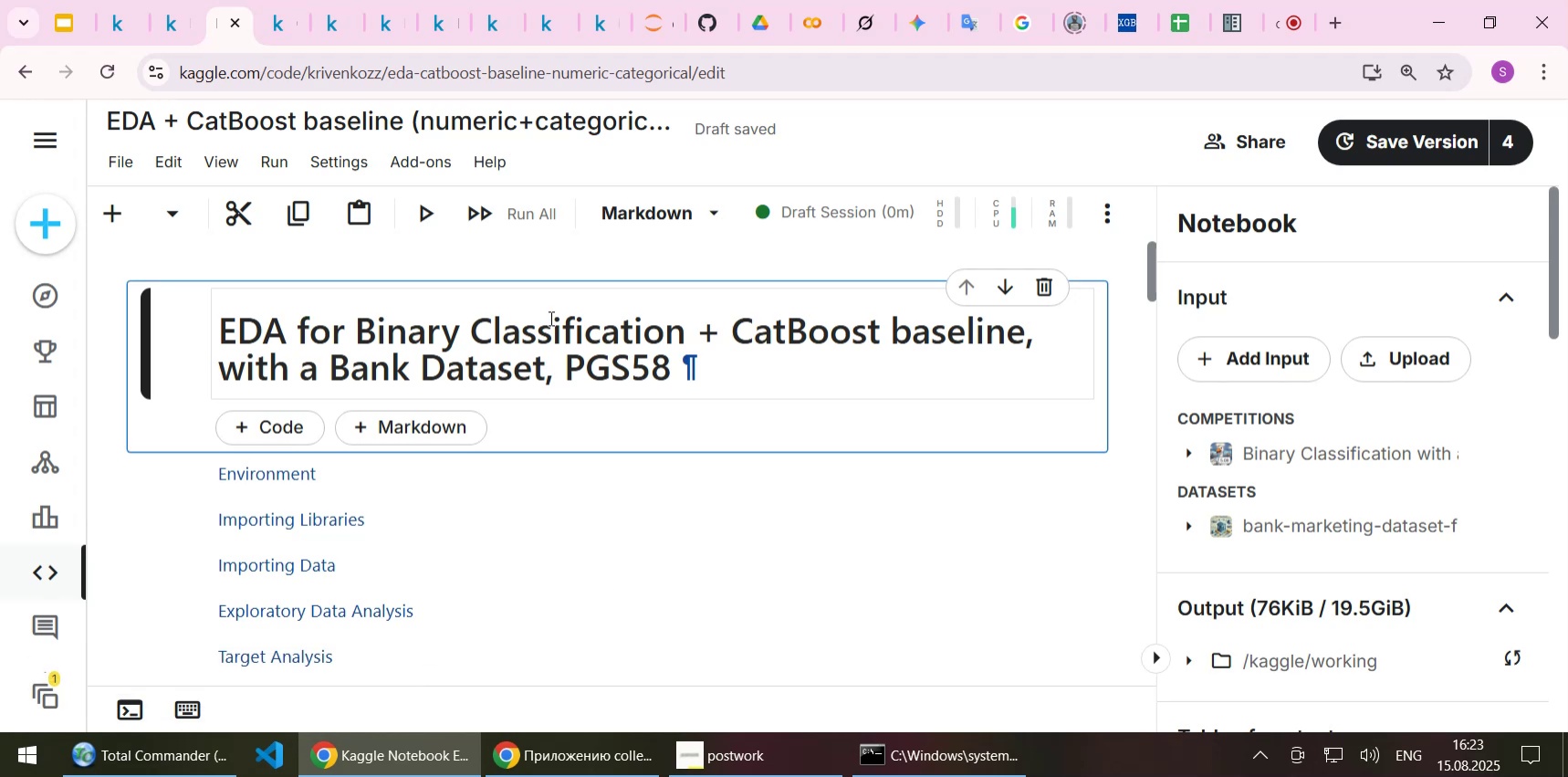 
key(Shift+Enter)
 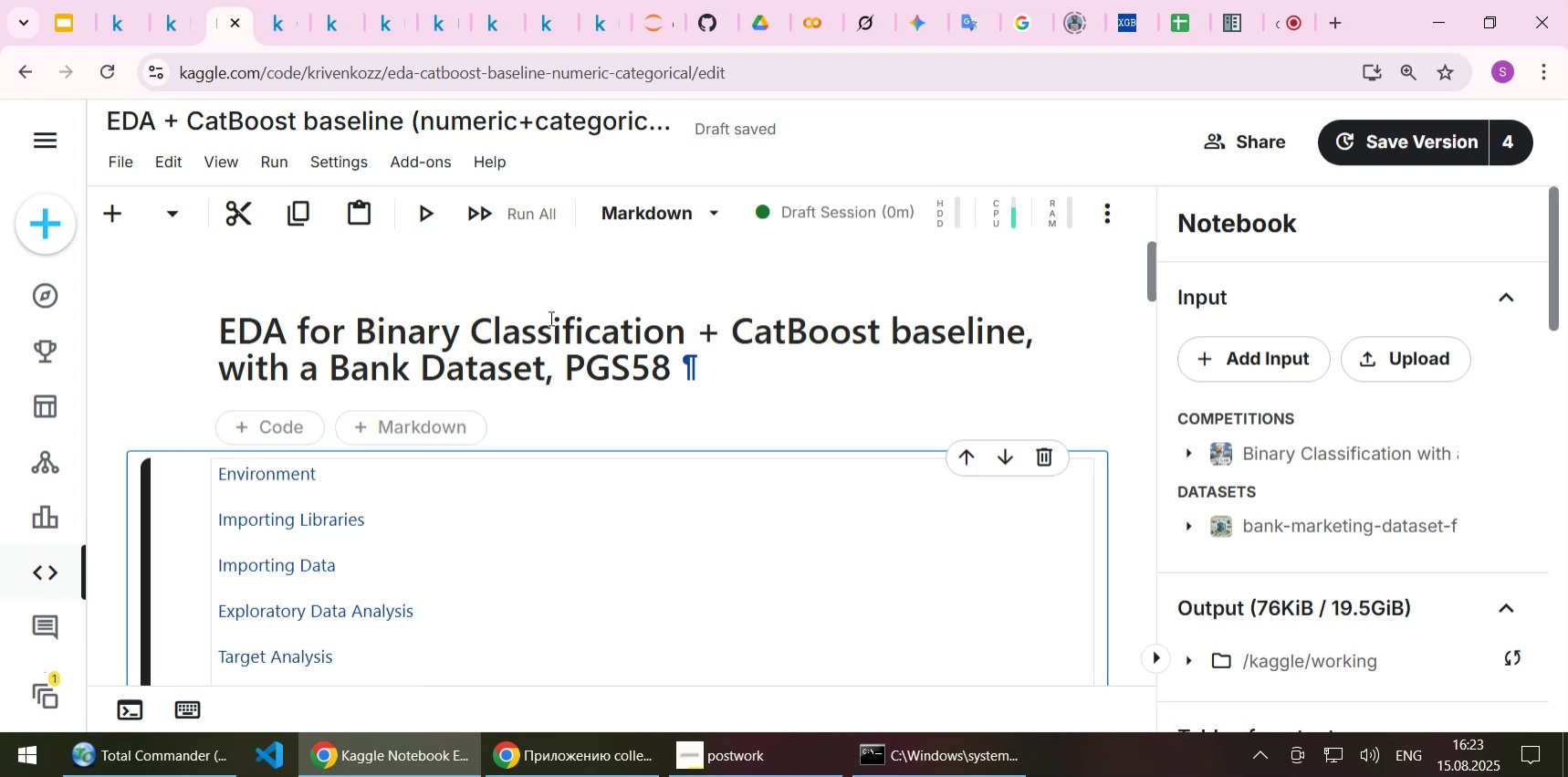 
key(Shift+ShiftLeft)
 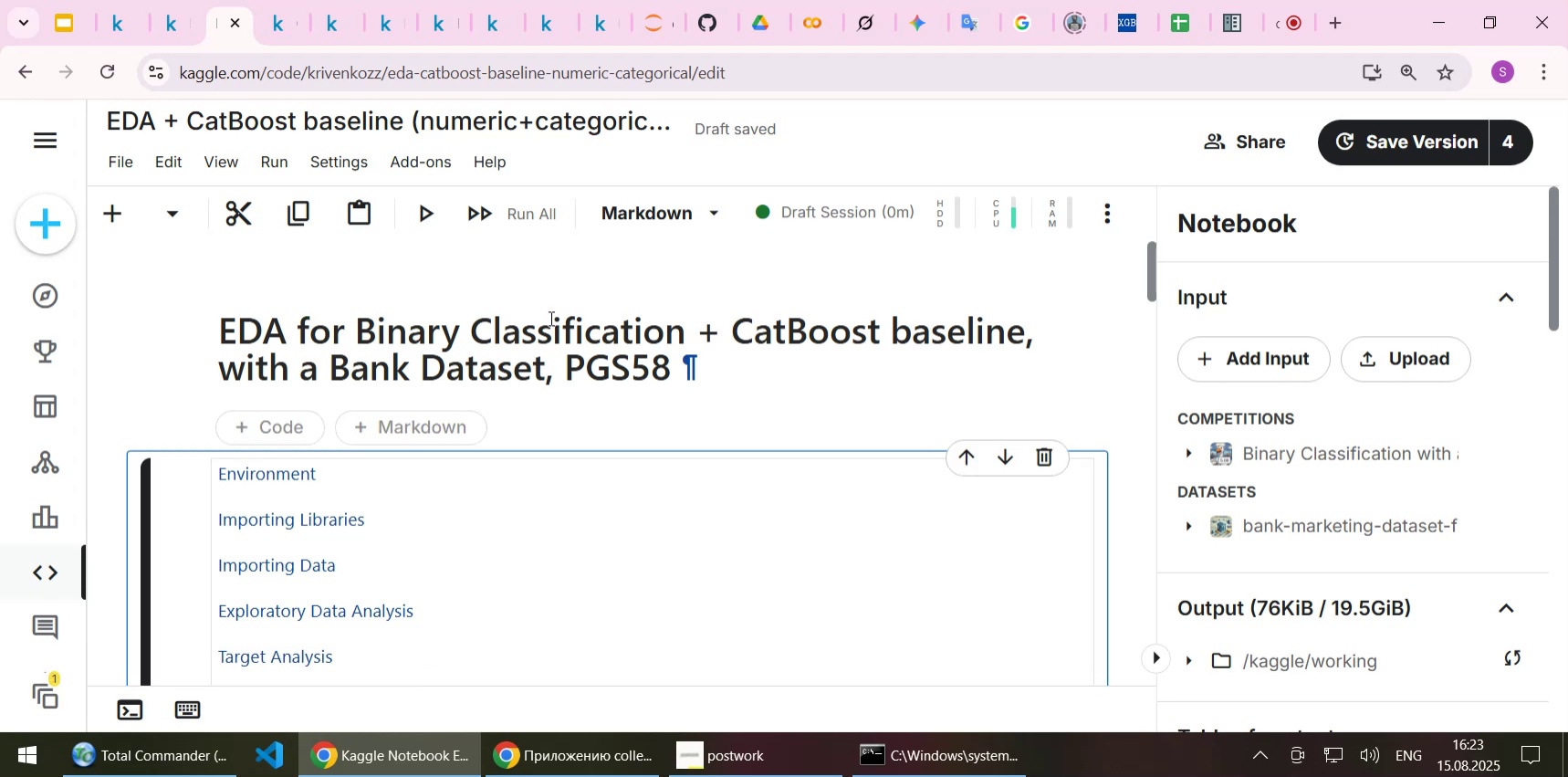 
key(Shift+Enter)
 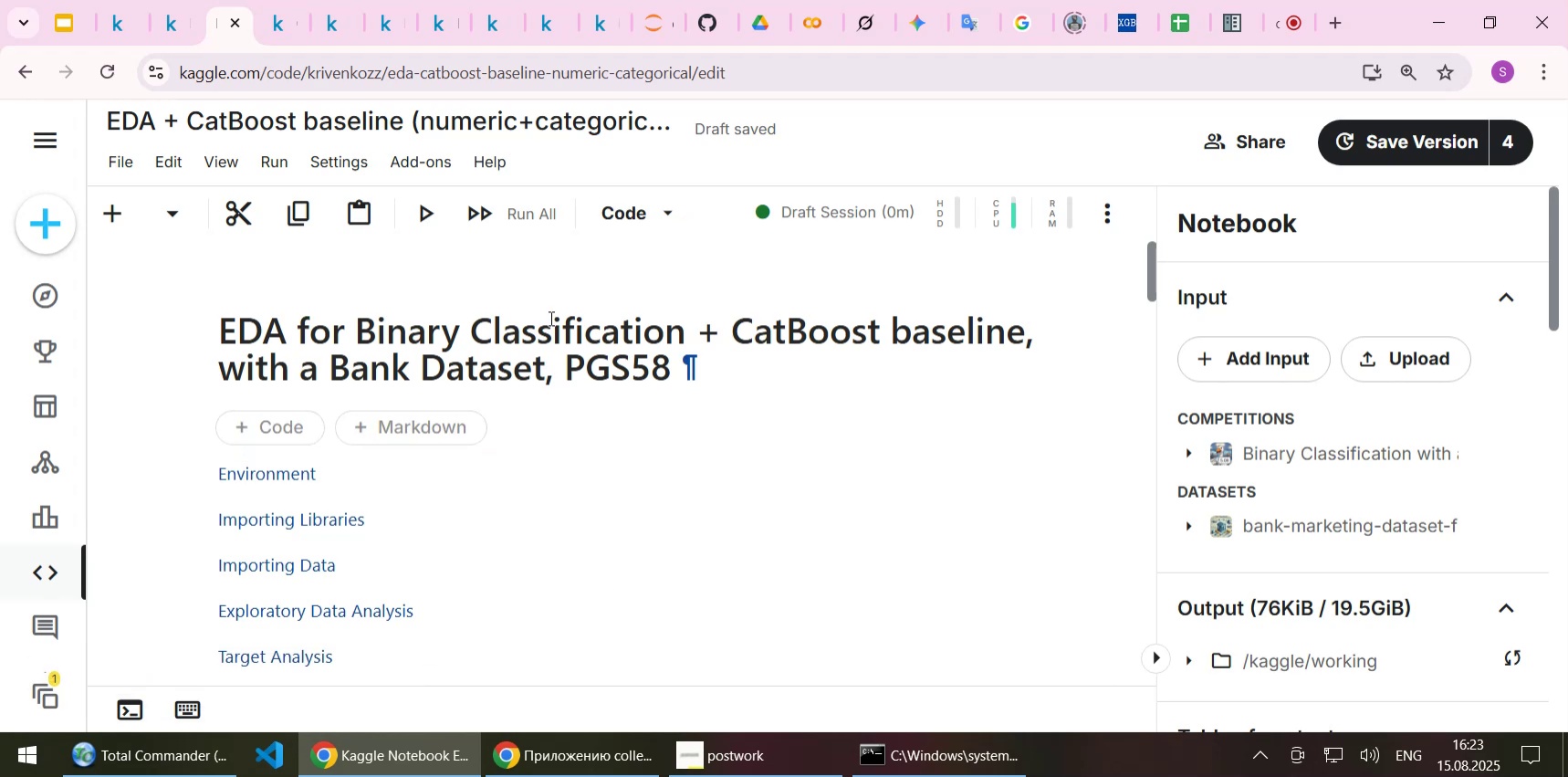 
scroll: coordinate [549, 333], scroll_direction: down, amount: 5.0
 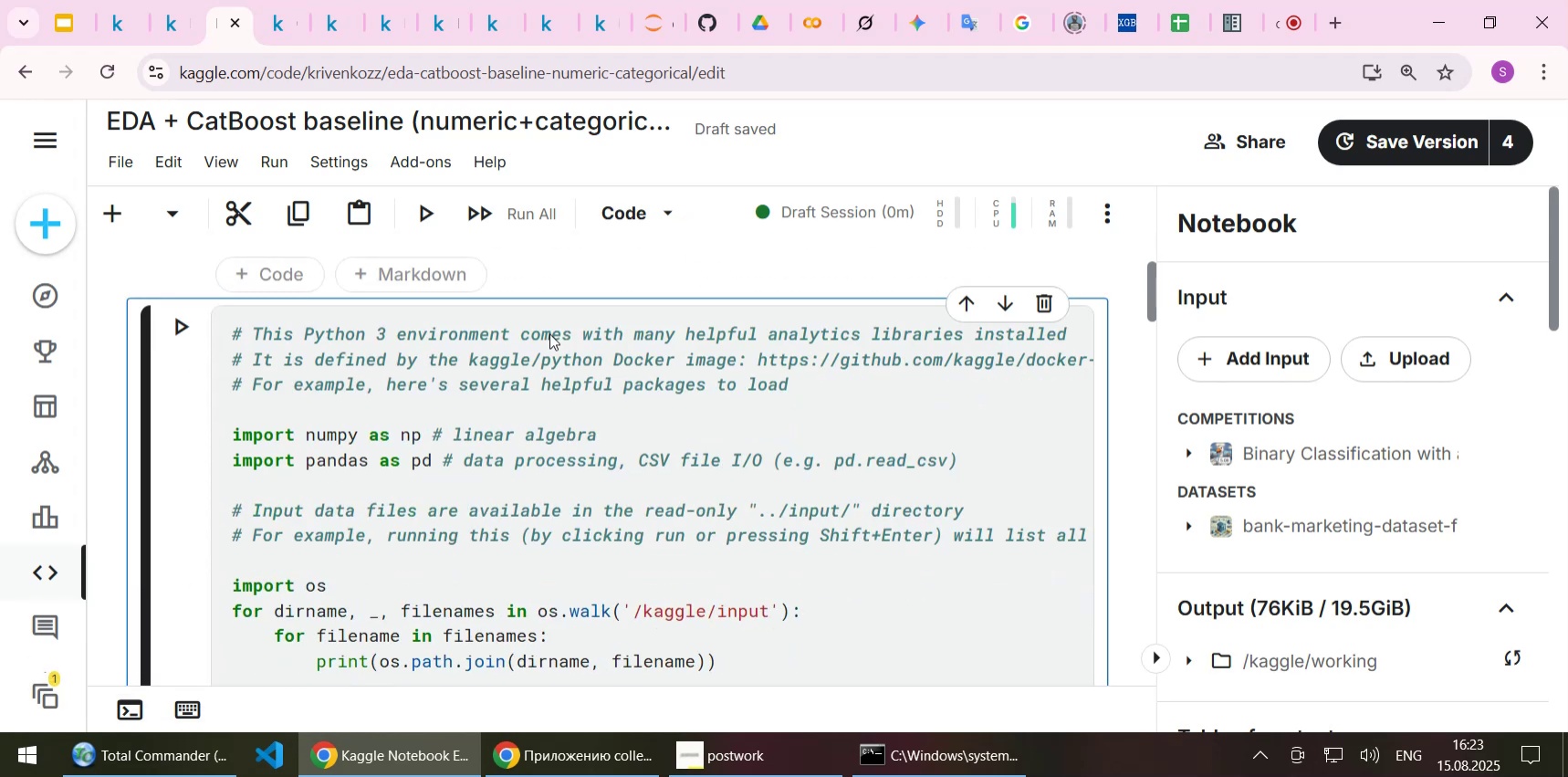 
key(Shift+Enter)
 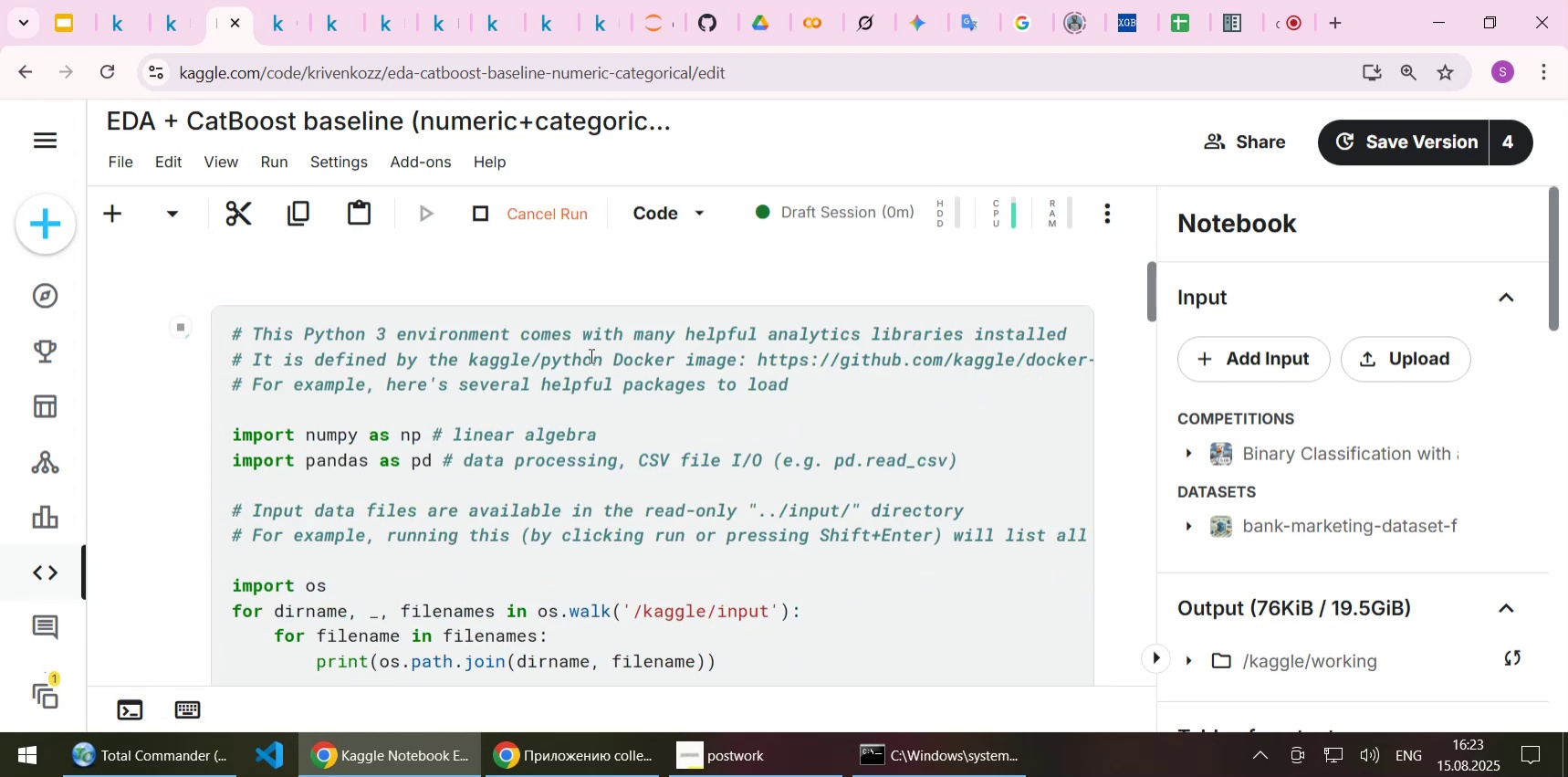 
scroll: coordinate [518, 402], scroll_direction: down, amount: 6.0
 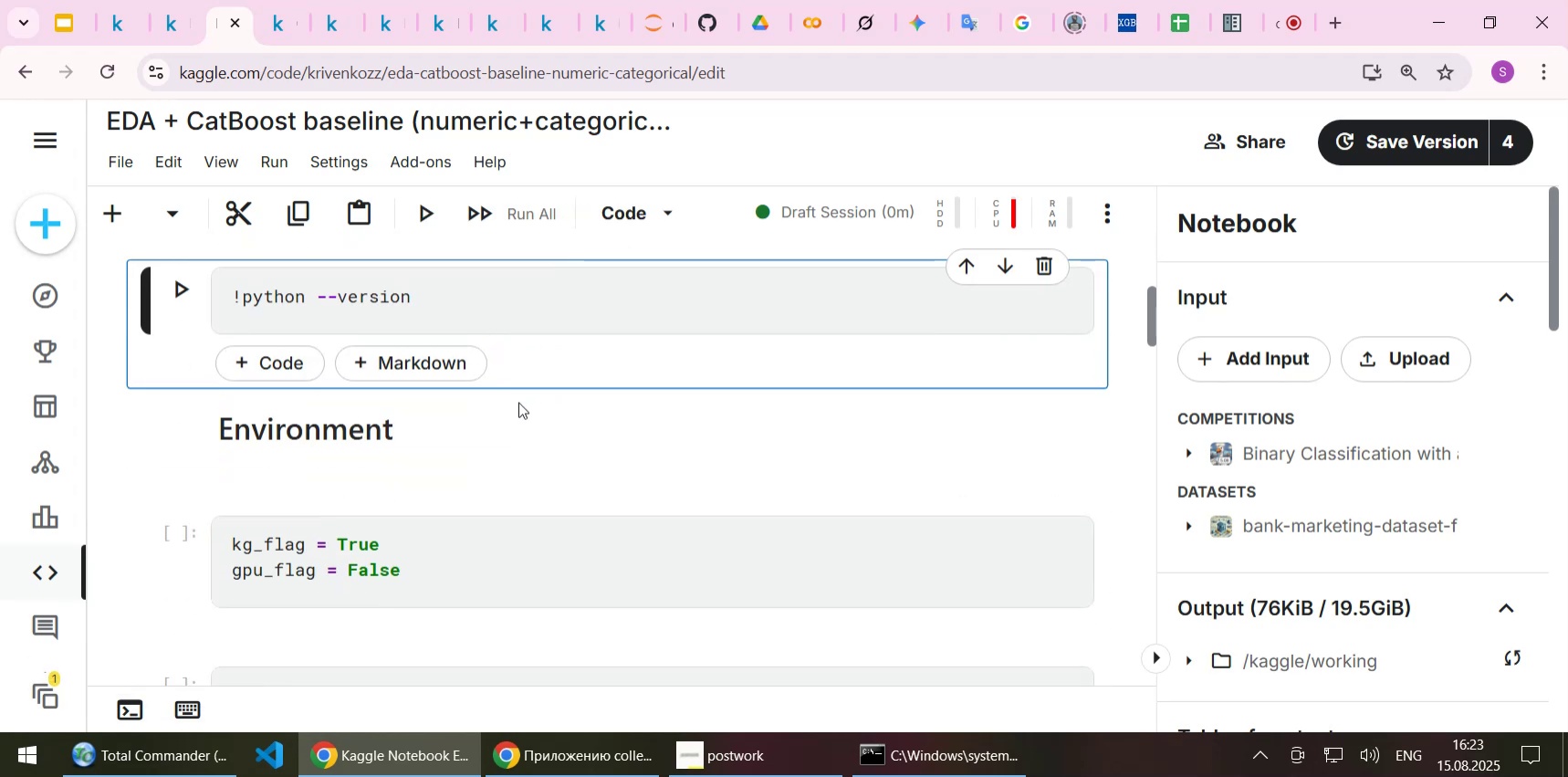 
key(Shift+Enter)
 